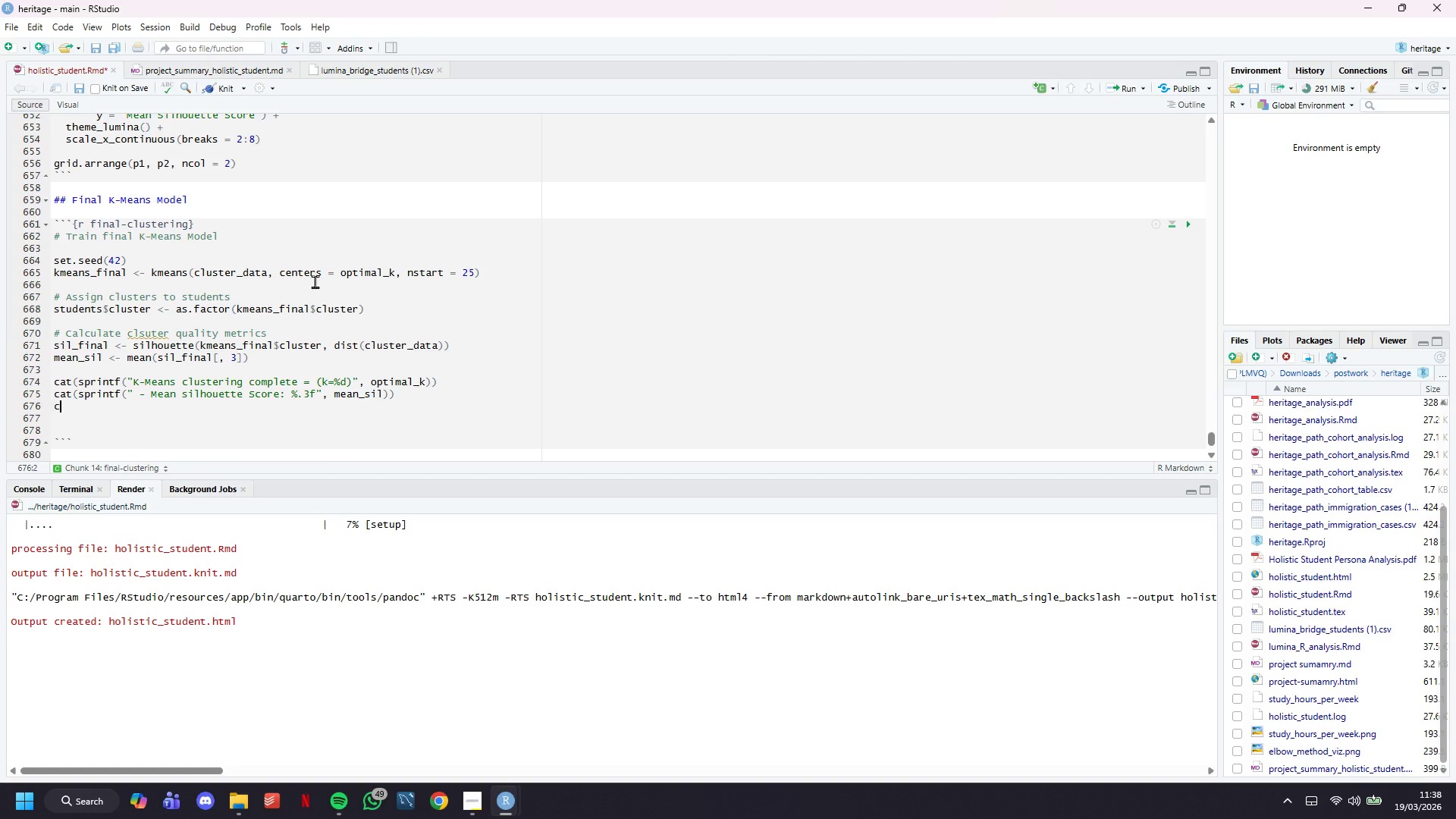 
type(cat(sprintf(" - Interpretation: $)
key(Backspace)
type(%s cluster seperation)
 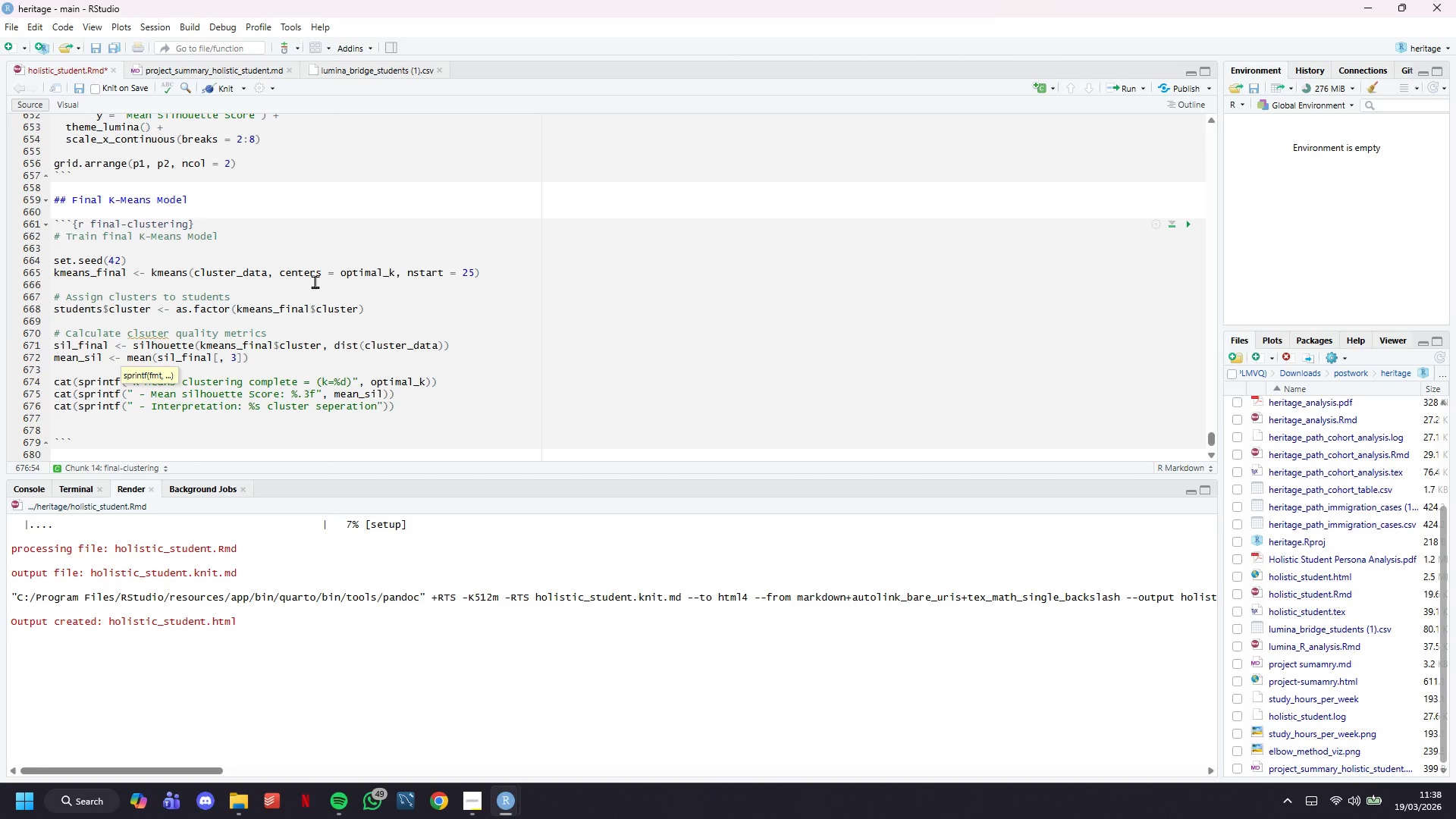 
key(ArrowRight)
 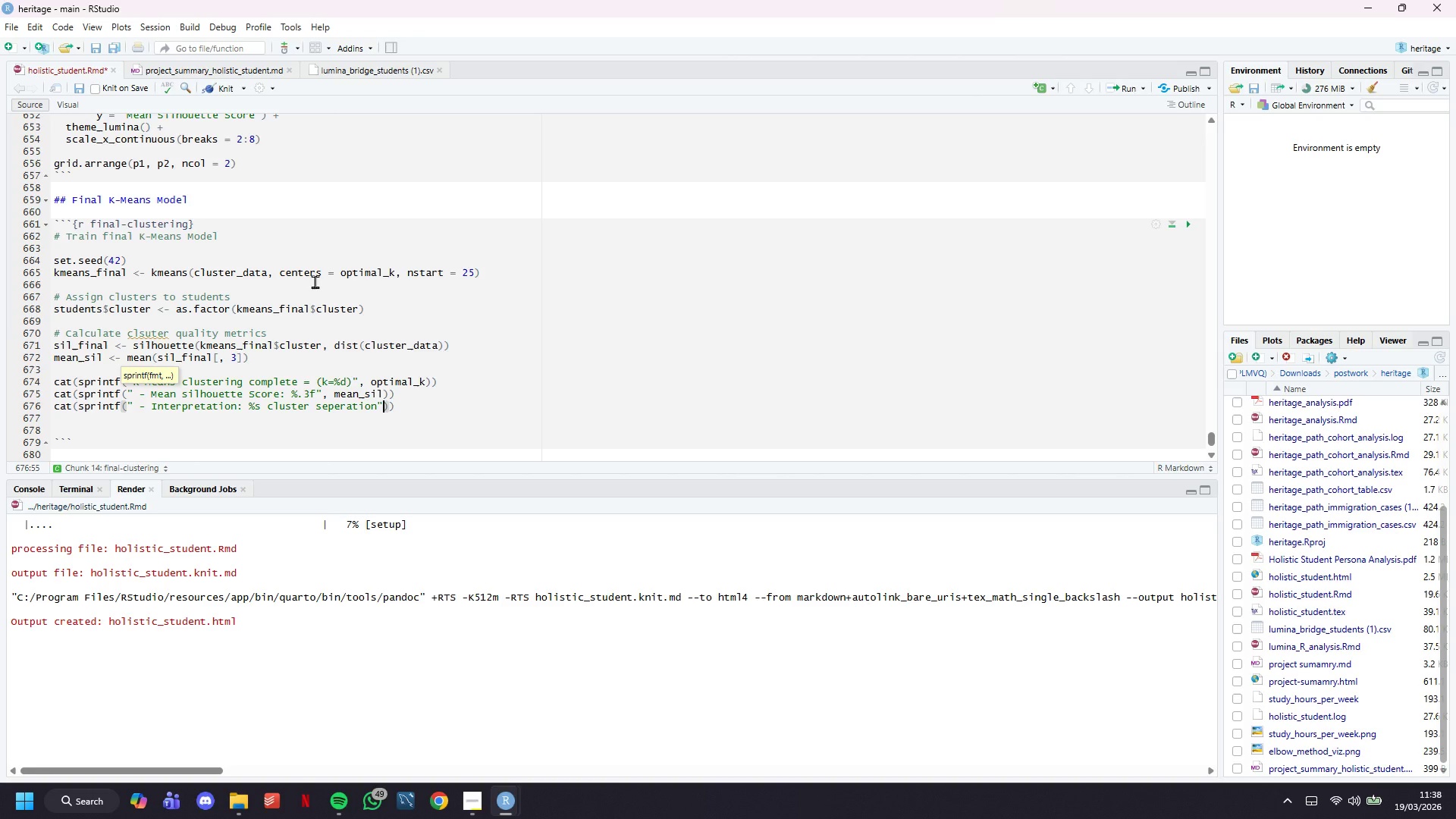 
key(Comma)
 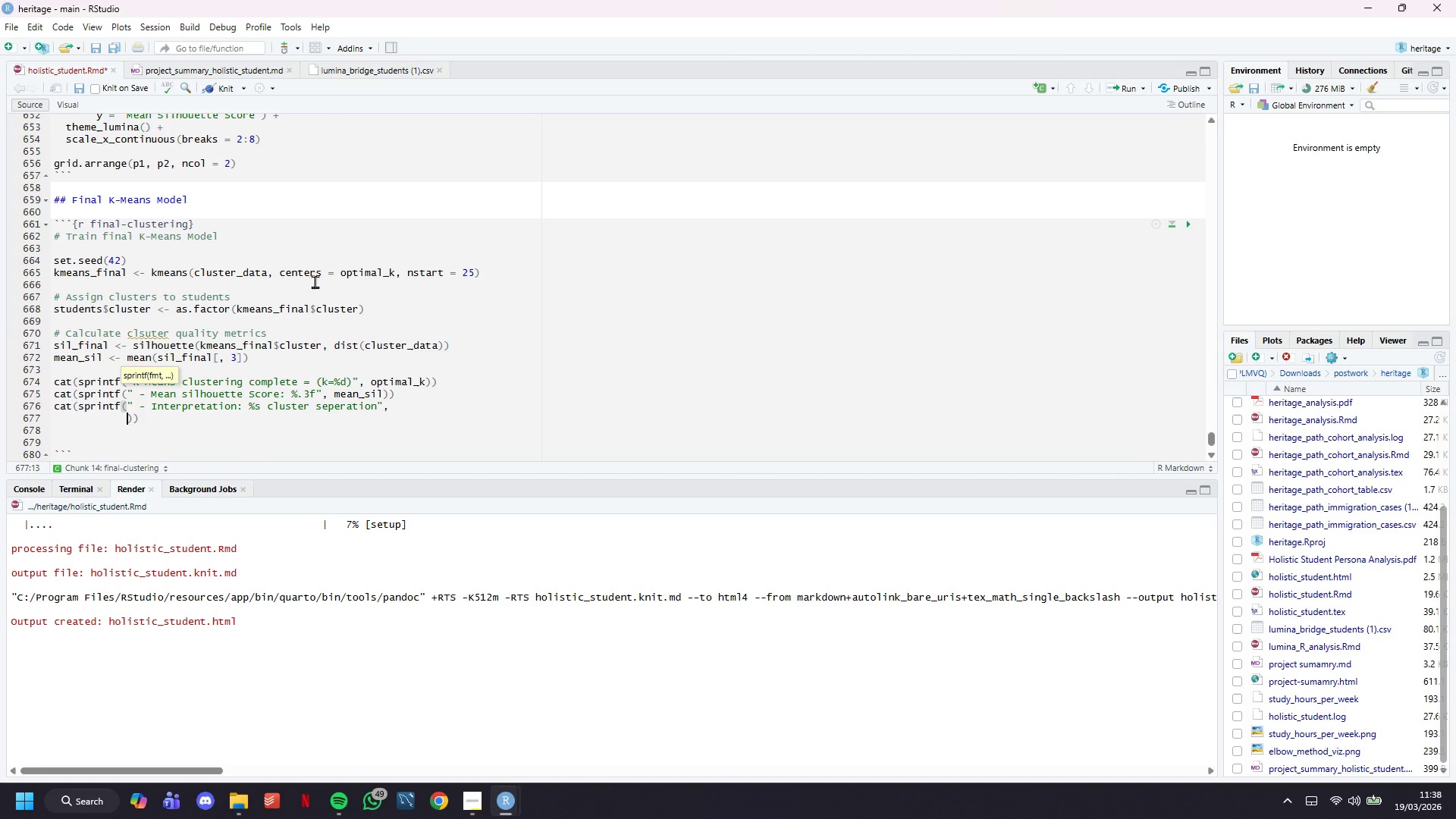 
key(Enter)
 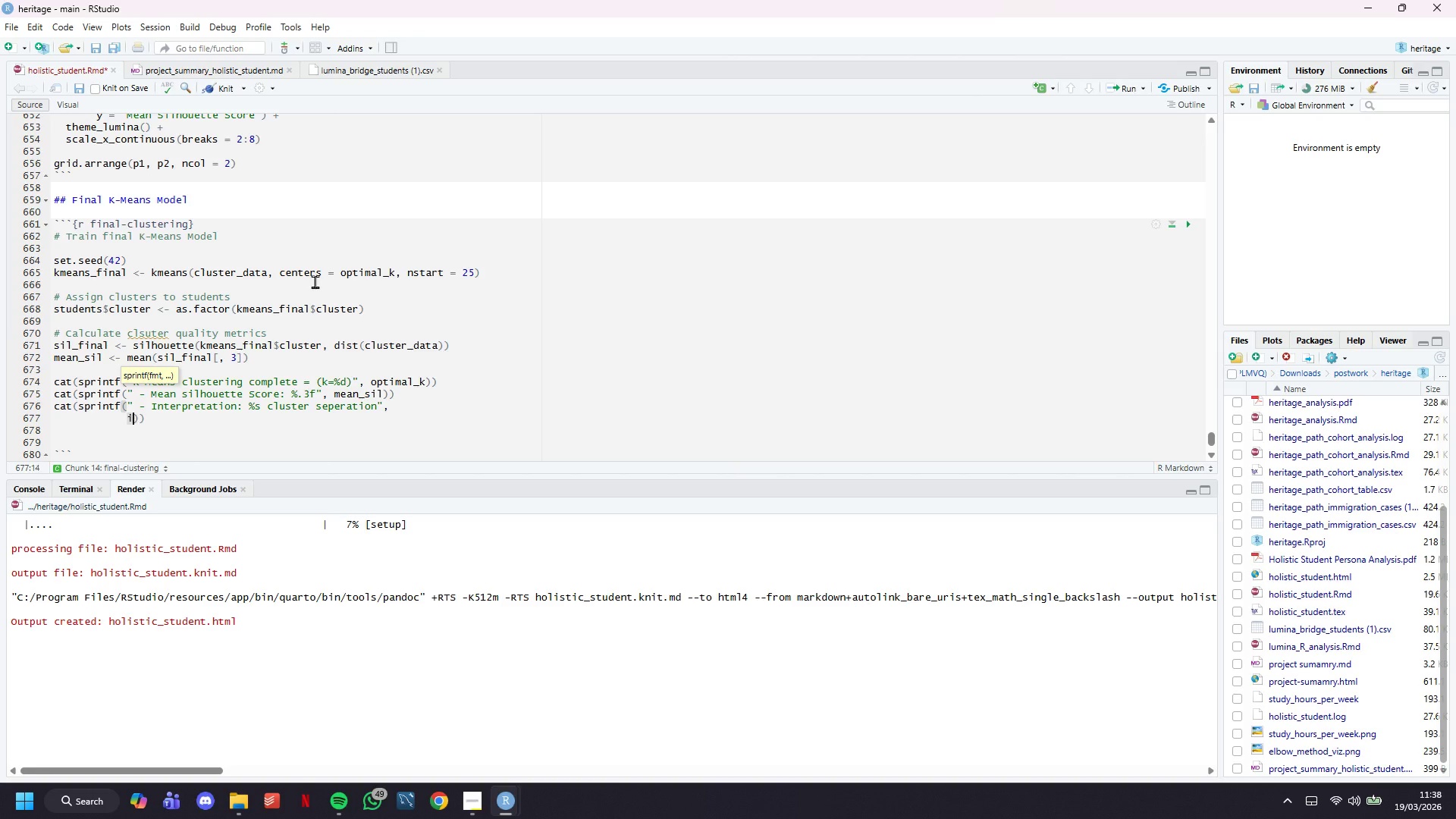 
type(ifl)
key(Backspace)
type(else(mean_sil > 0.5, "strong)
 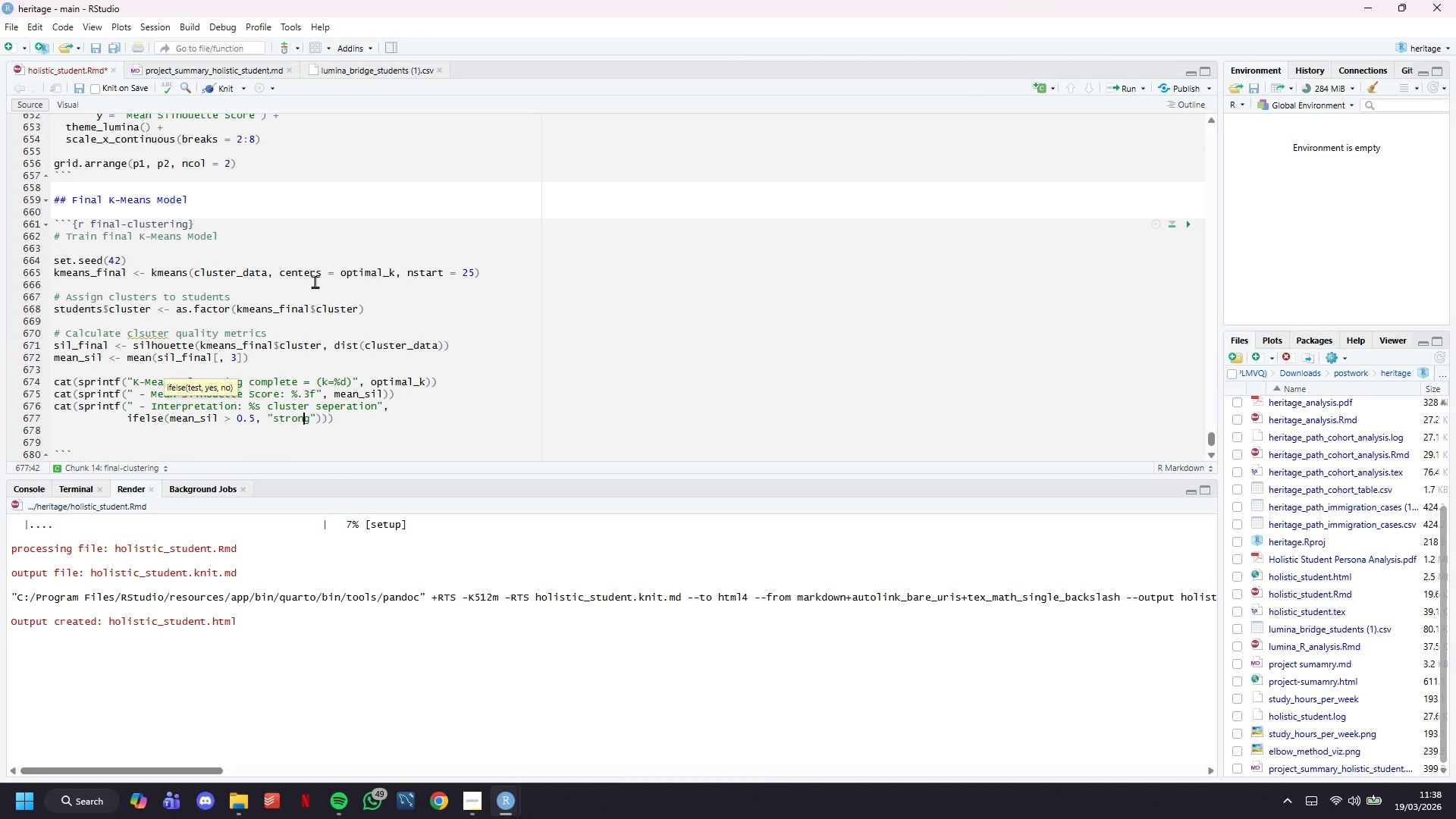 
 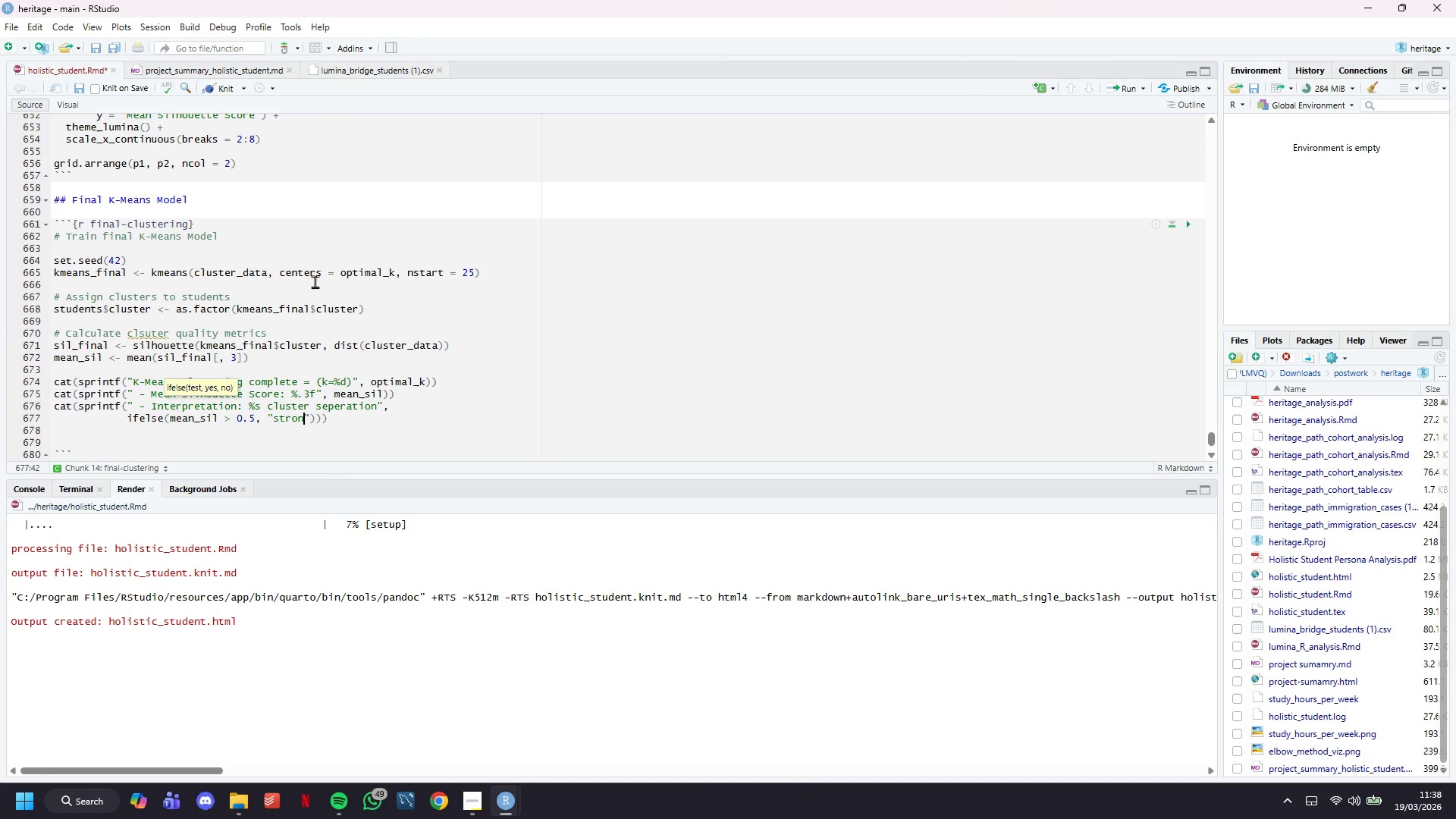 
hold_key(key=ArrowLeft, duration=0.58)
 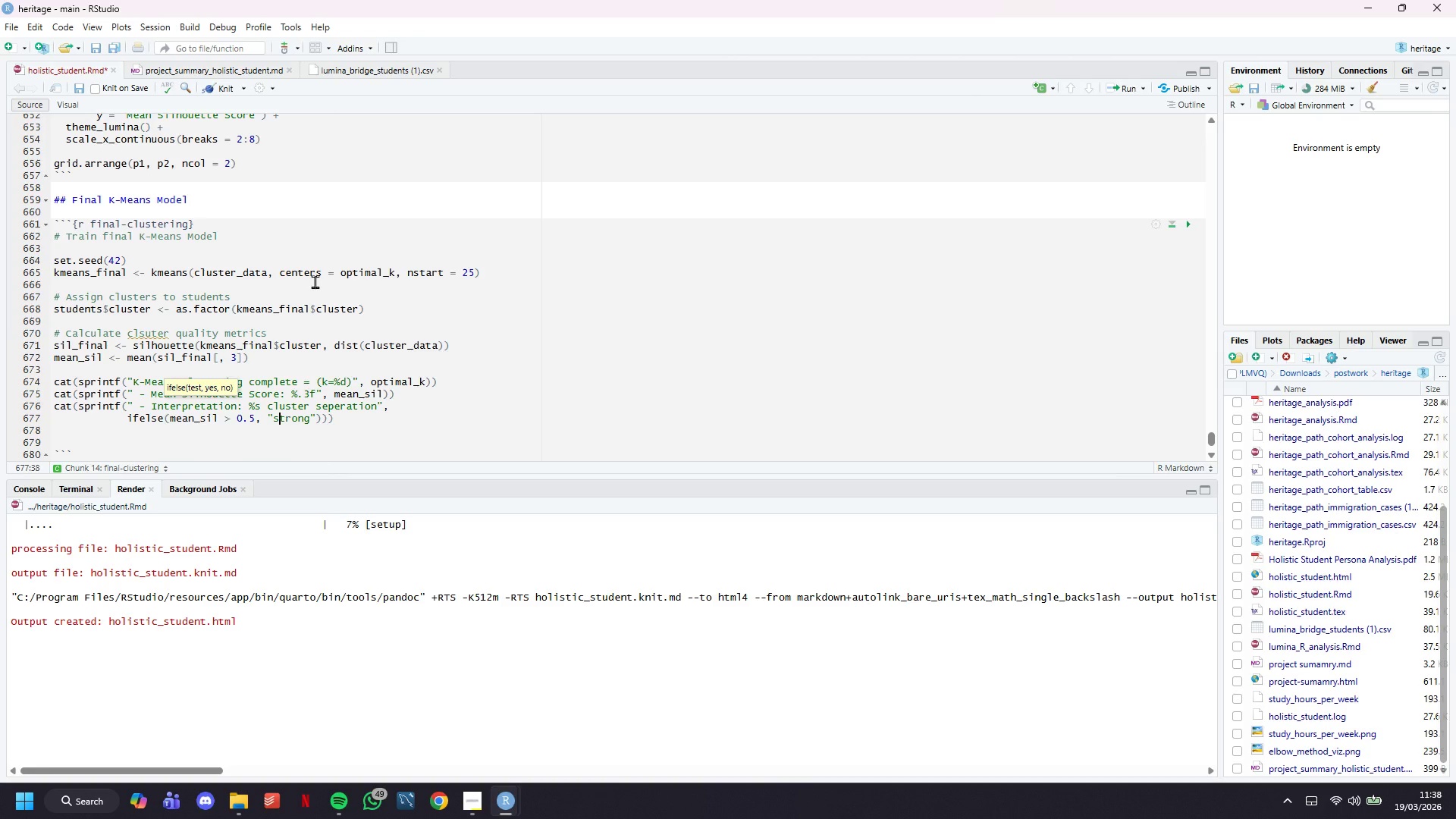 
key(ArrowLeft)
 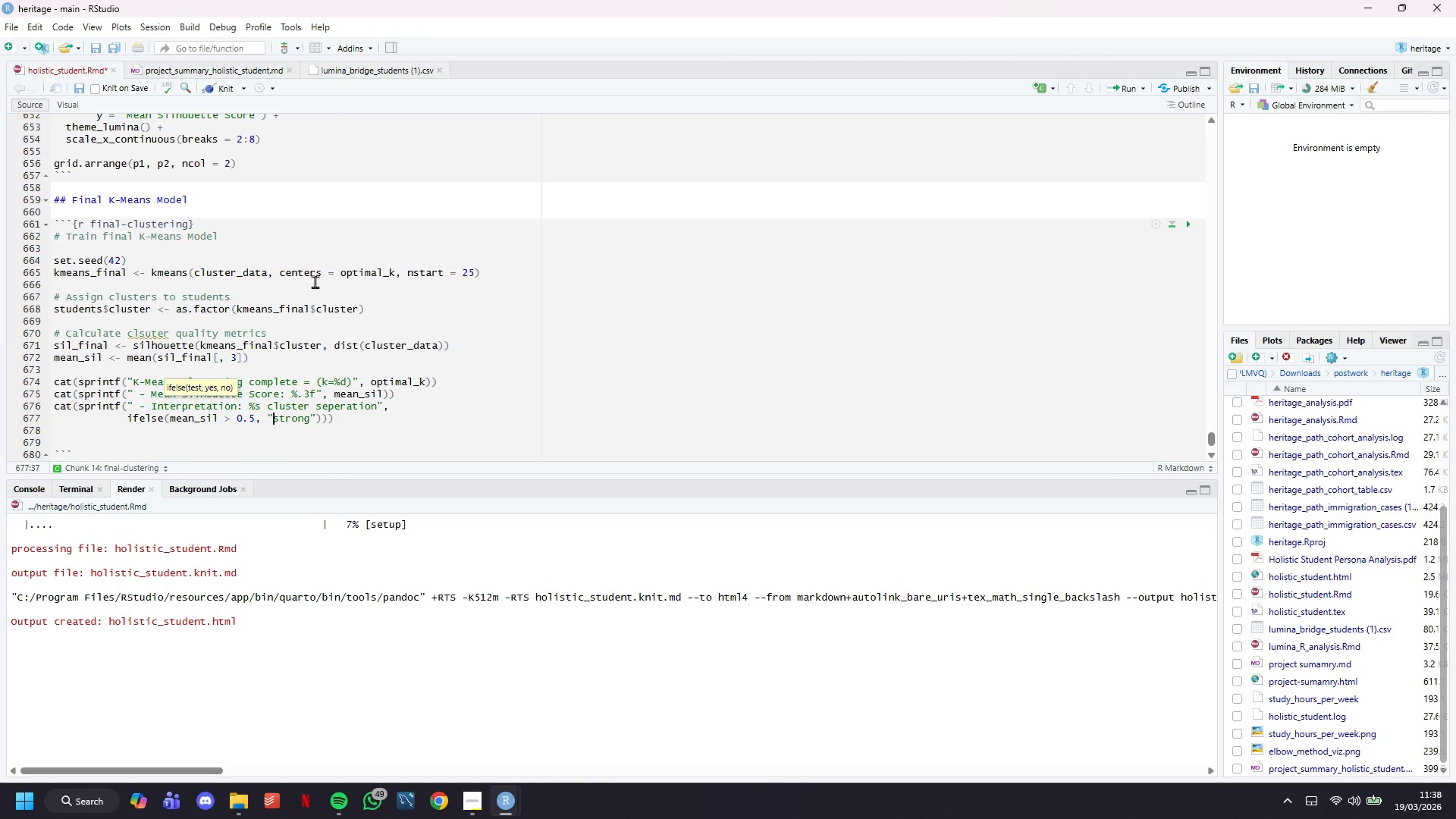 
key(ArrowLeft)
 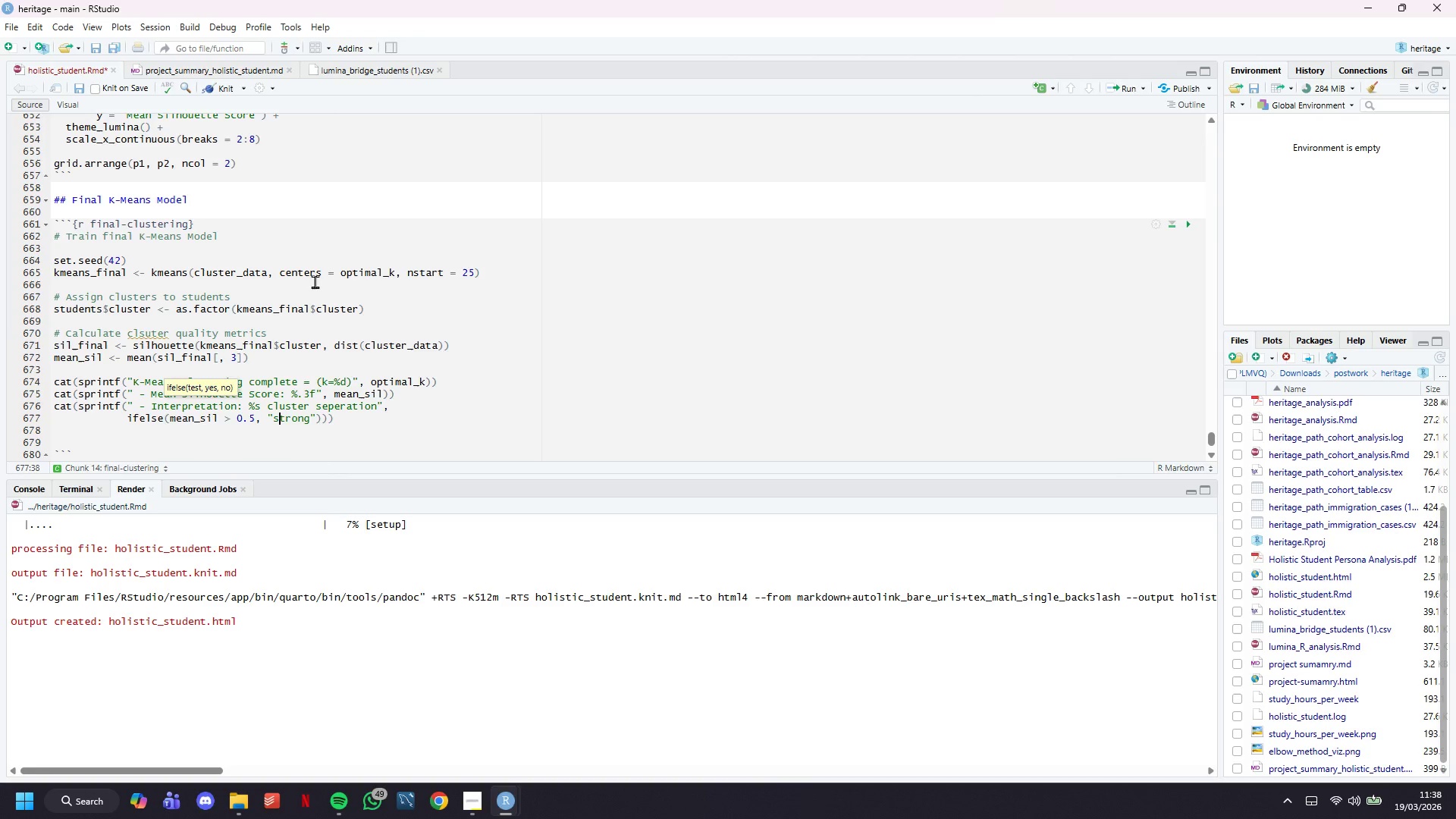 
key(ArrowRight)
 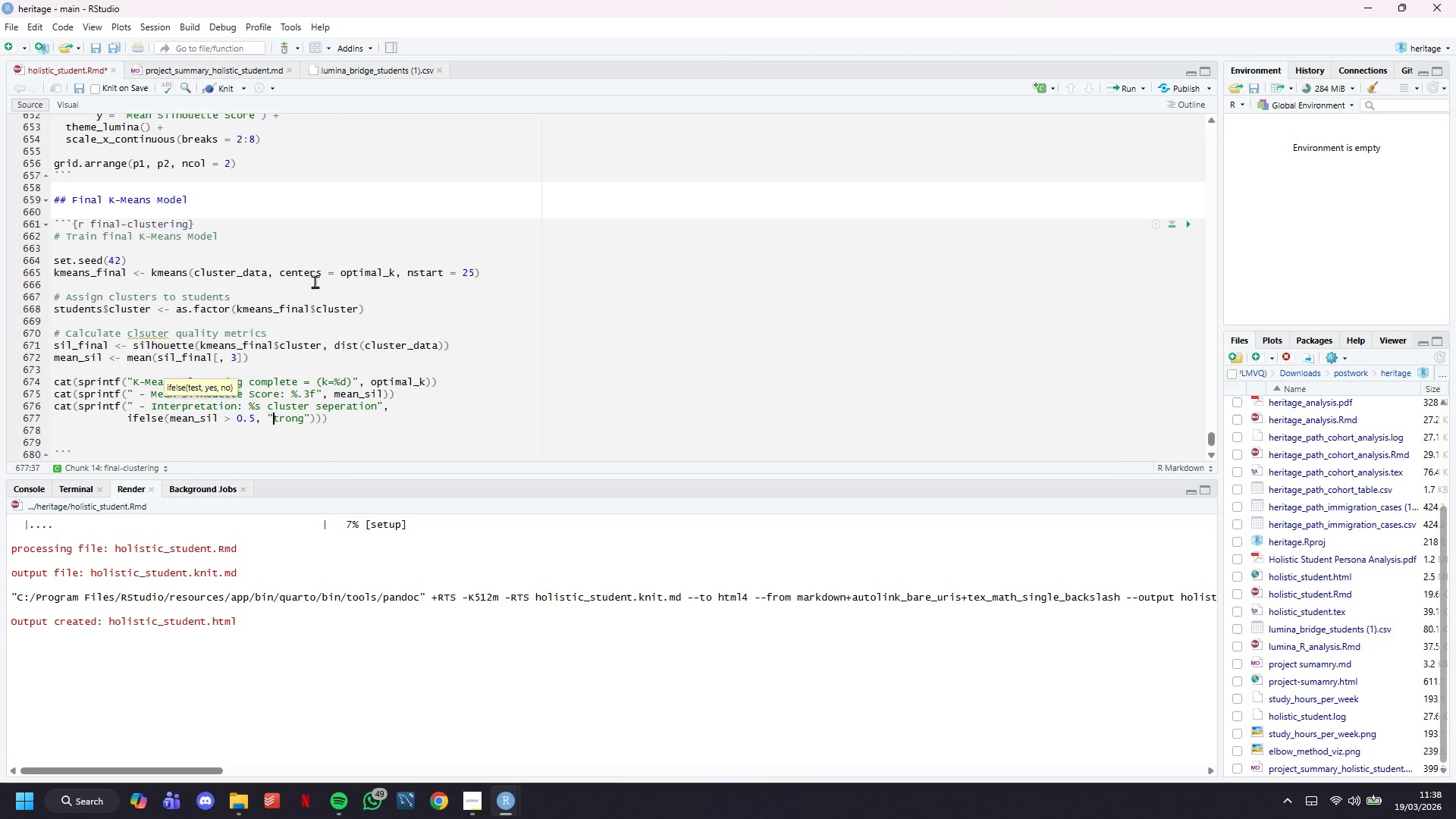 
key(Backspace)
 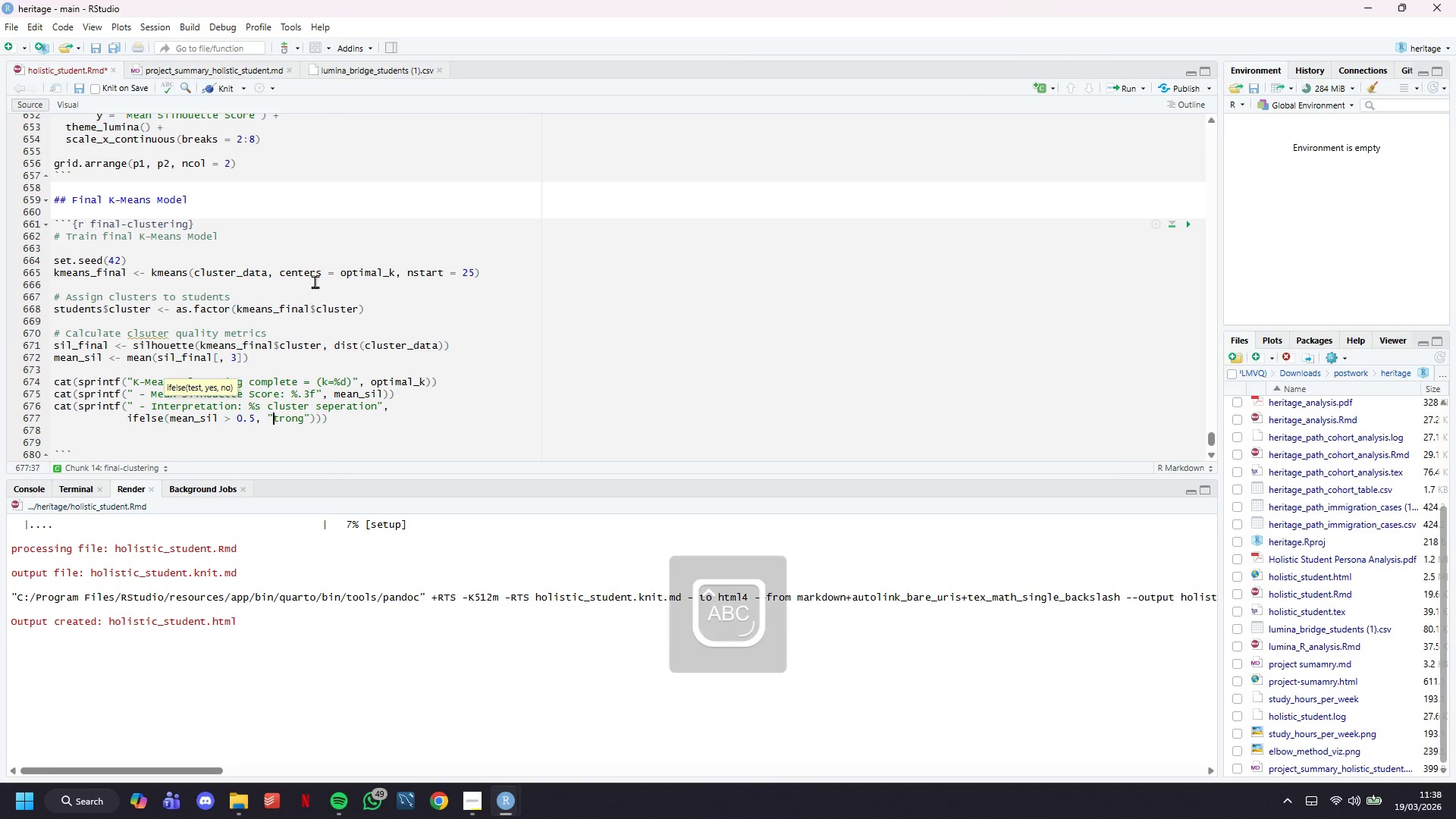 
key(CapsLock)
 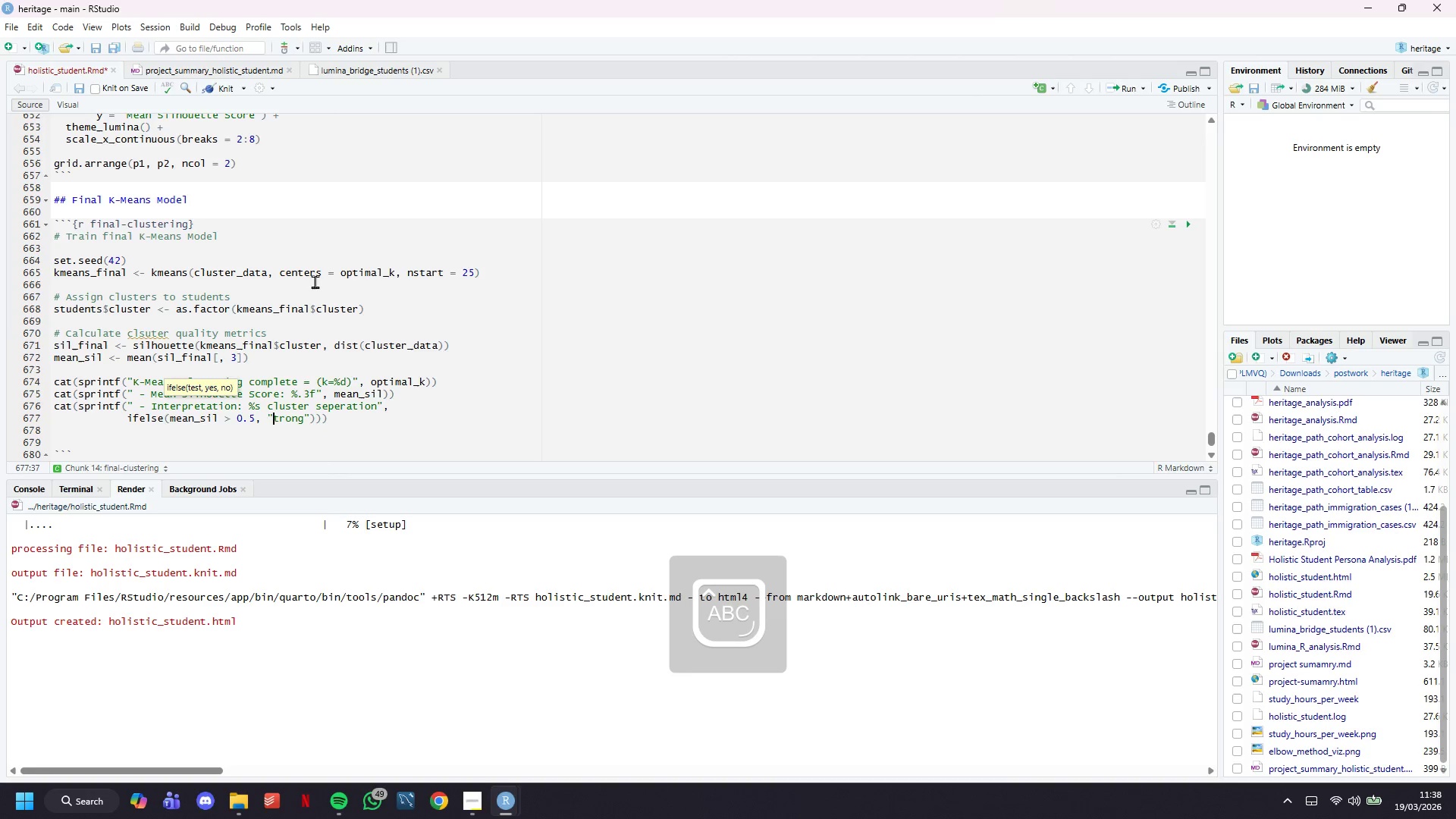 
key(S)
 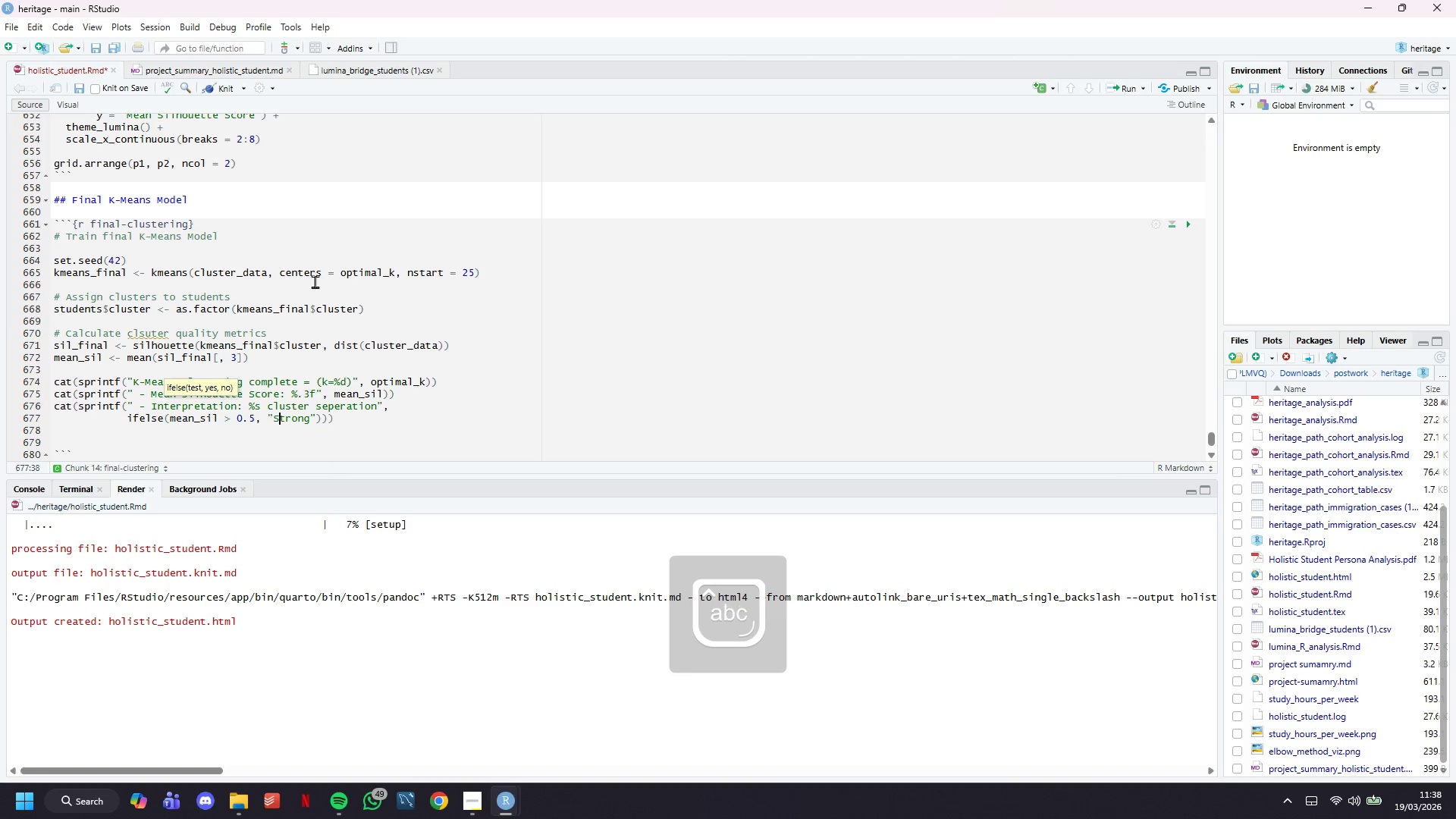 
key(CapsLock)
 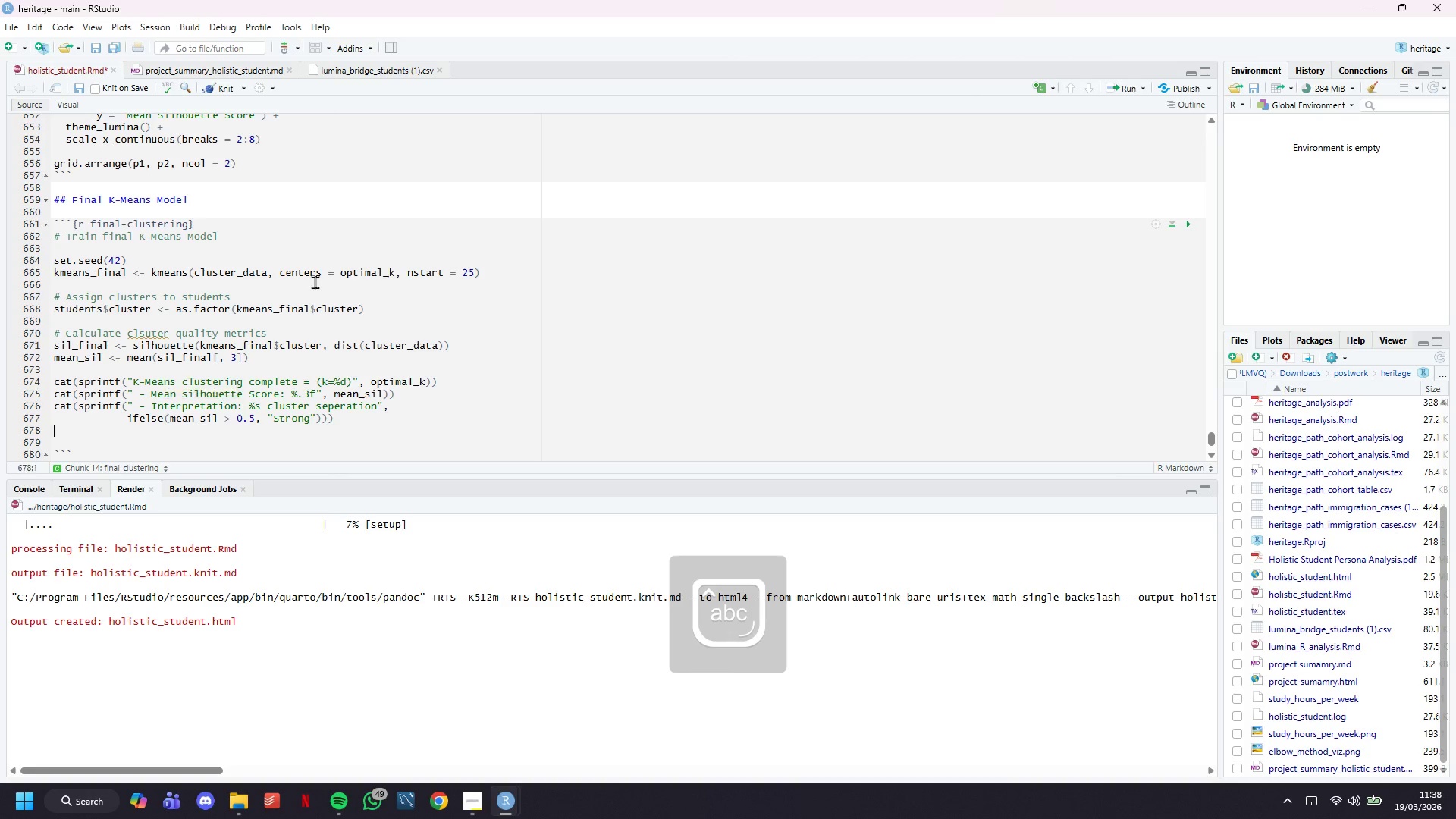 
key(ArrowDown)
 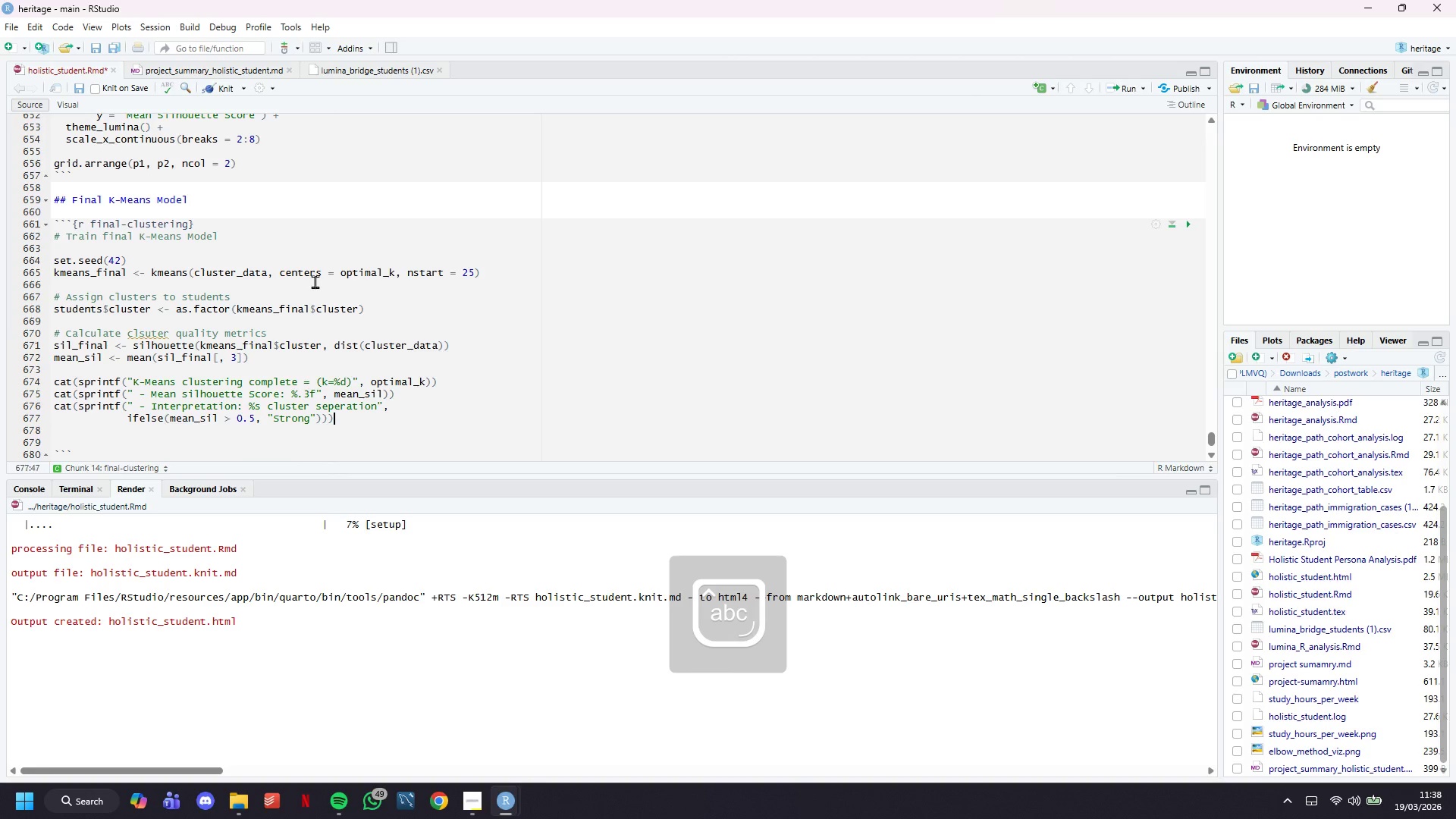 
key(ArrowLeft)
 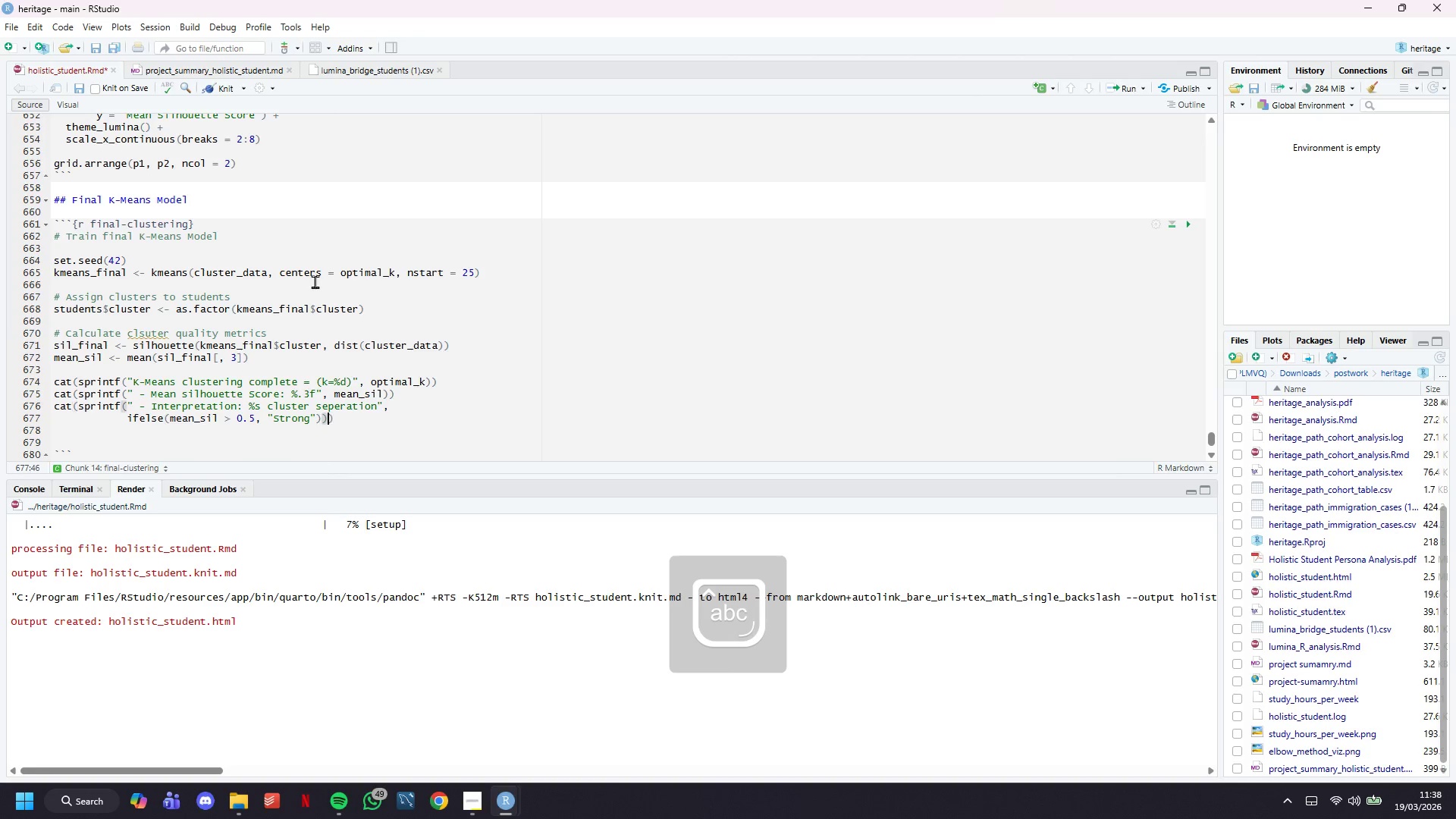 
key(ArrowLeft)
 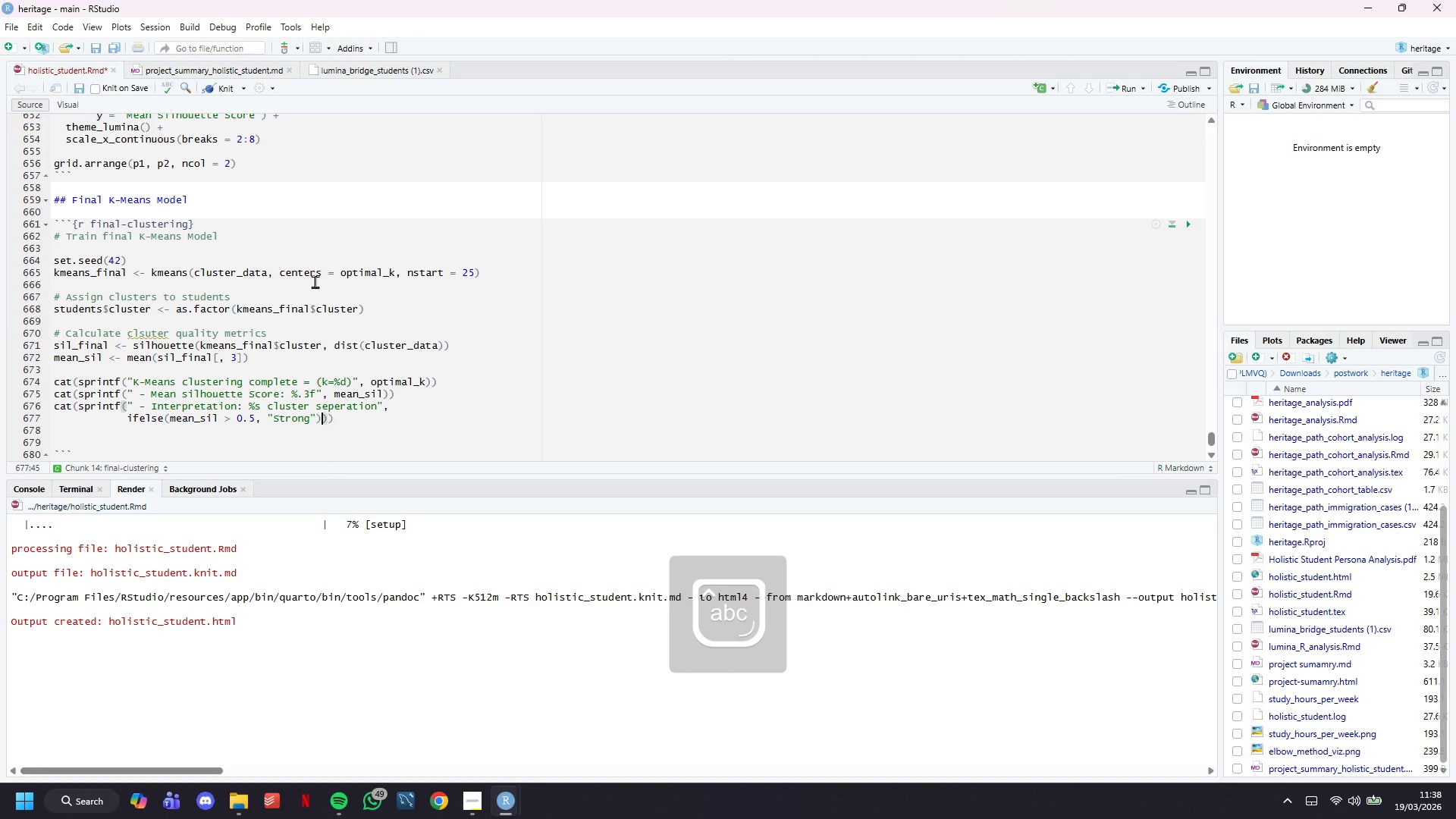 
key(ArrowLeft)
 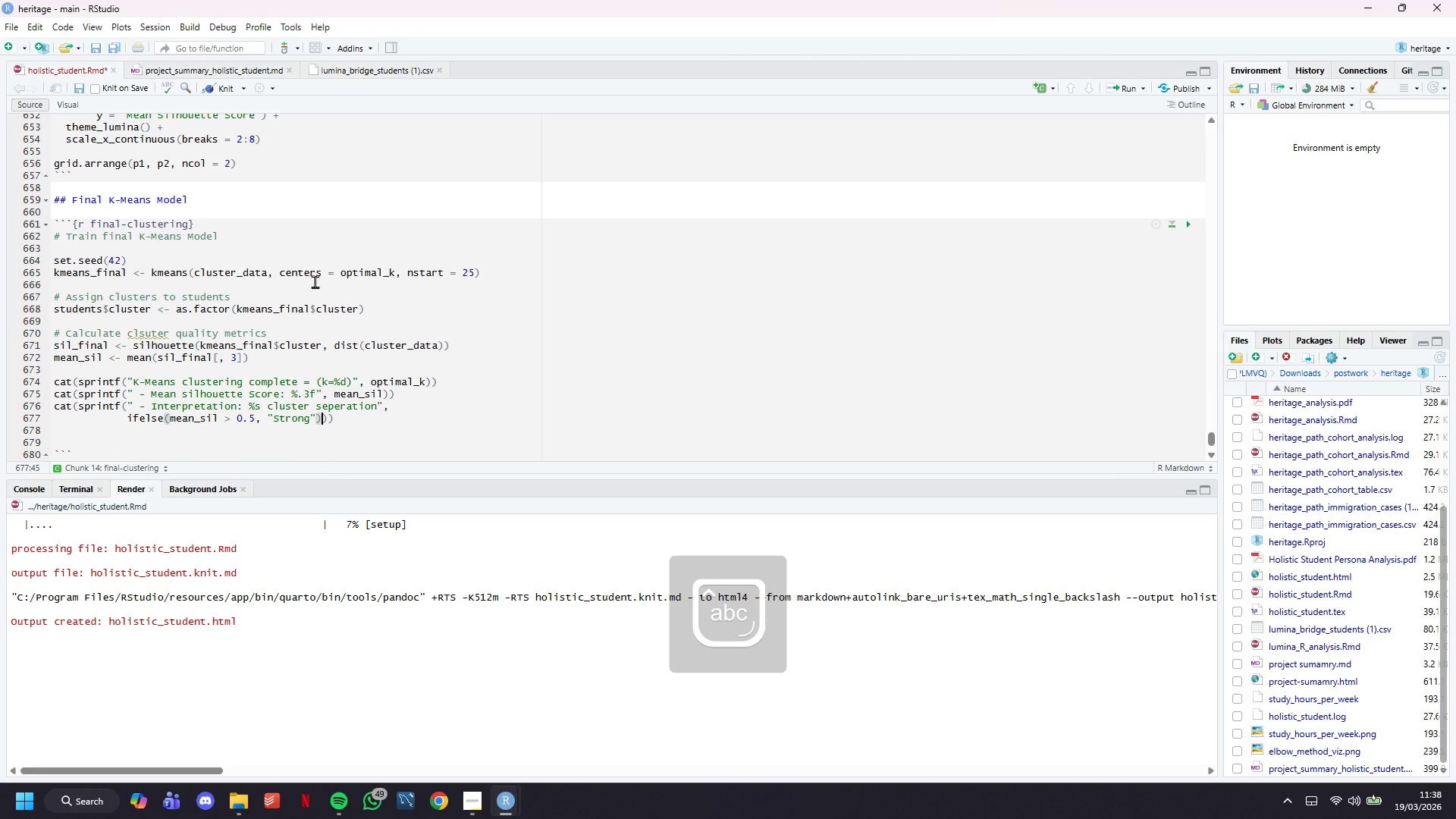 
key(ArrowLeft)
 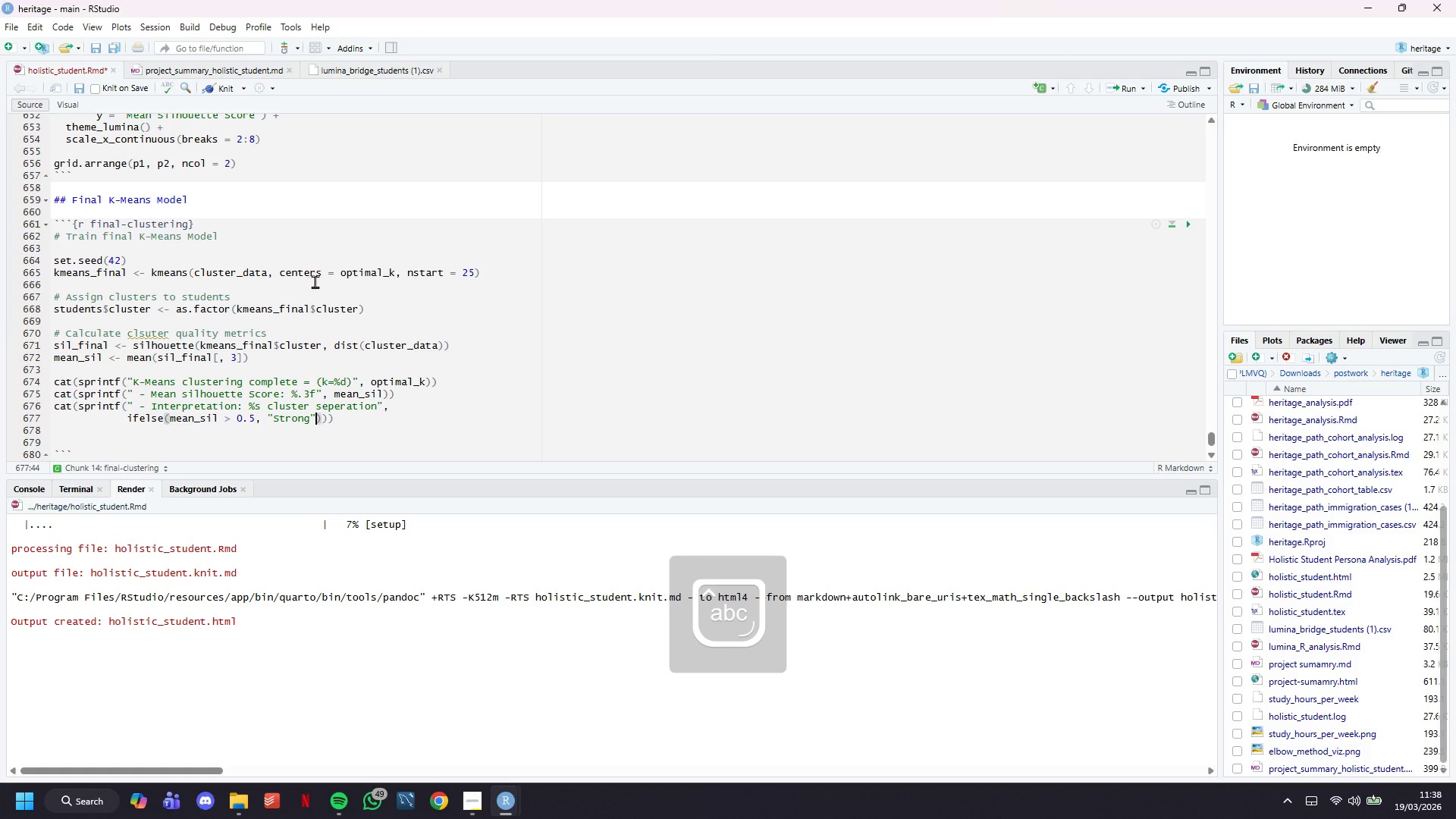 
key(Comma)
 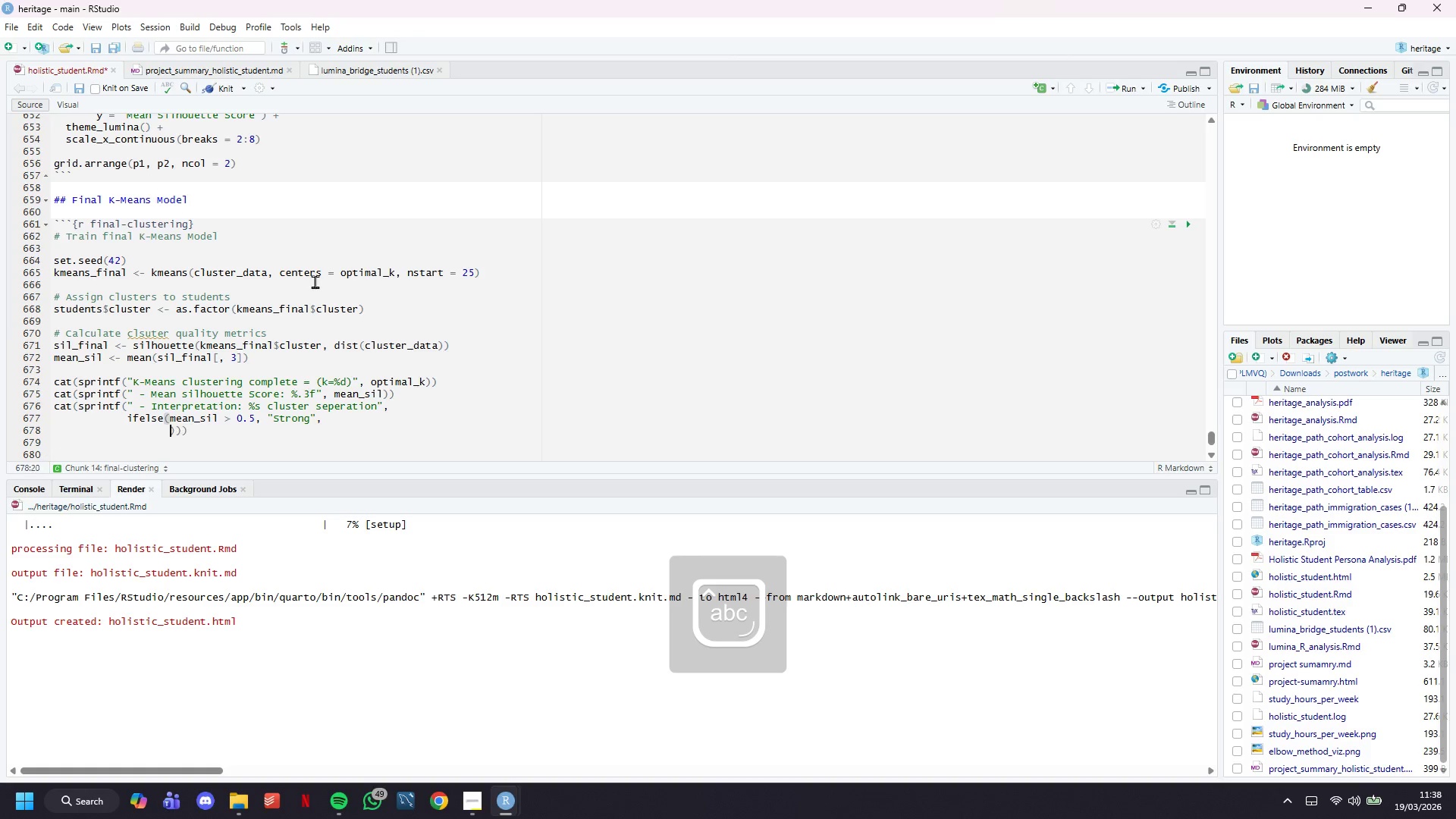 
key(Enter)
 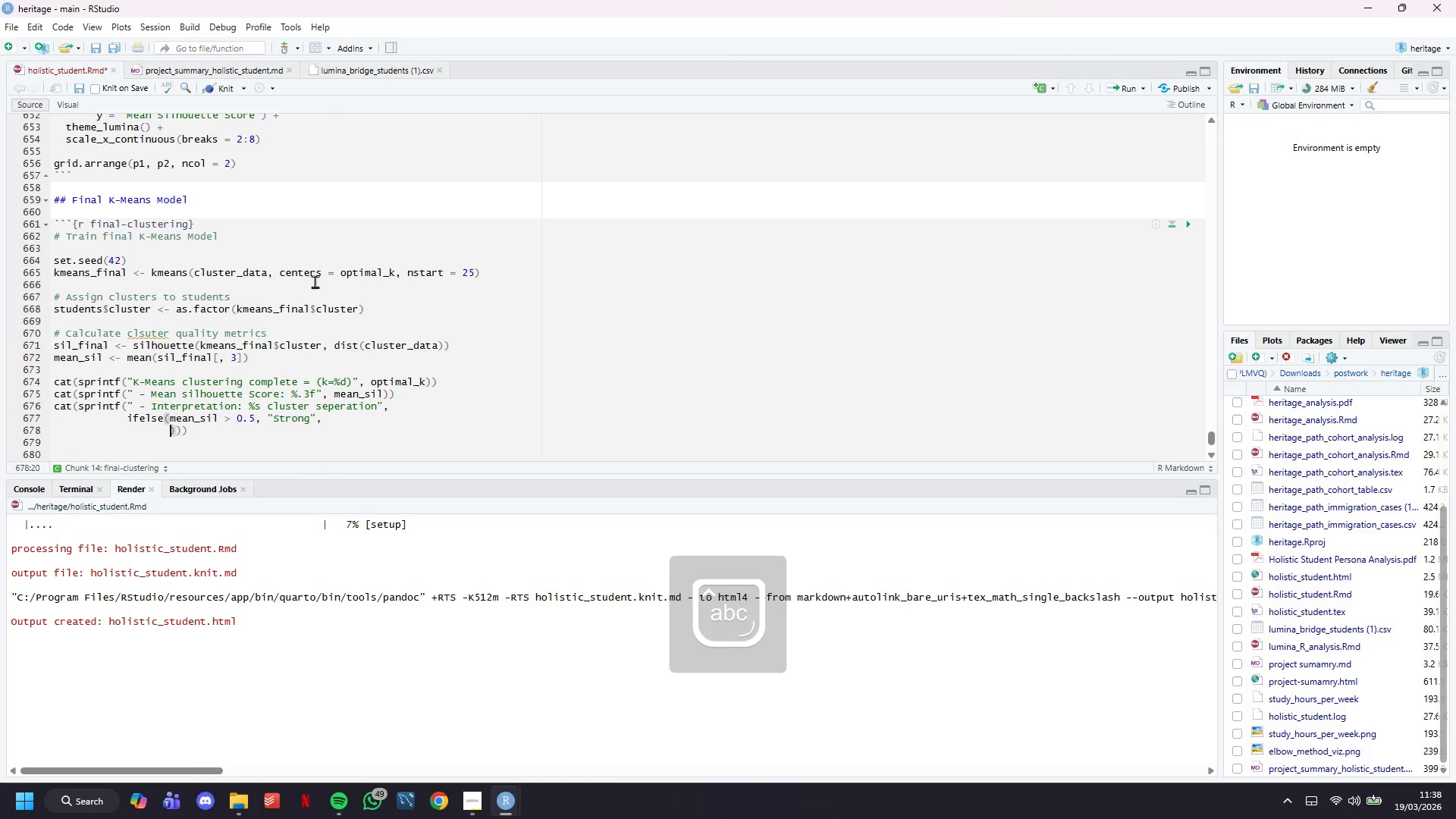 
key(Enter)
 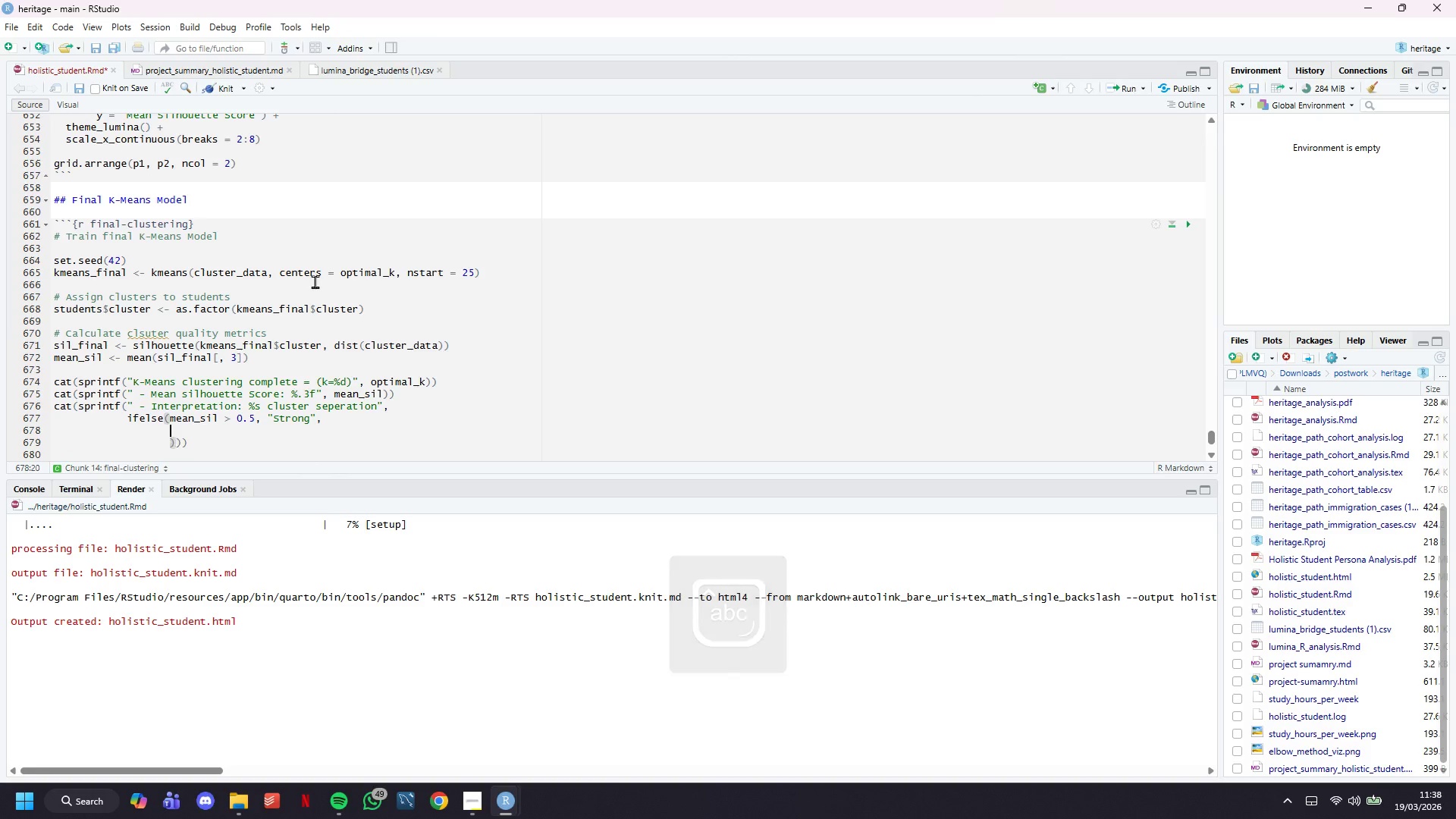 
key(ArrowUp)
 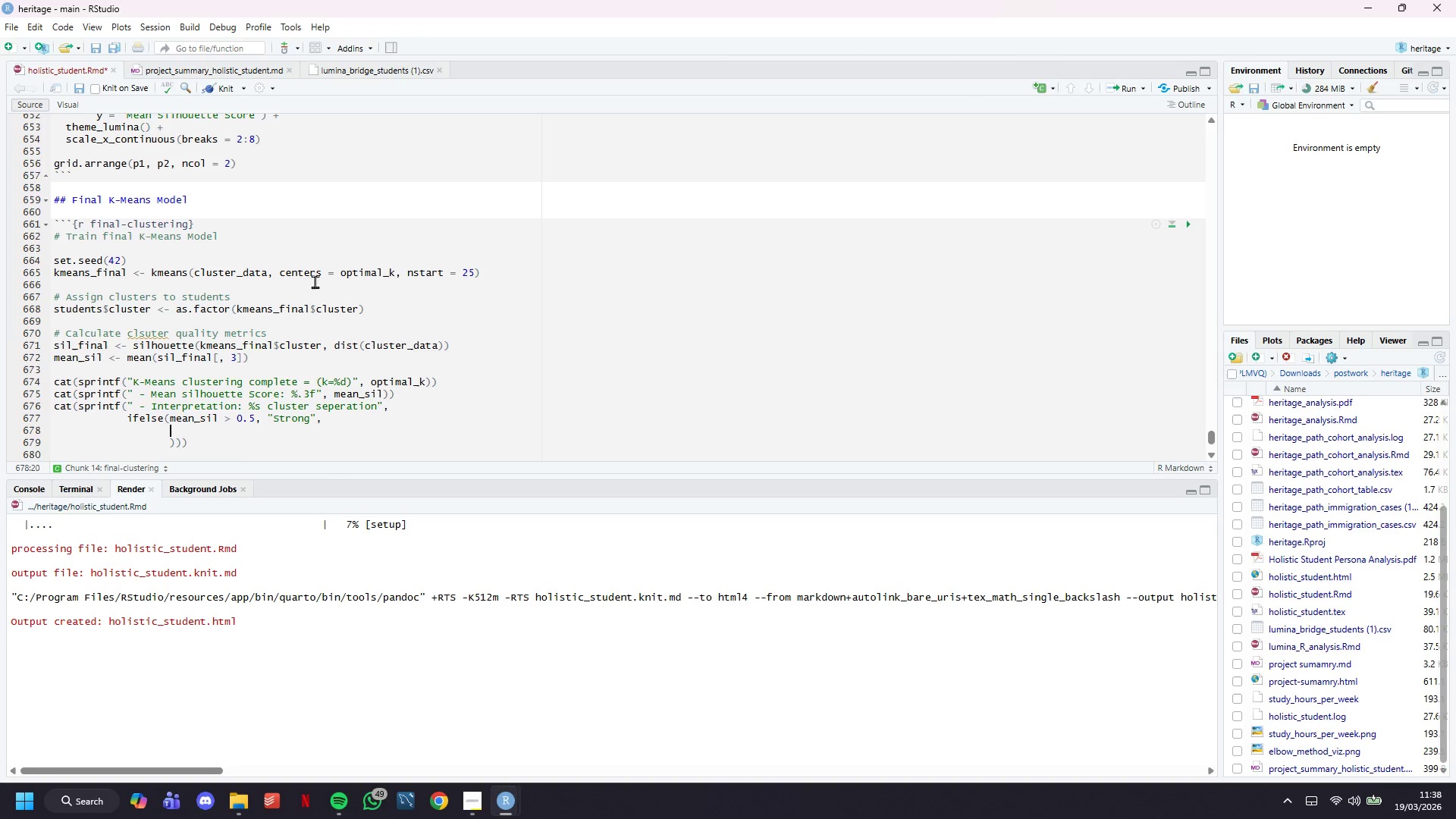 
type(ifelse(mean_sil > 0.3, "")
 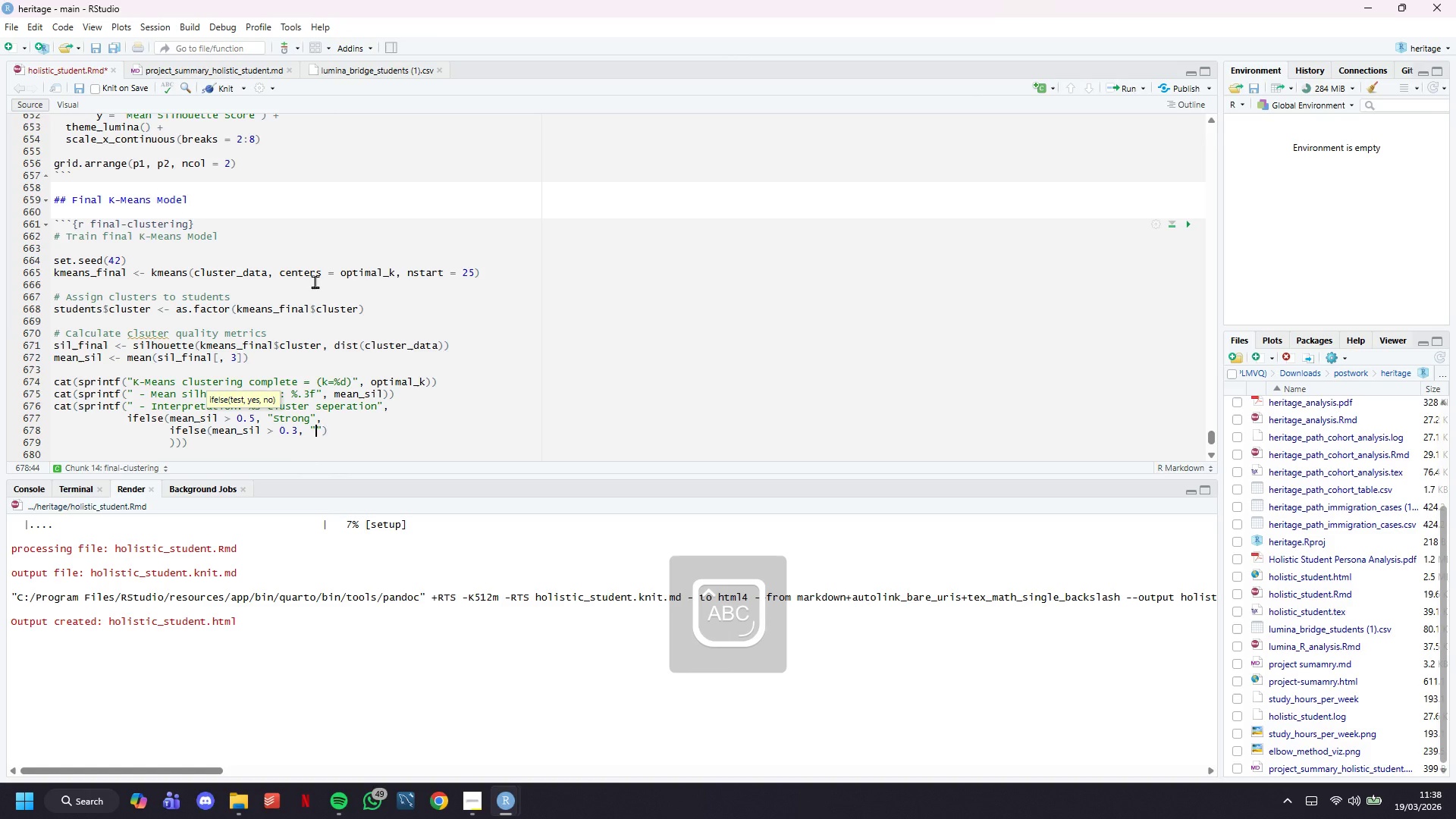 
 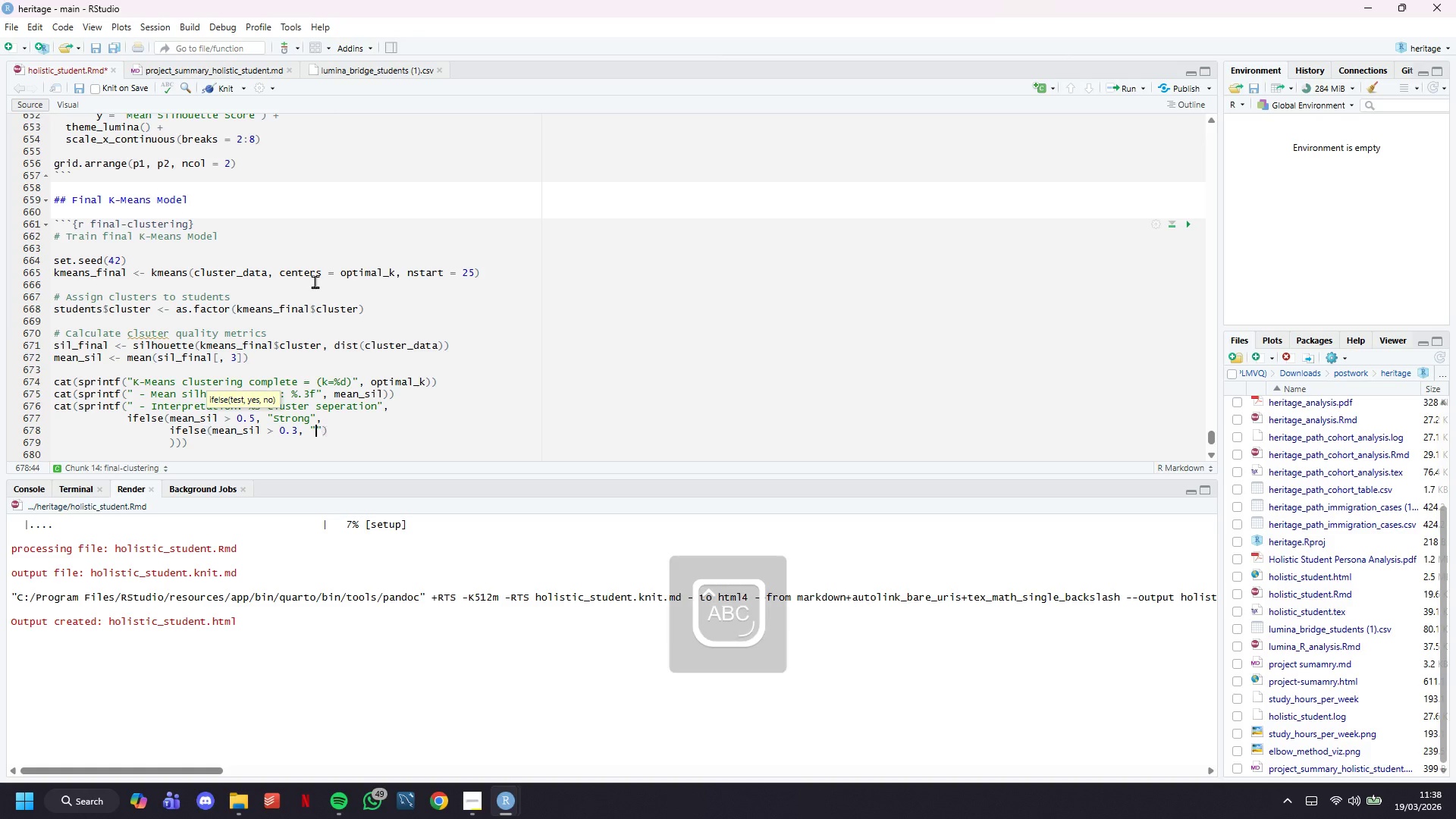 
key(ArrowLeft)
 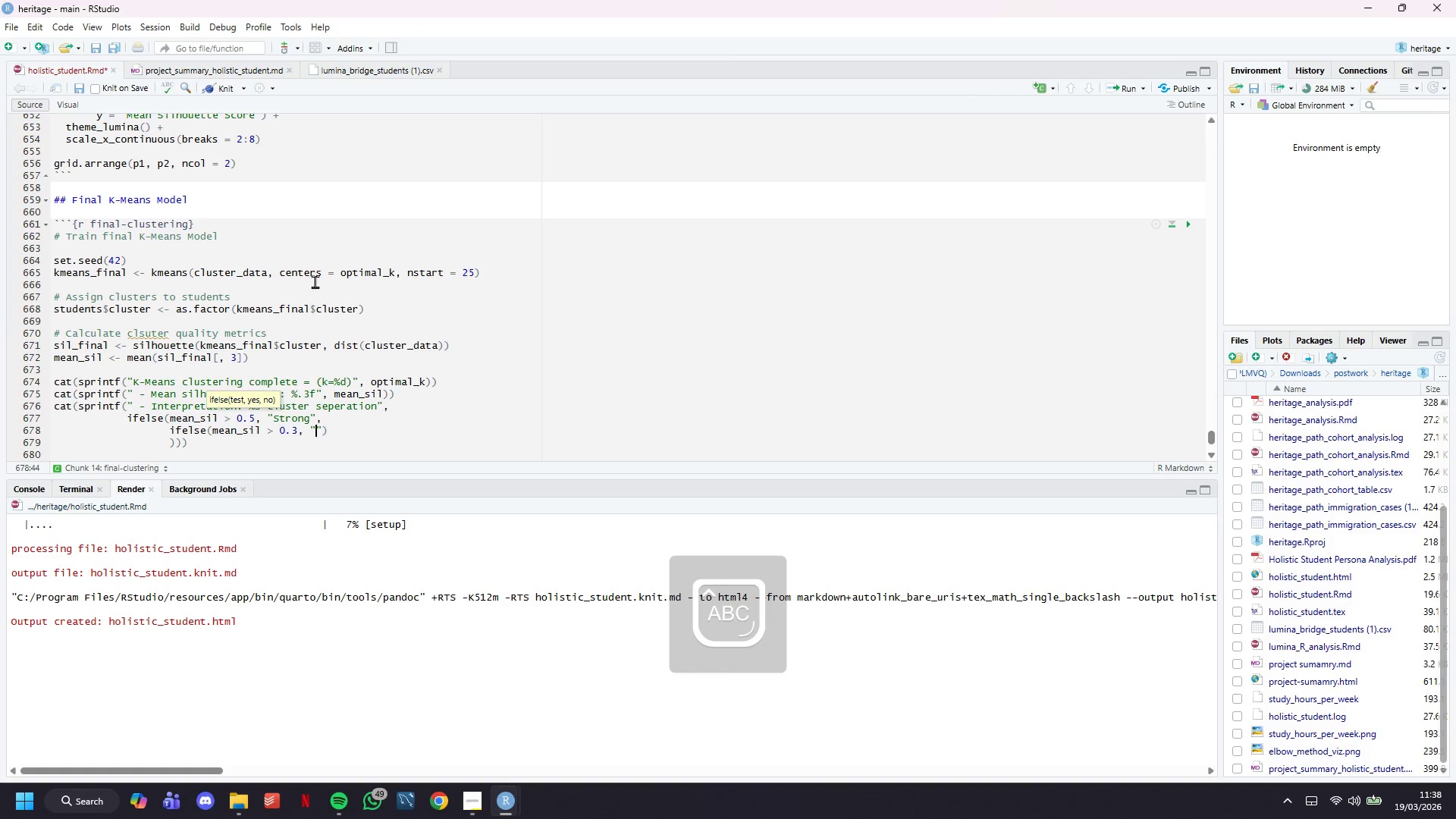 
type(Good)
 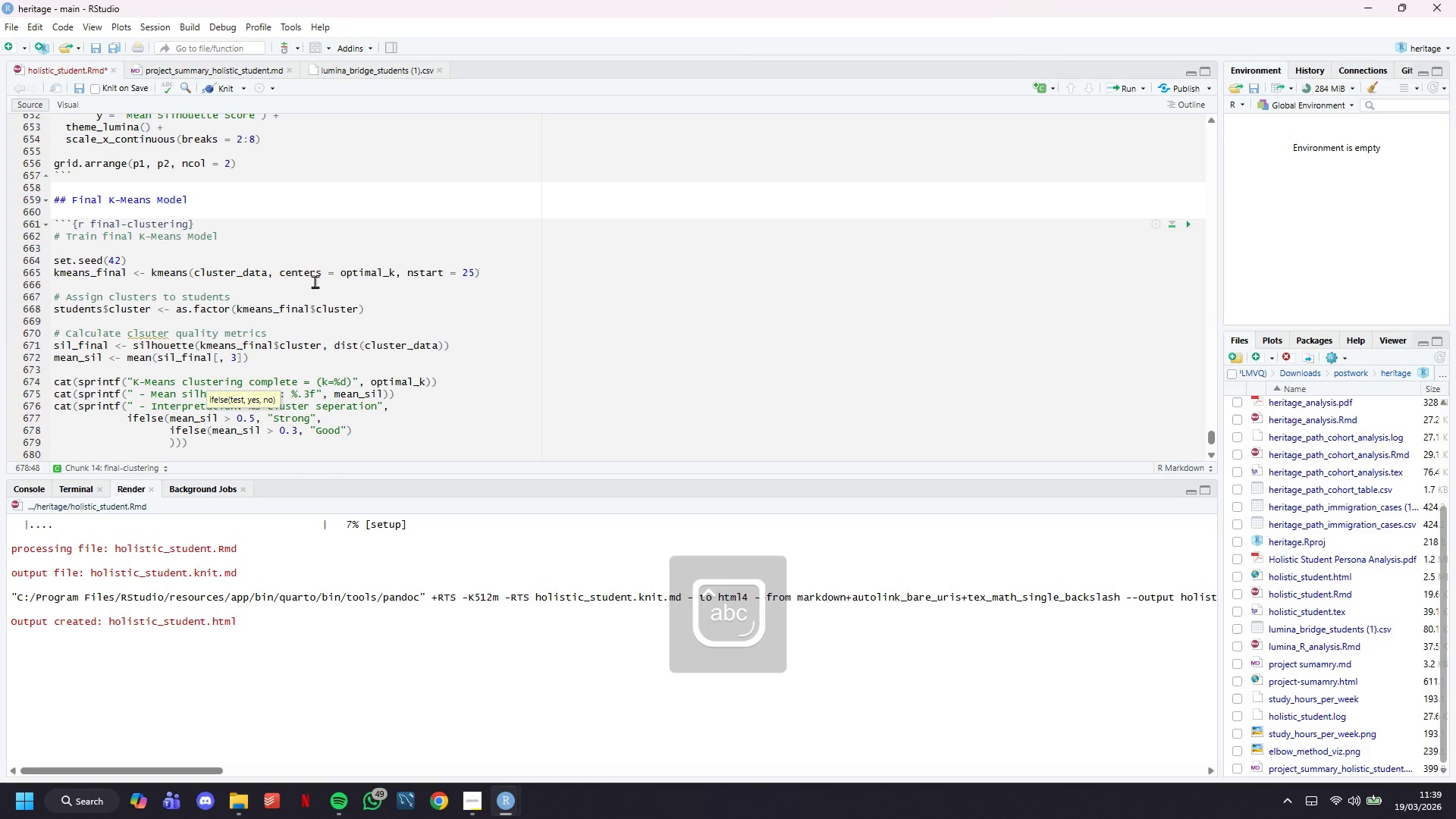 
key(ArrowRight)
 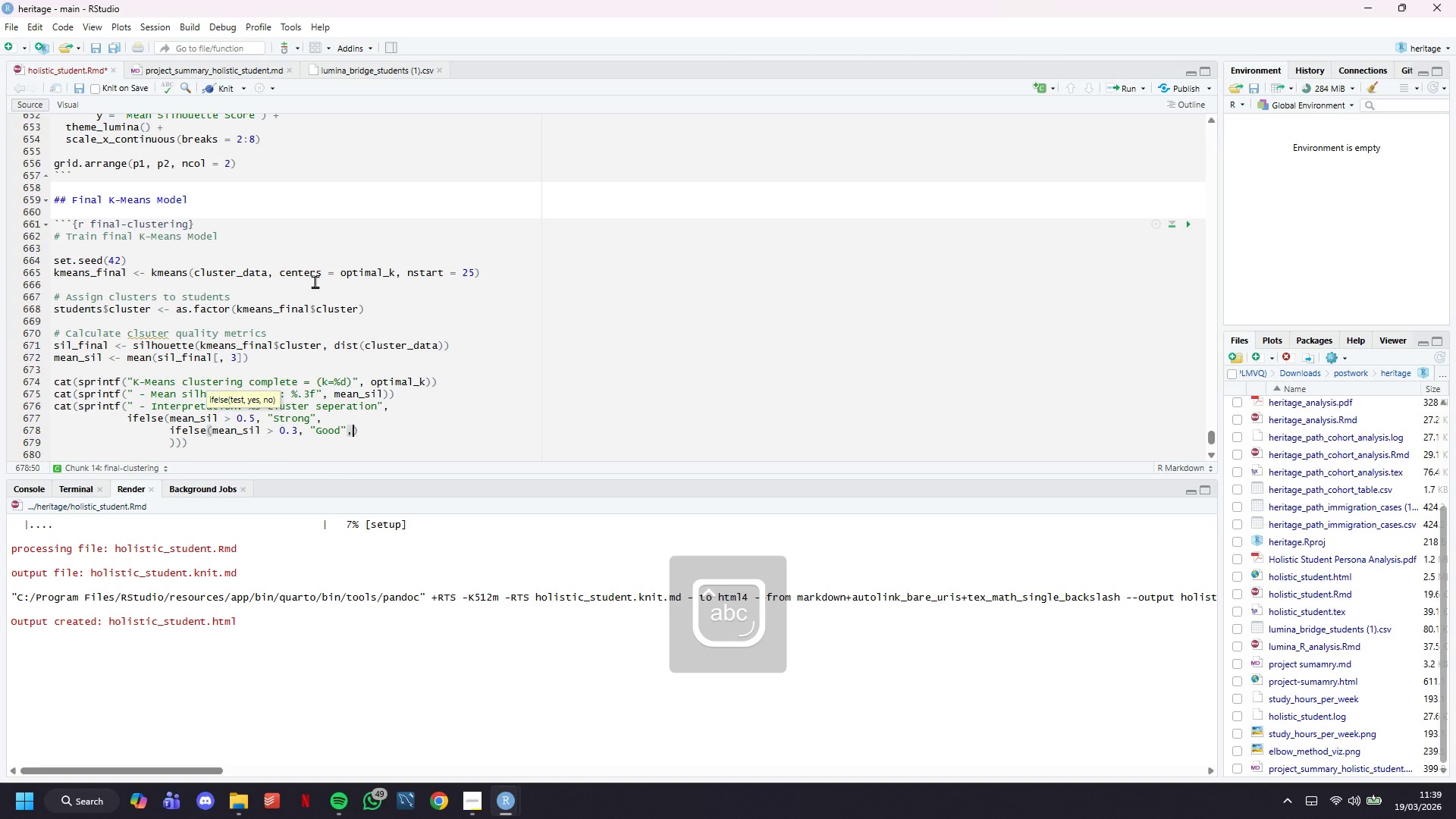 
key(Comma)
 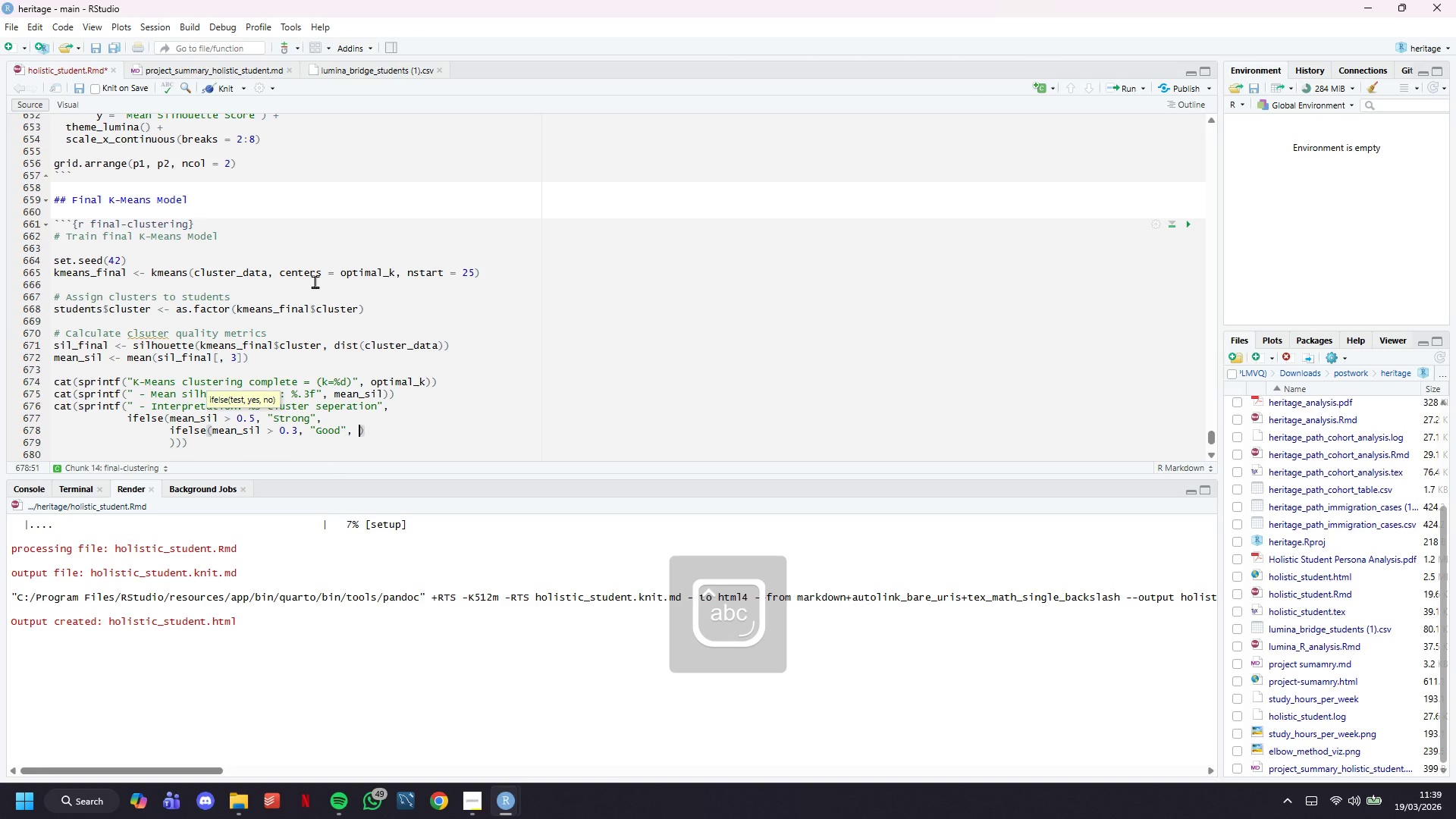 
key(Space)
 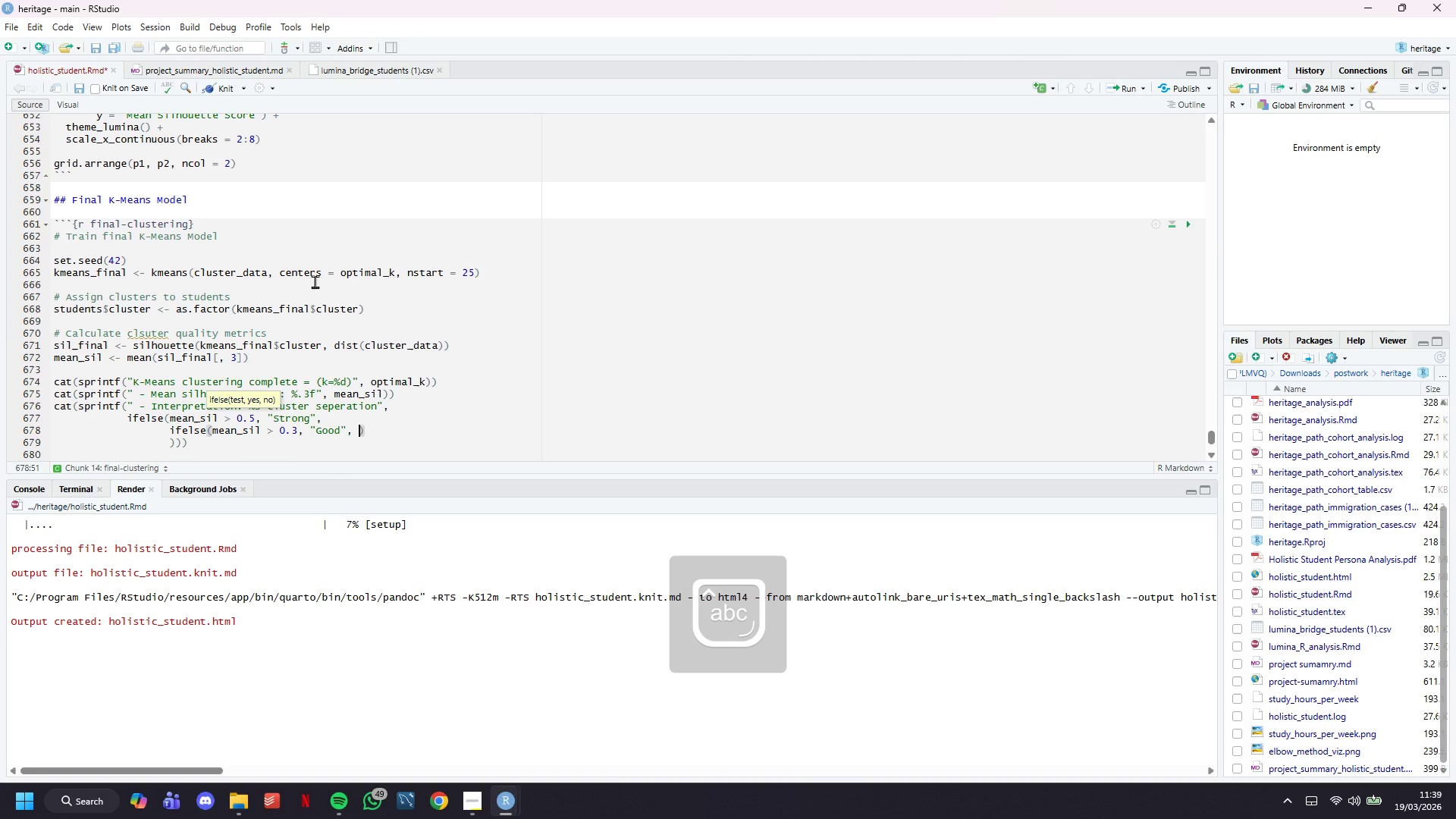 
key(Shift+Quote)
 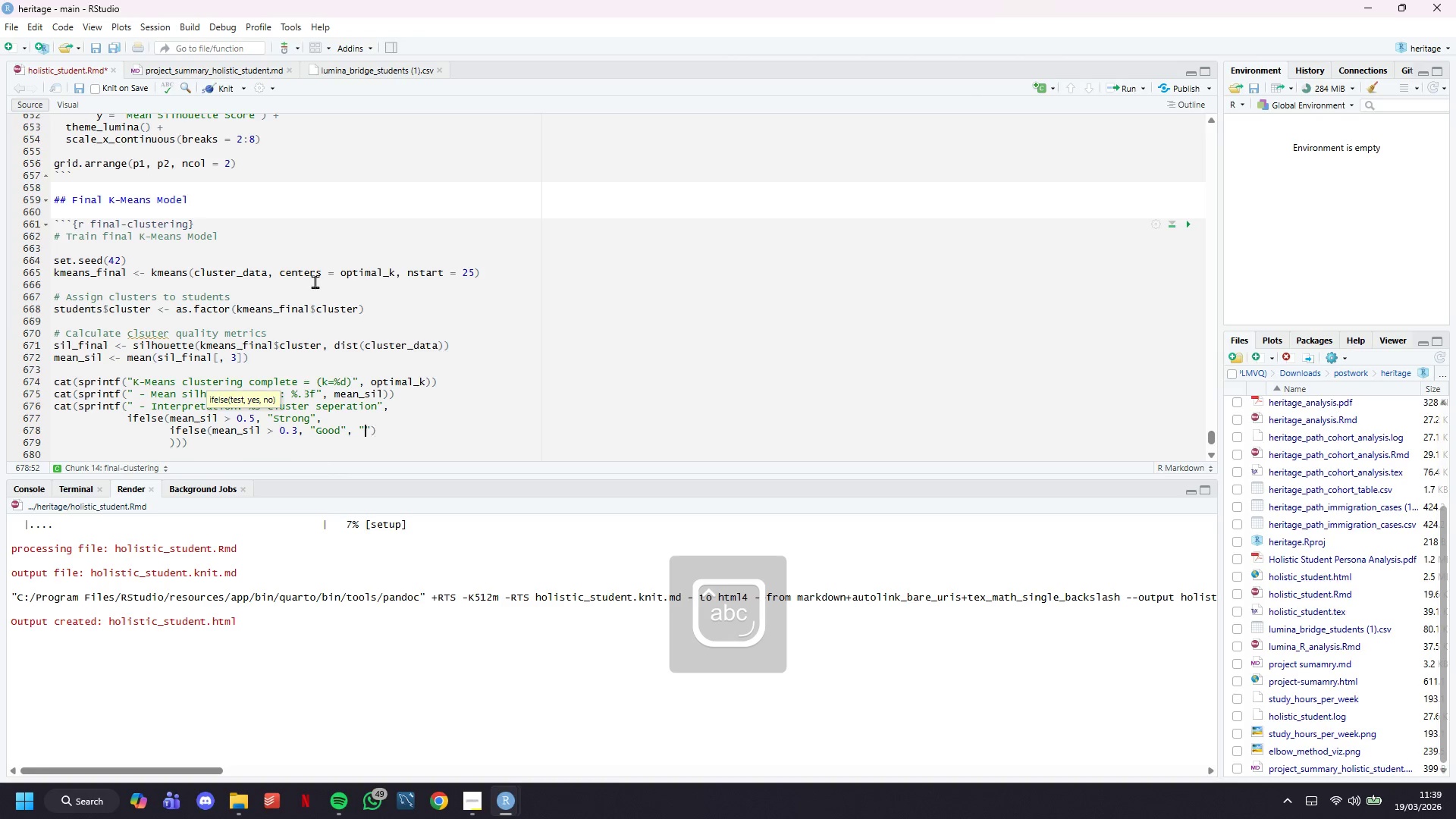 
key(Shift+Quote)
 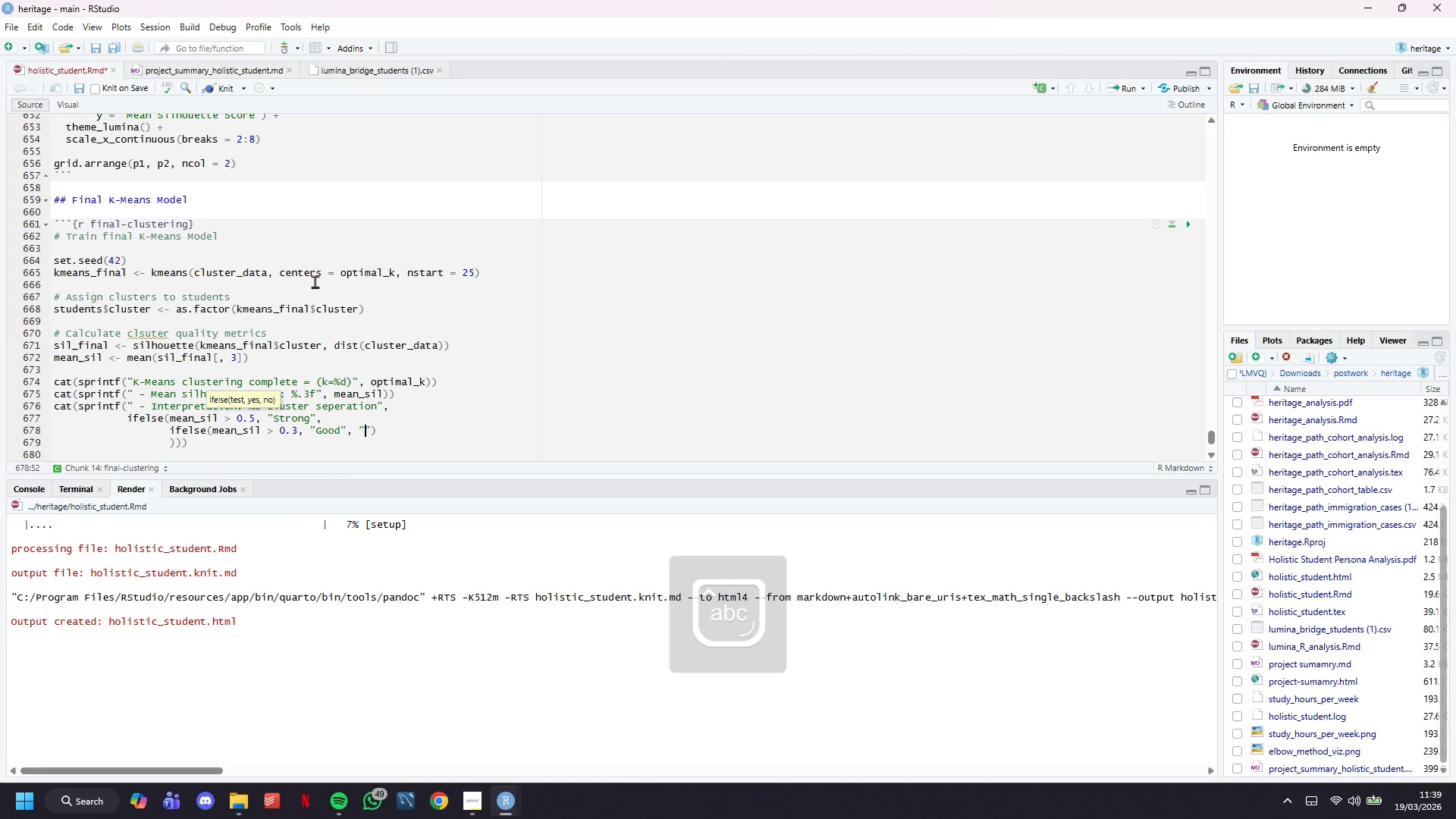 
key(ArrowLeft)
 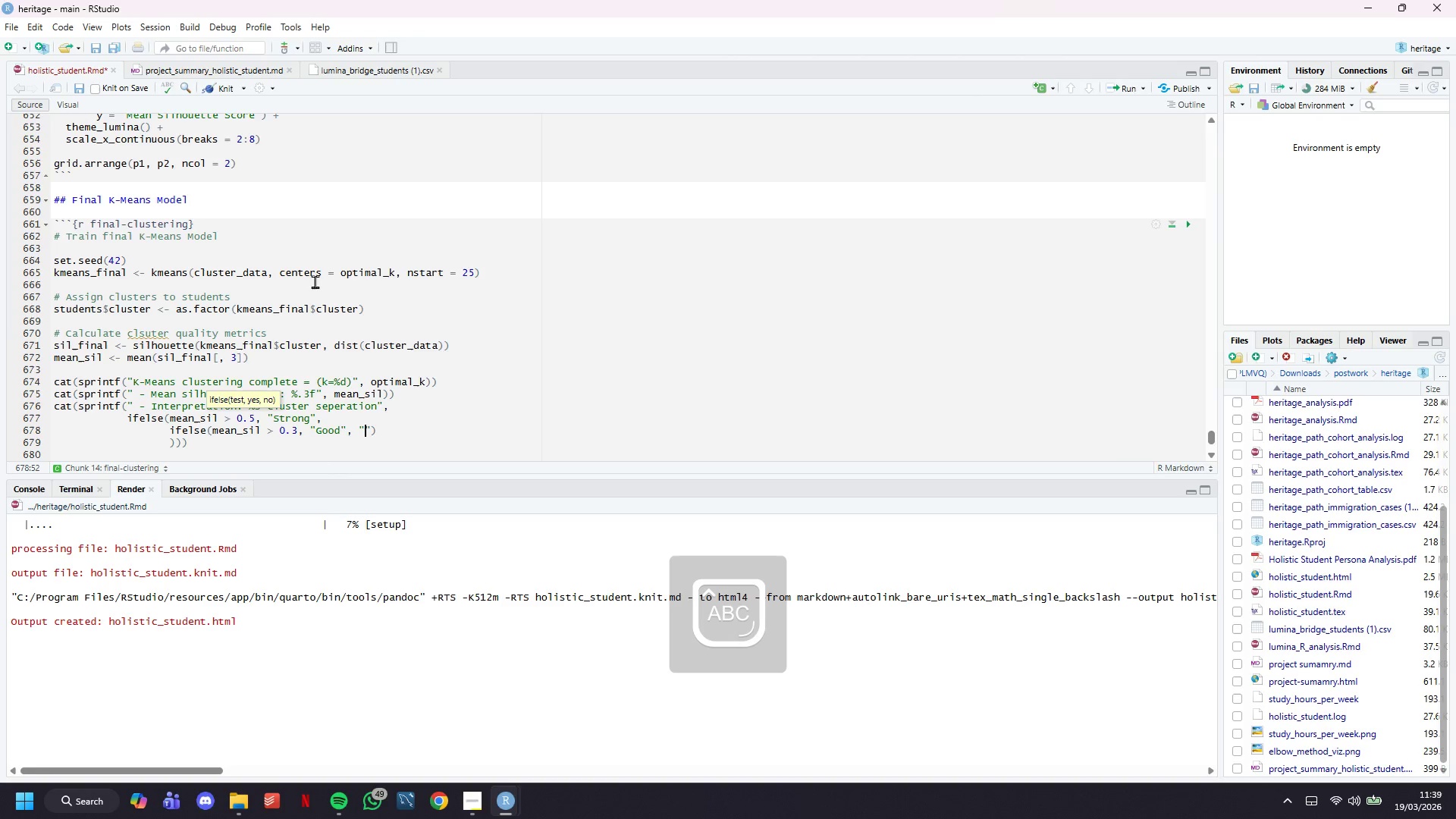 
type(Moderate)
 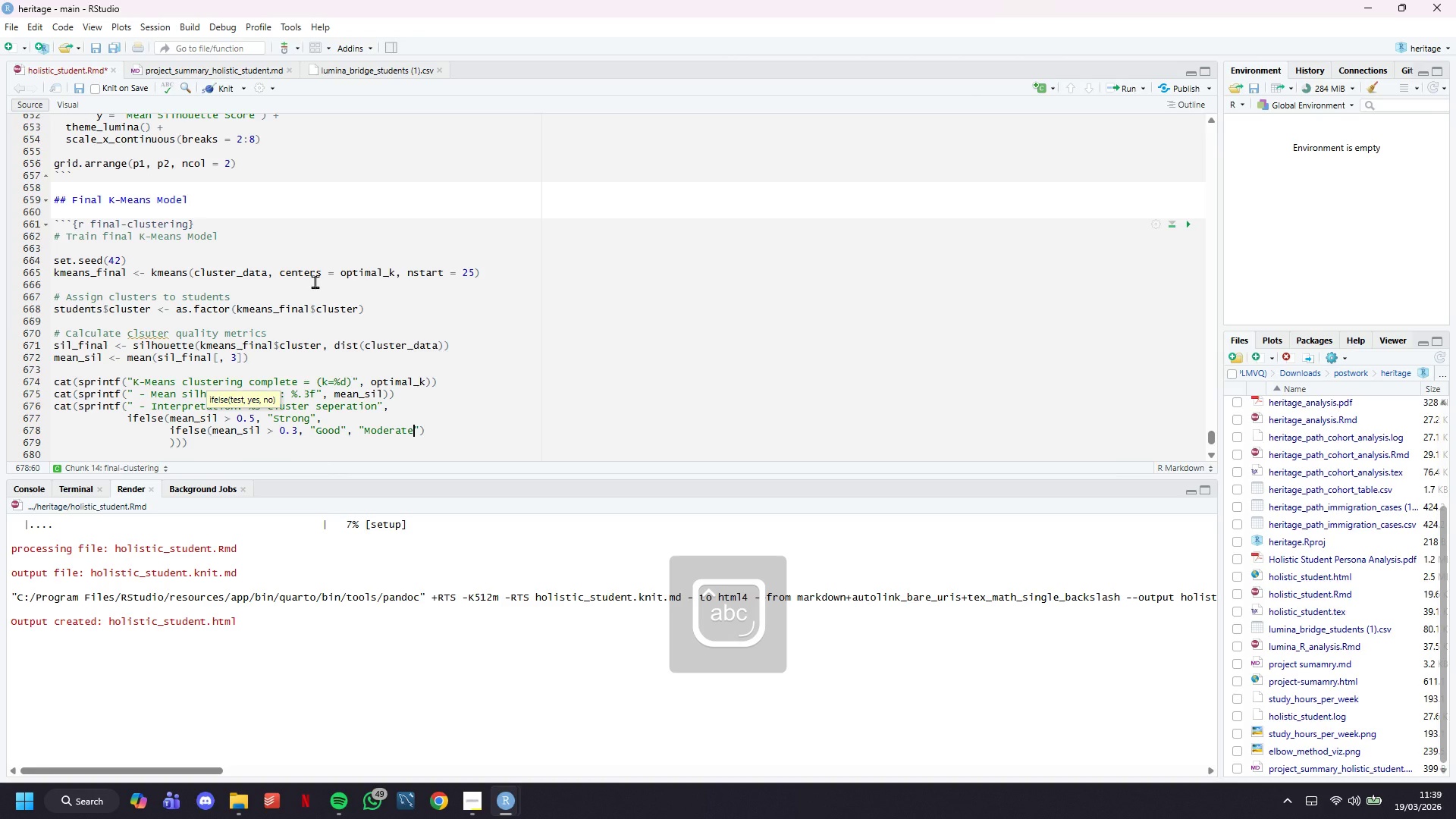 
key(ArrowDown)
 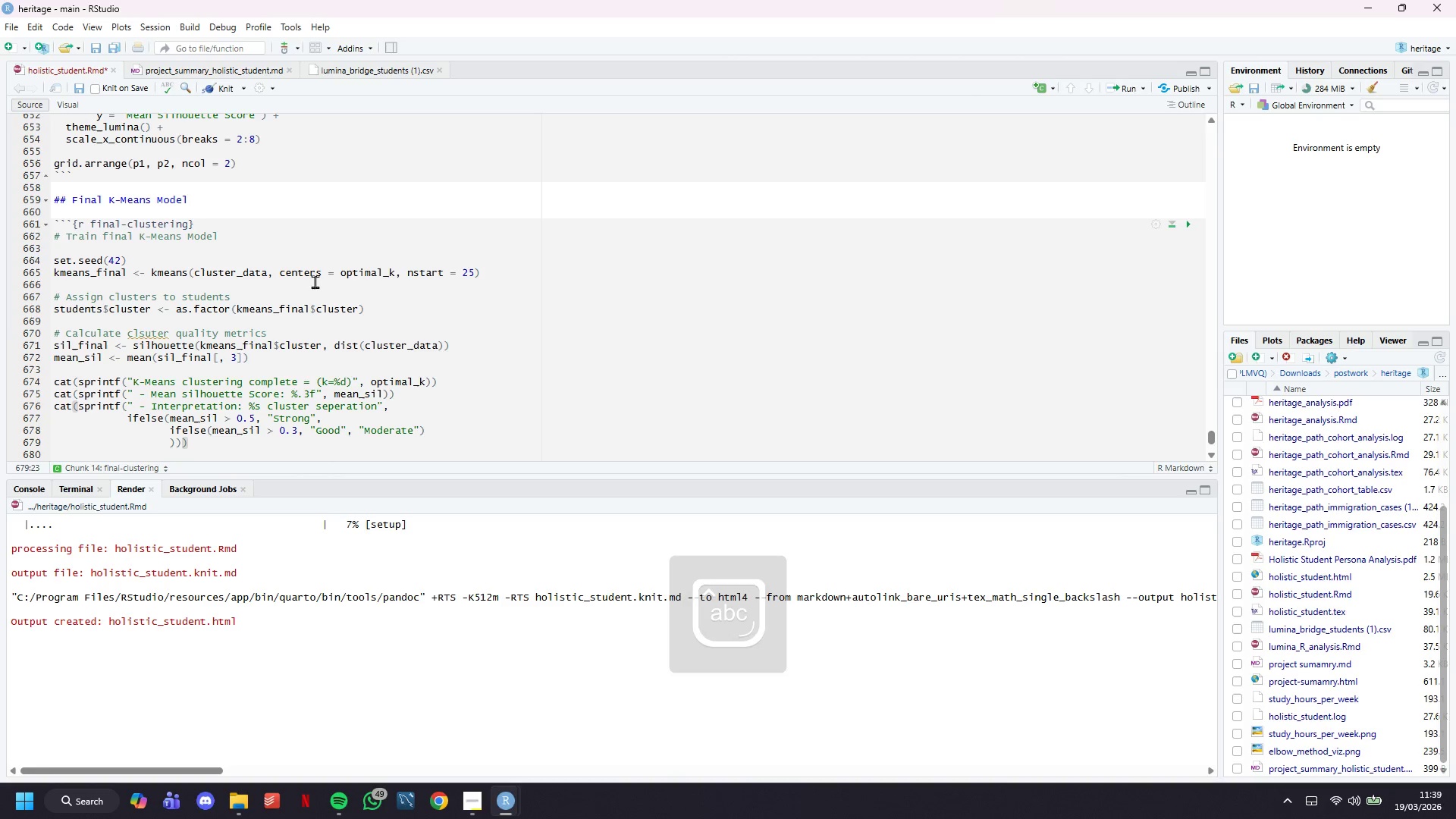 
key(Enter)
 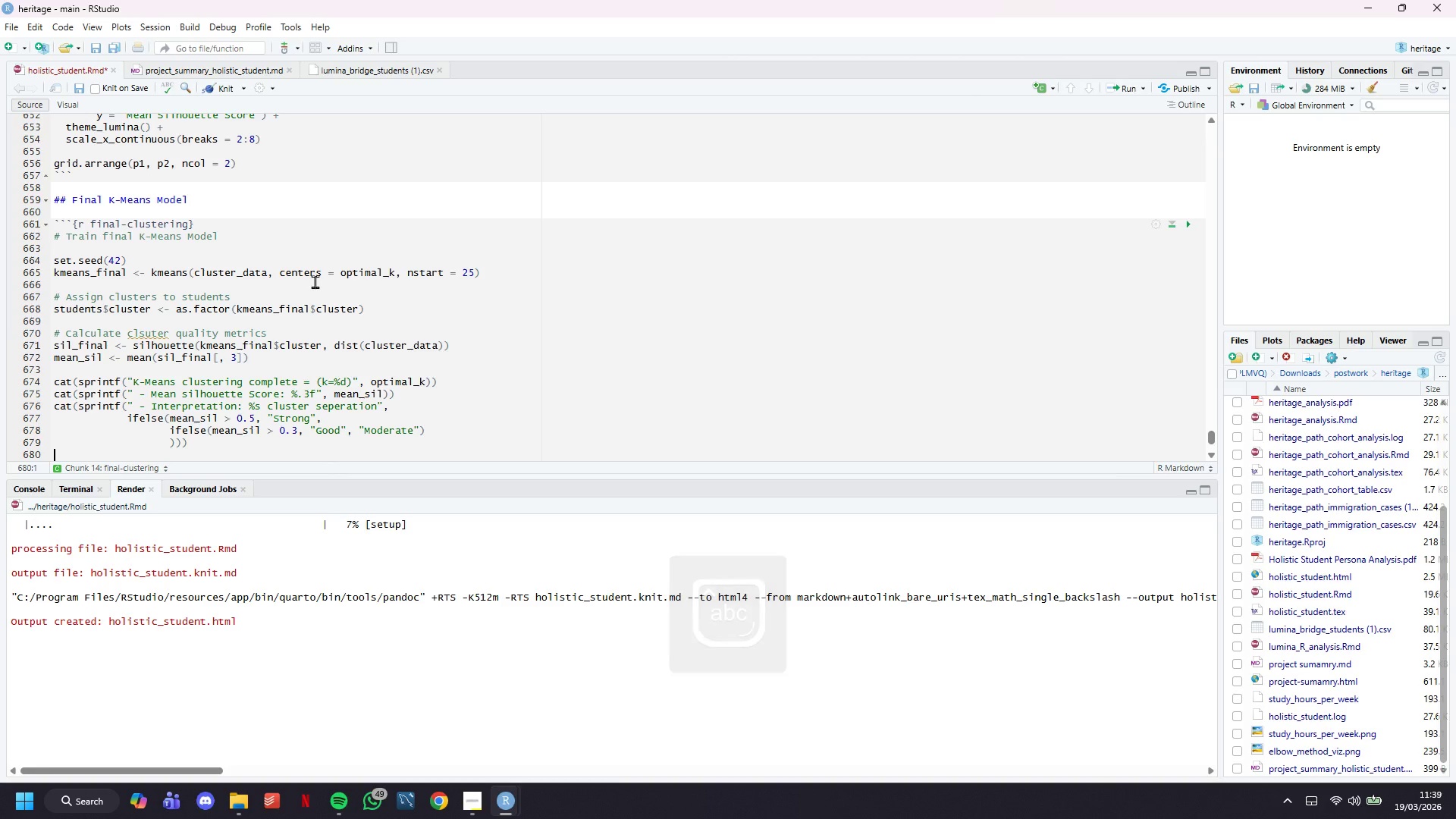 
key(Enter)
 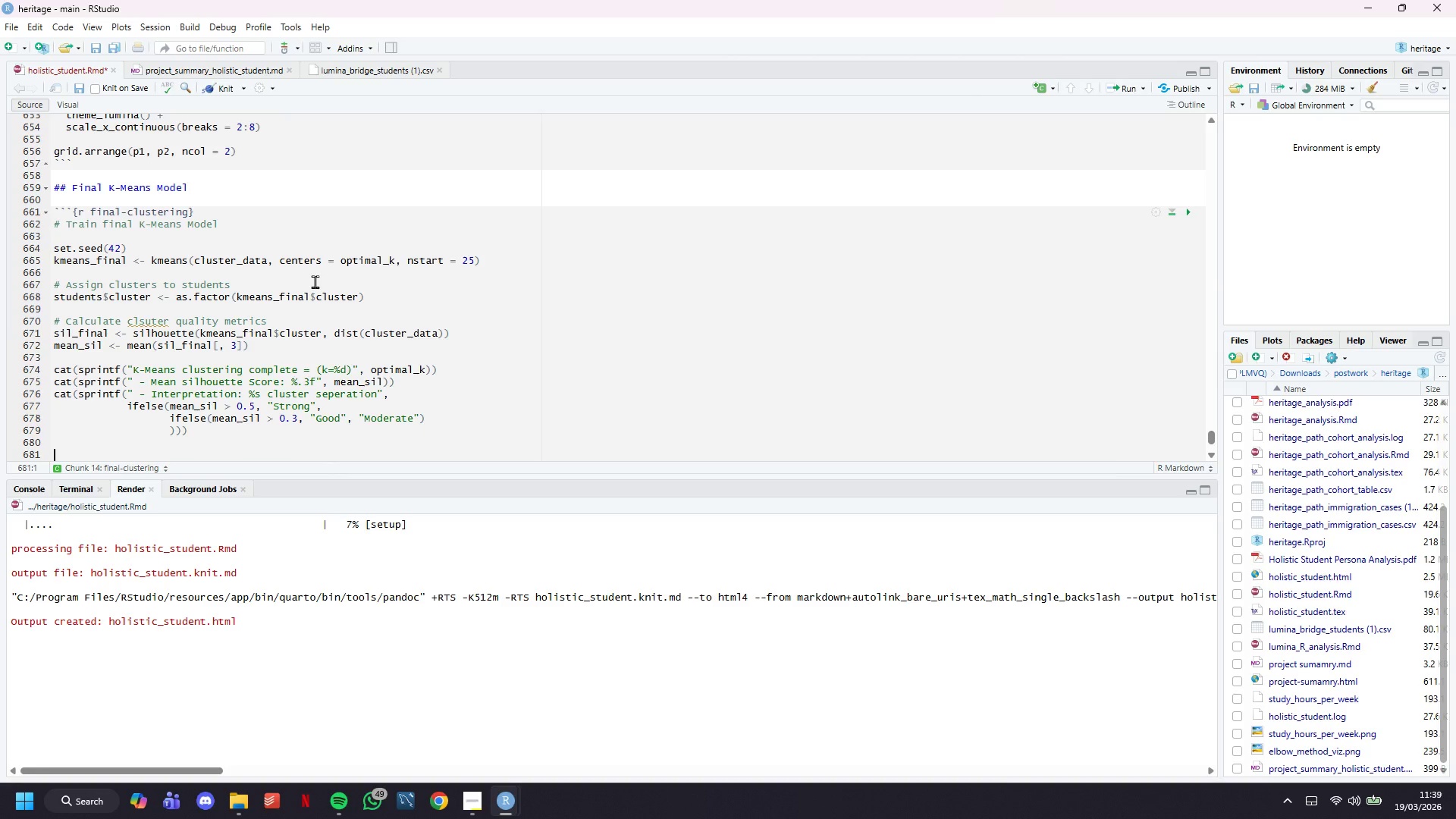 
scroll: coordinate [315, 281], scroll_direction: down, amount: 8.0
 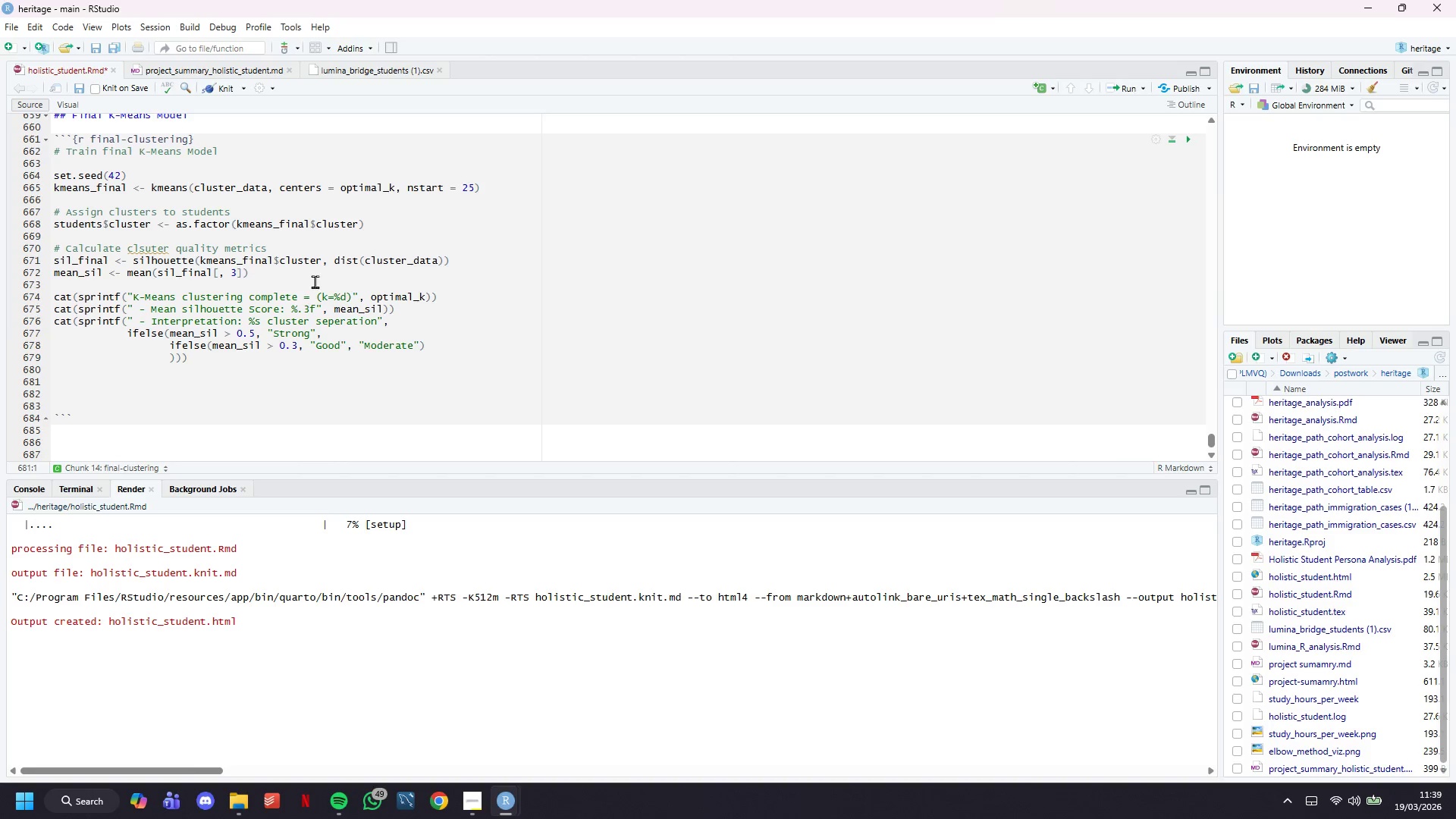 
type(# Cluster Sizes)
 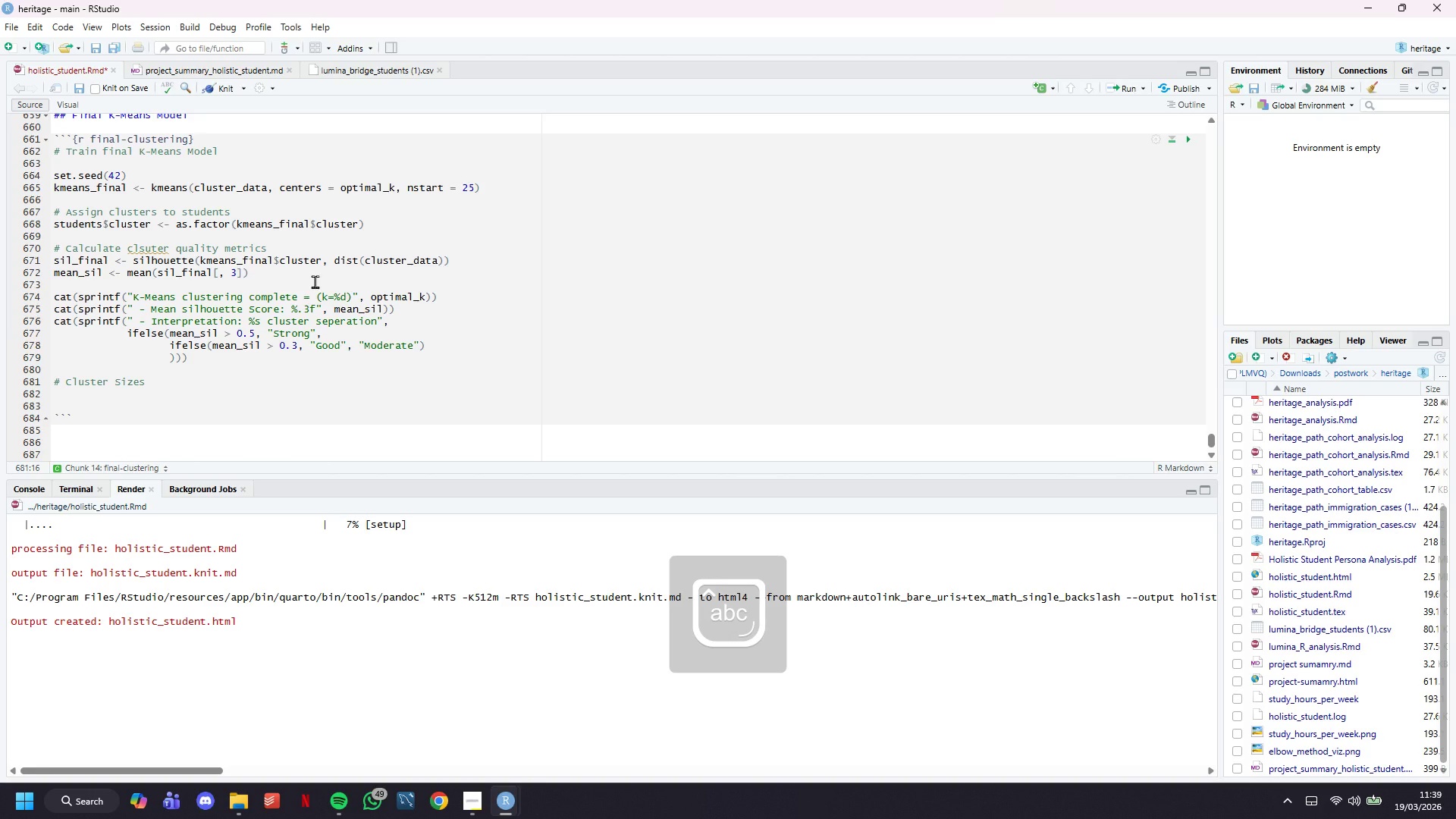 
key(Enter)
 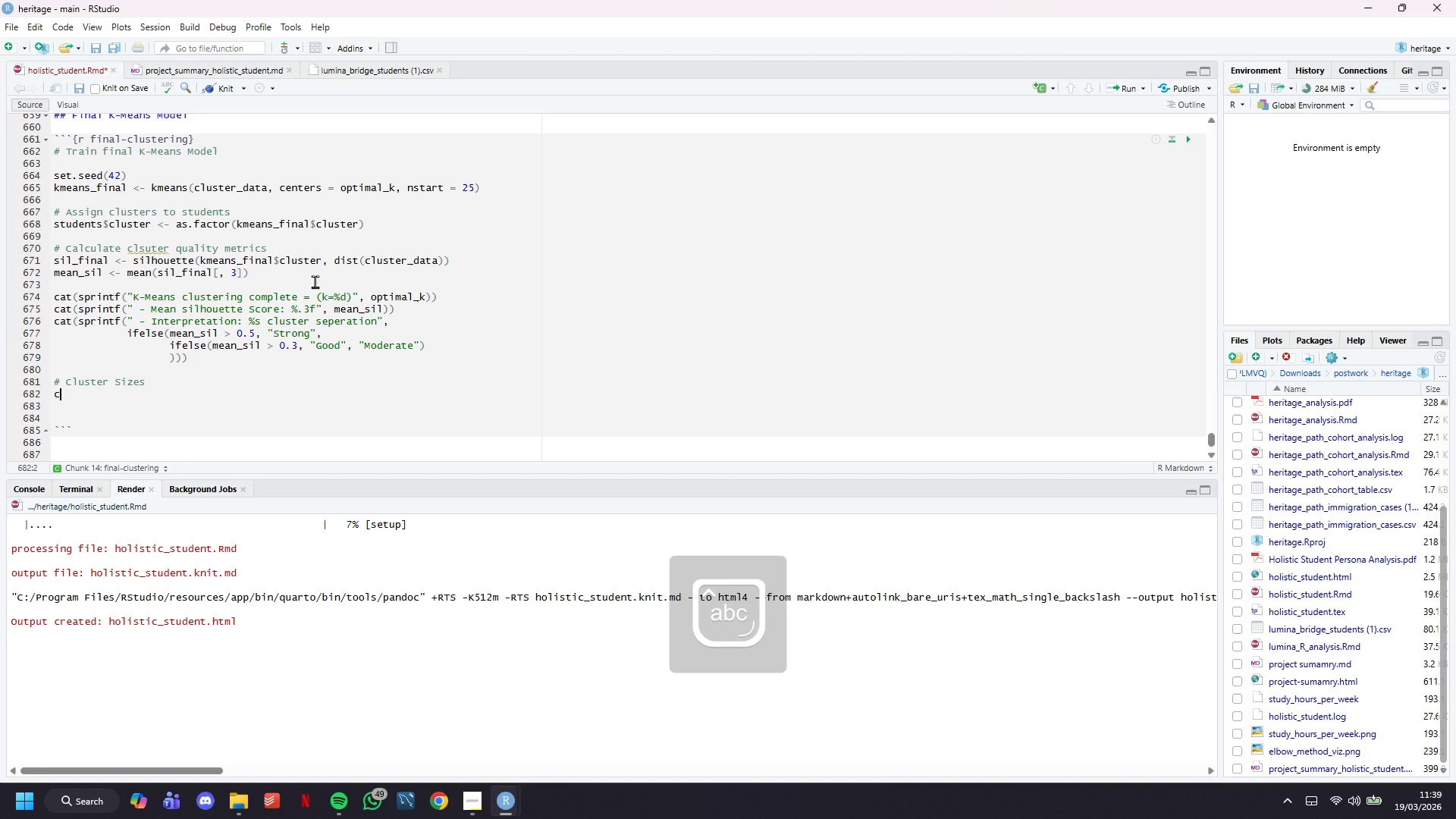 
type(cat("Cluster Distribui)
key(Backspace)
type(tu)
key(Backspace)
type(ion:)
 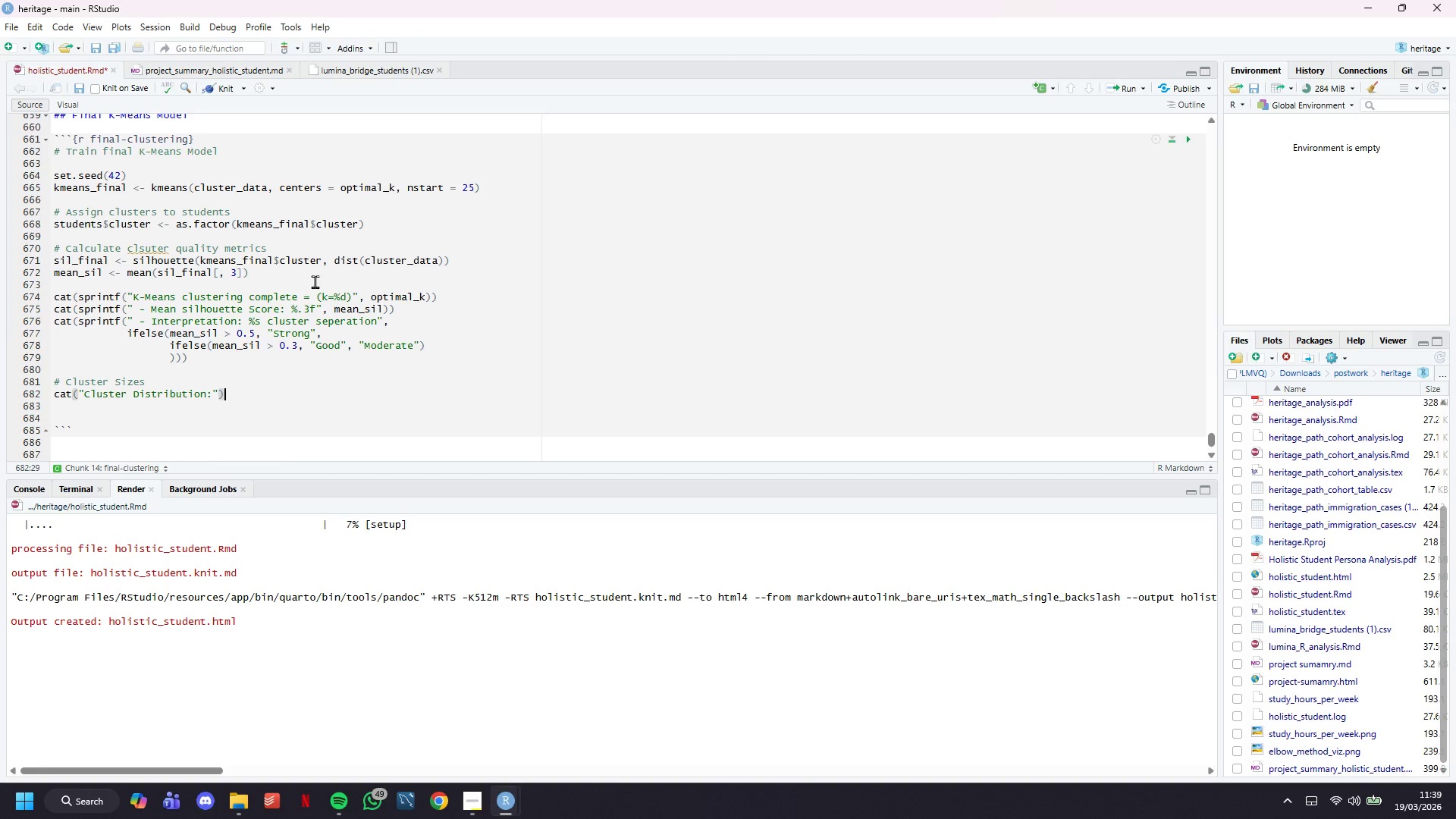 
 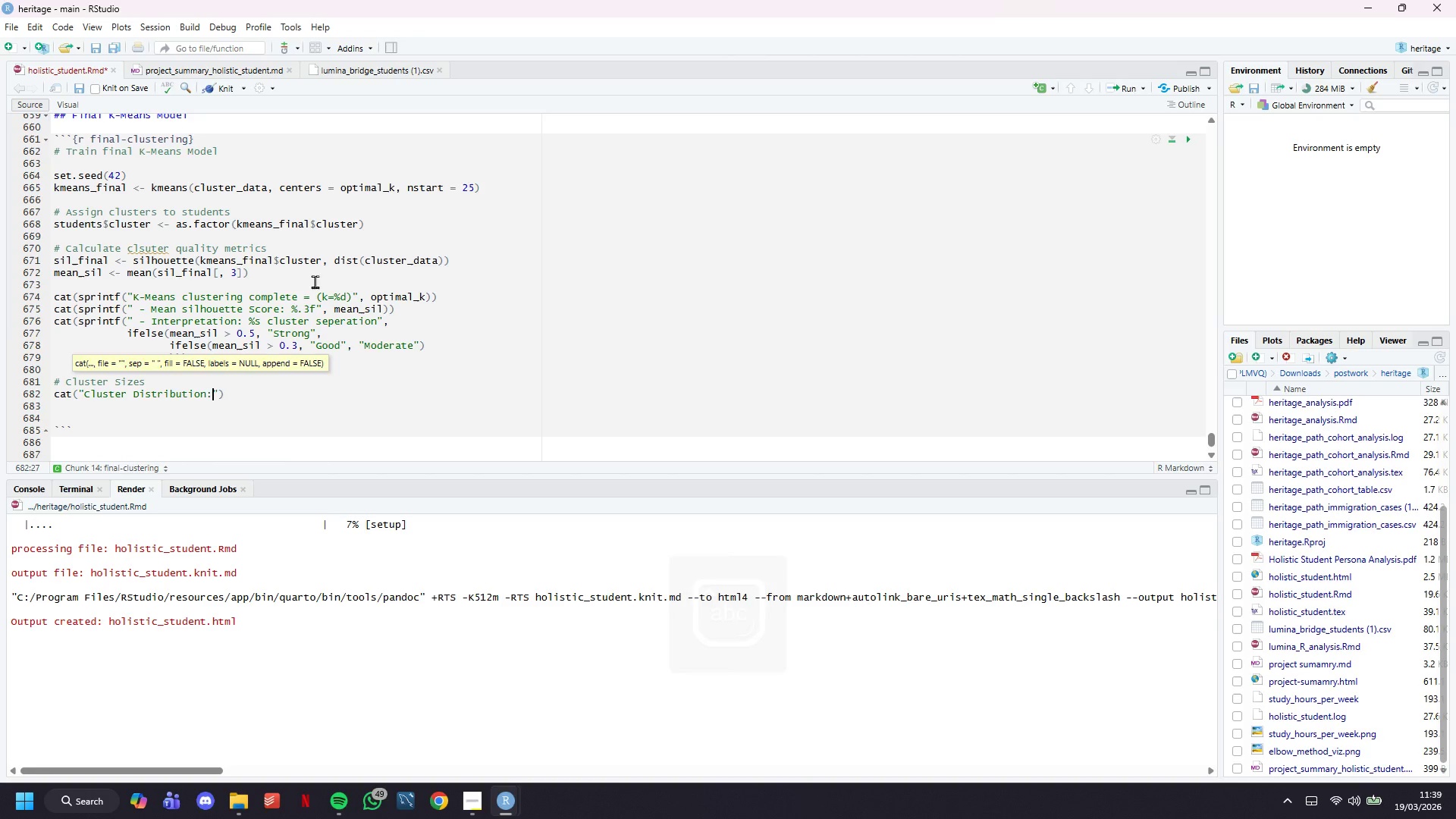 
key(ArrowRight)
 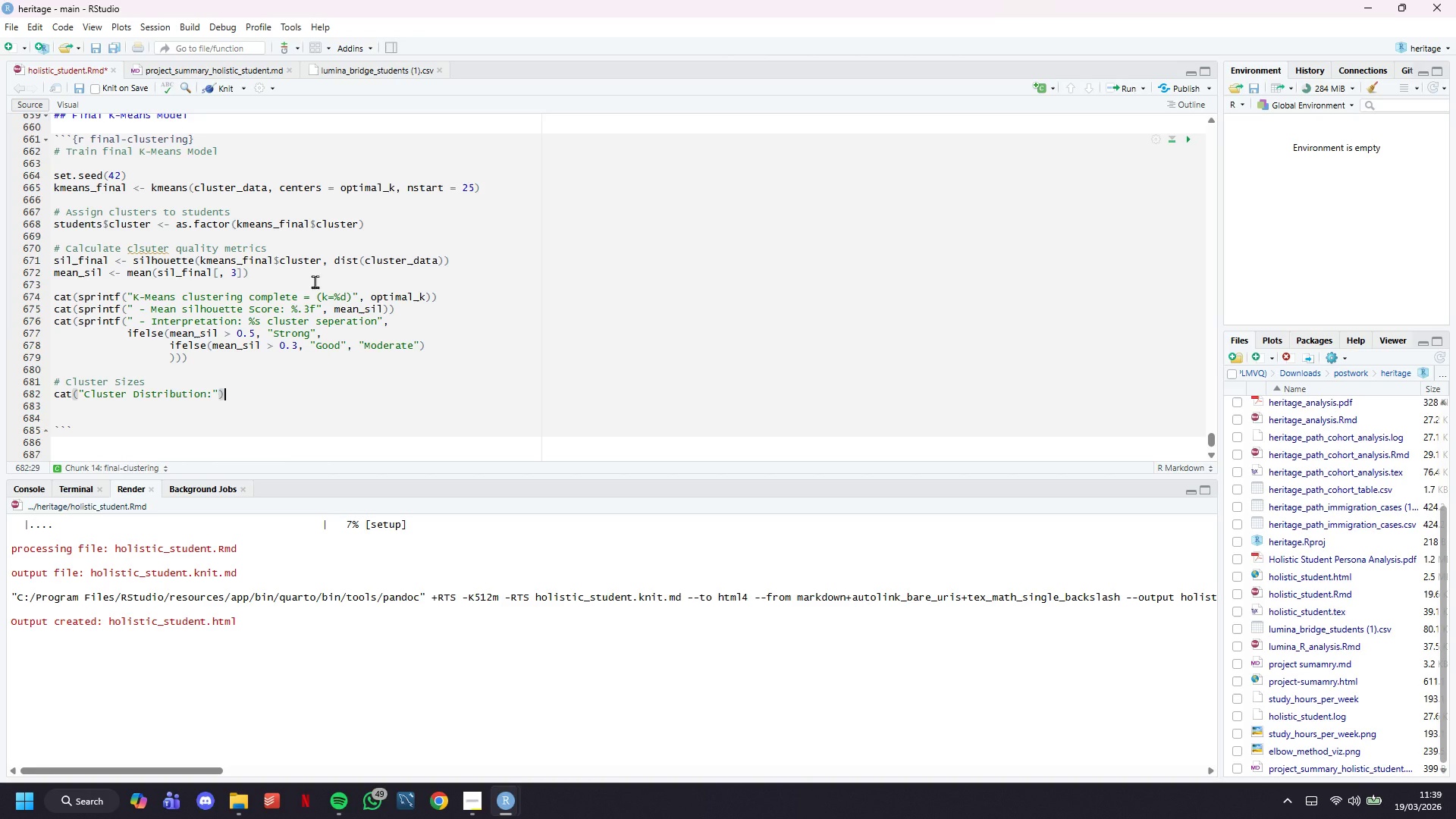 
key(ArrowRight)
 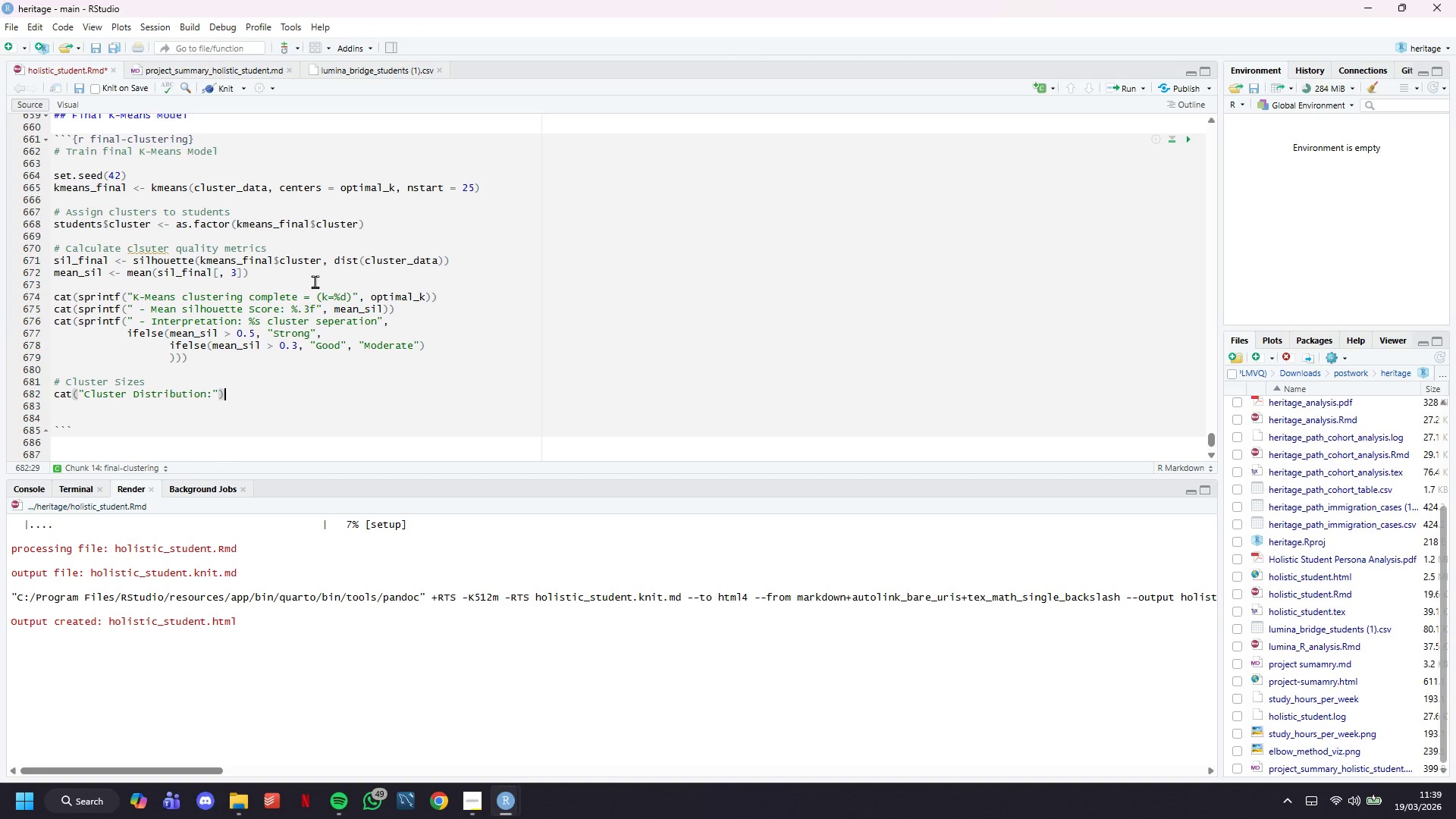 
key(Enter)
 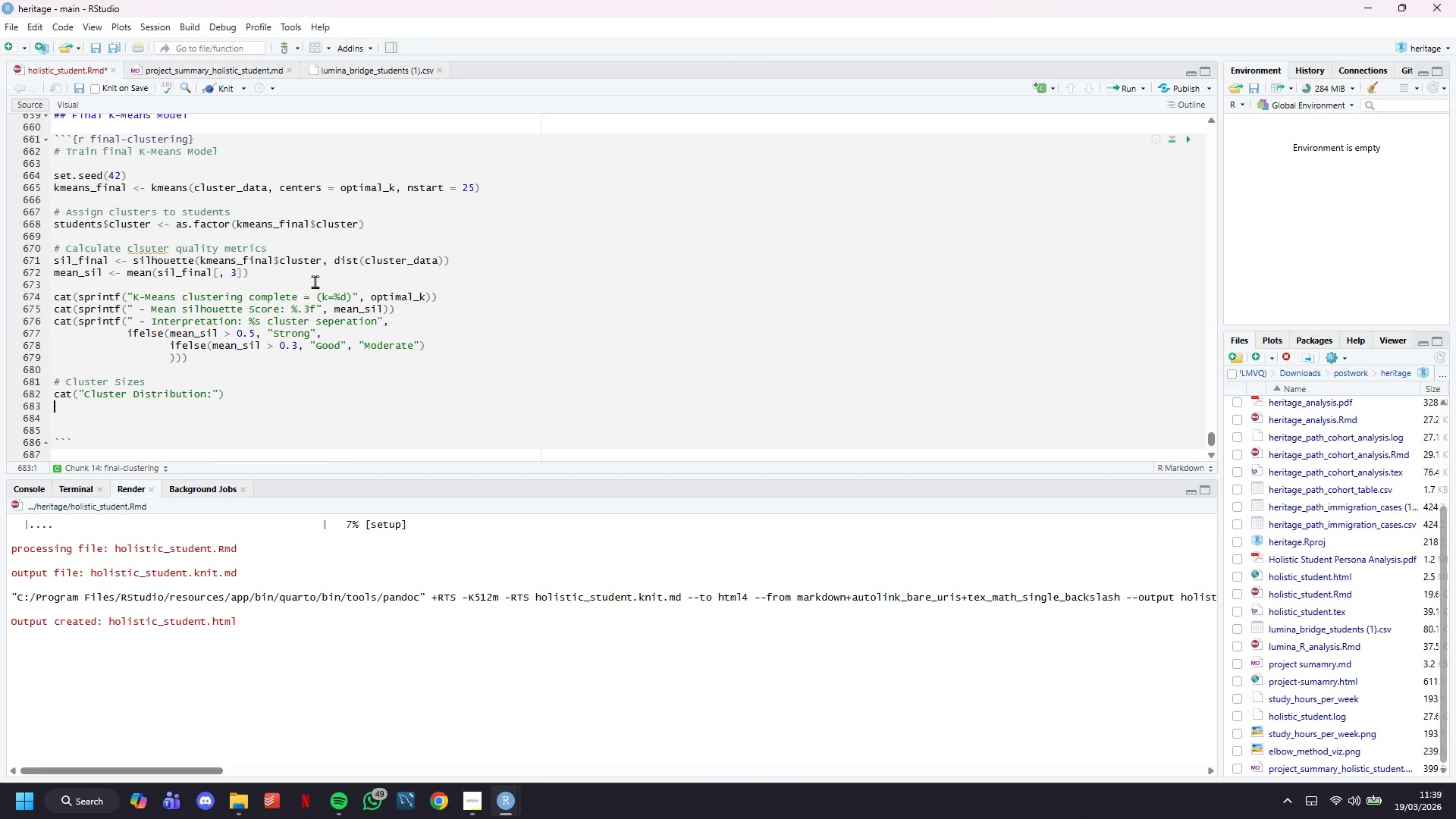 
type(cluster_counts <- std)
key(Backspace)
type(udents)
 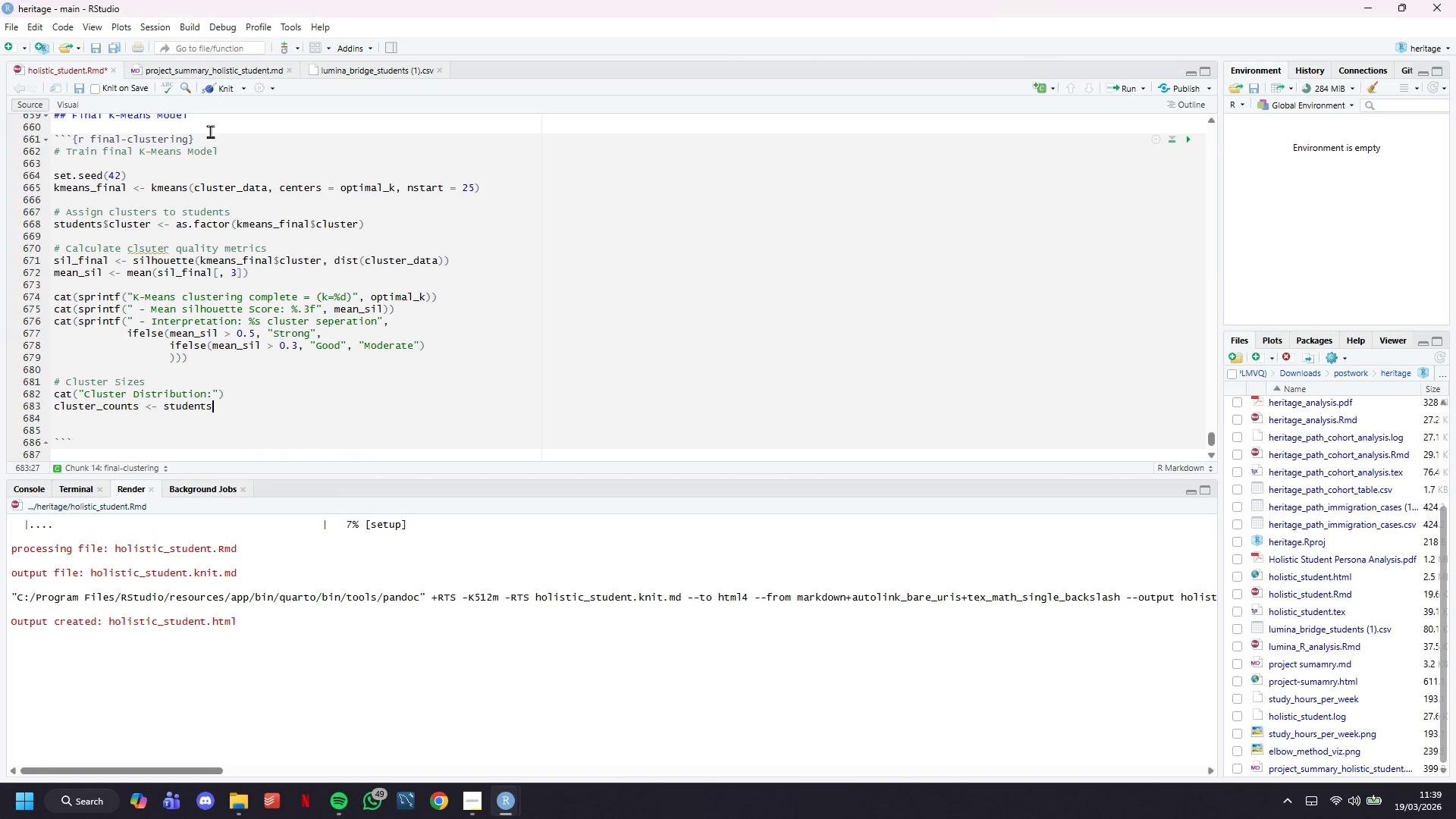 
left_click([146, 248])
 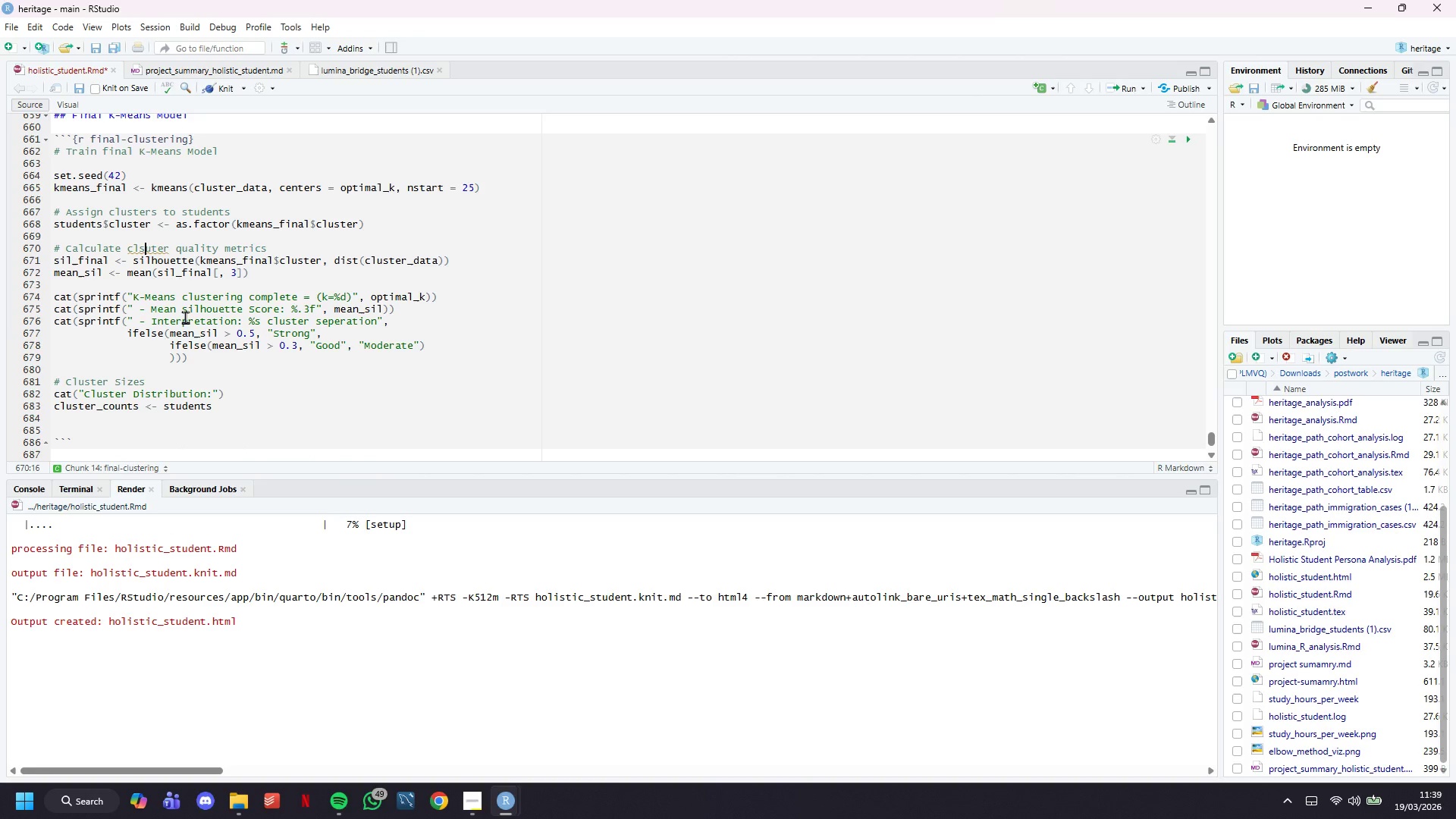 
key(Backspace)
 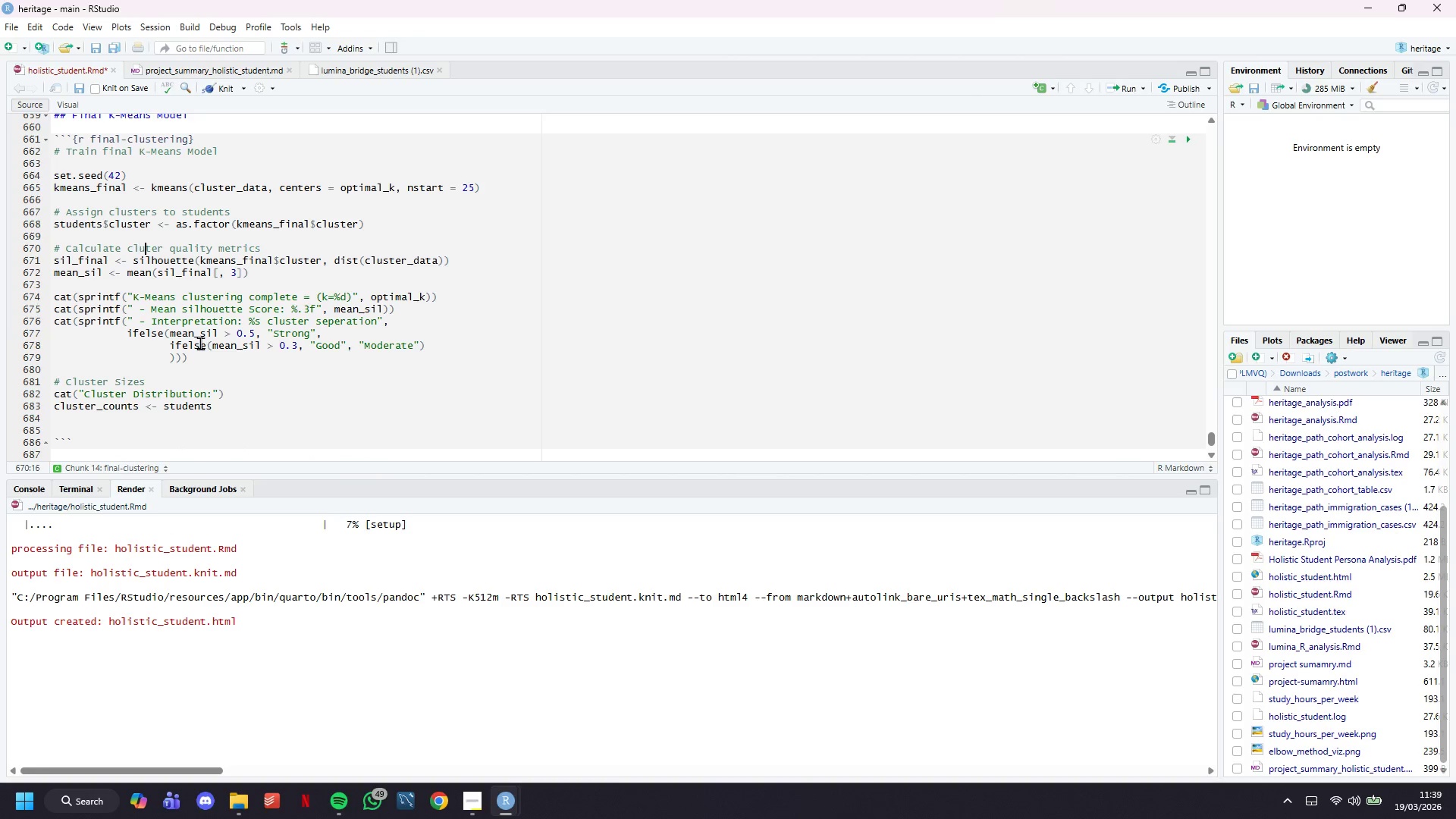 
key(ArrowRight)
 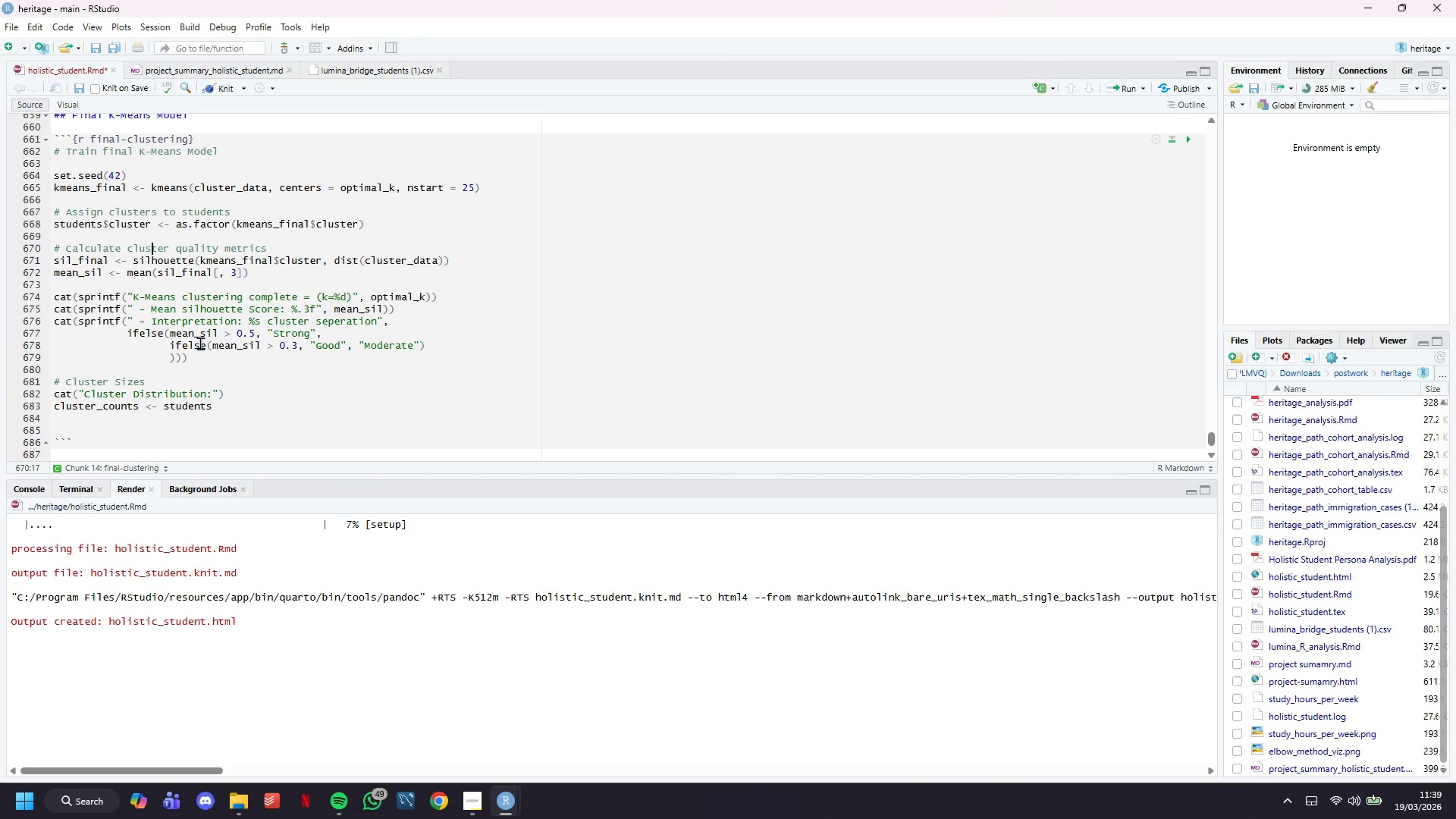 
key(S)
 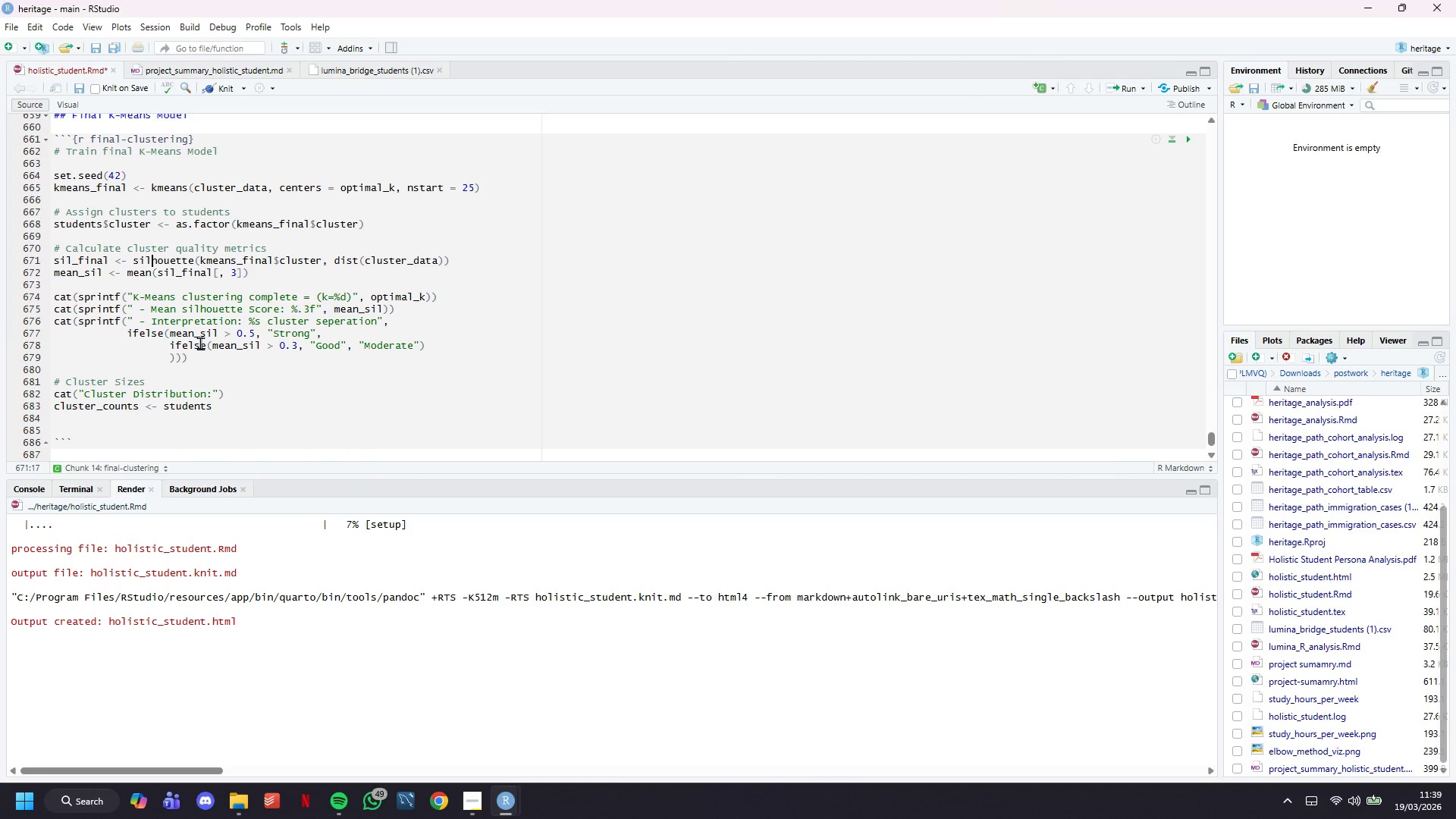 
hold_key(key=ArrowDown, duration=0.67)
 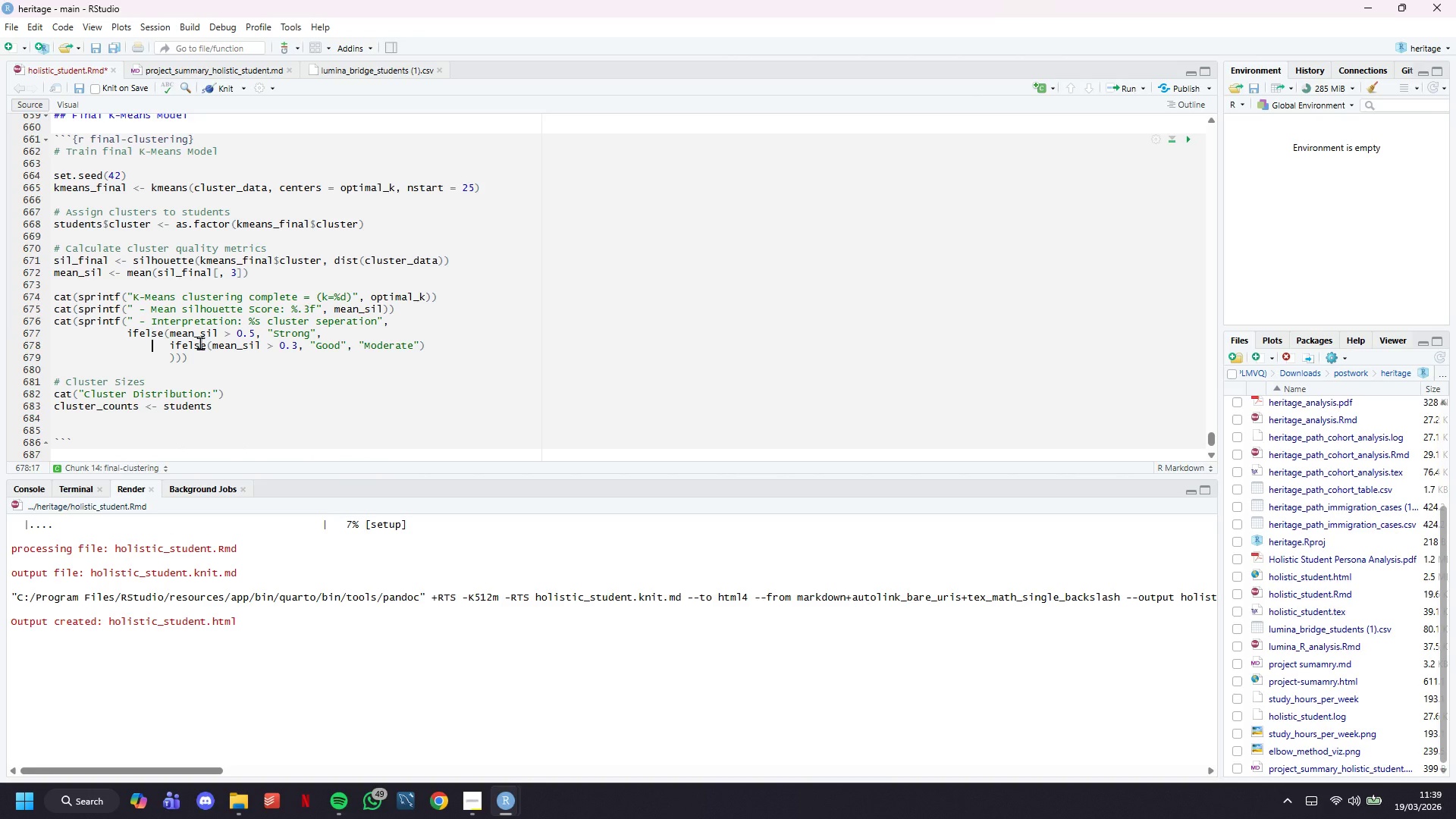 
key(ArrowDown)
 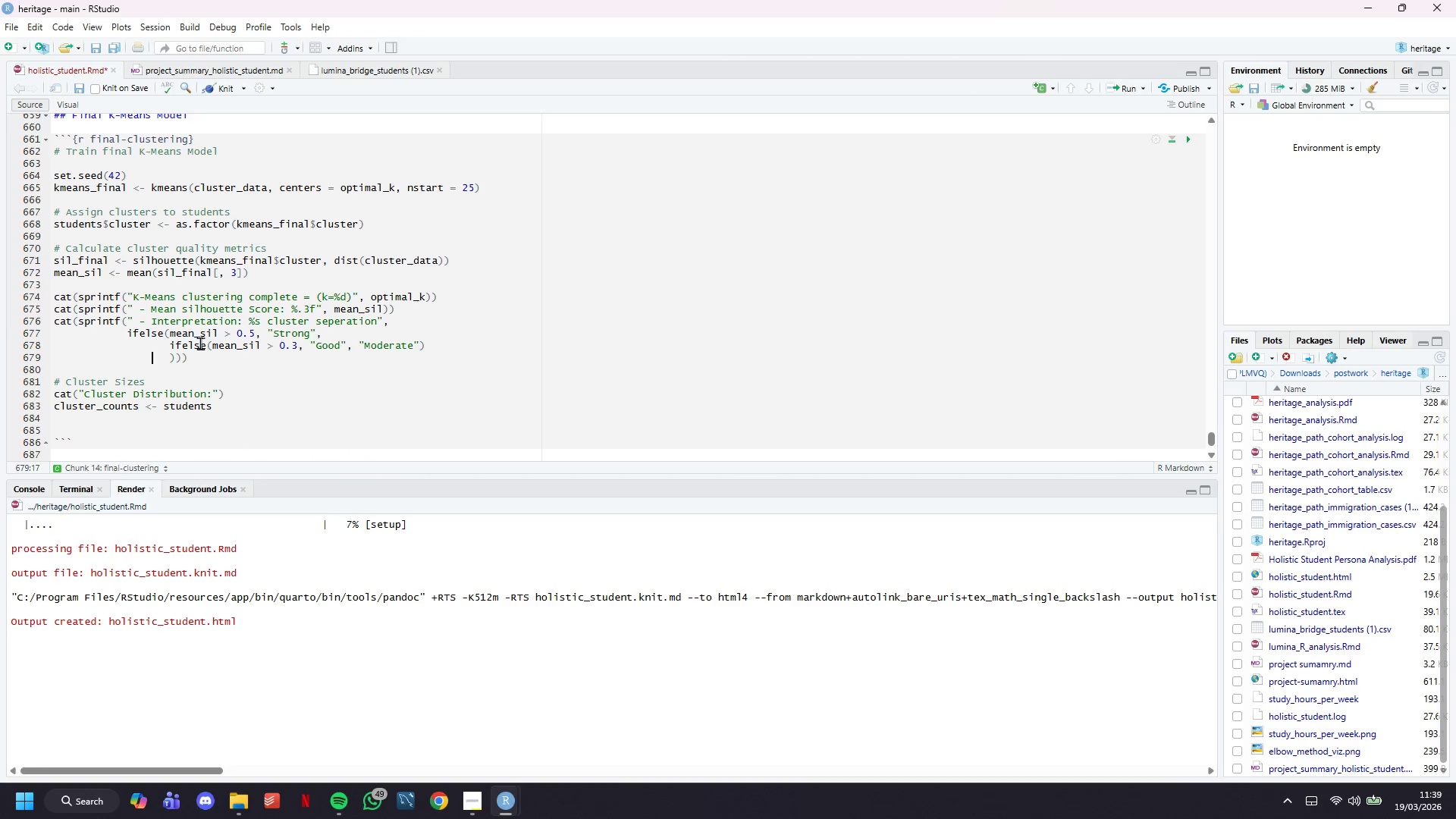 
key(ArrowDown)
 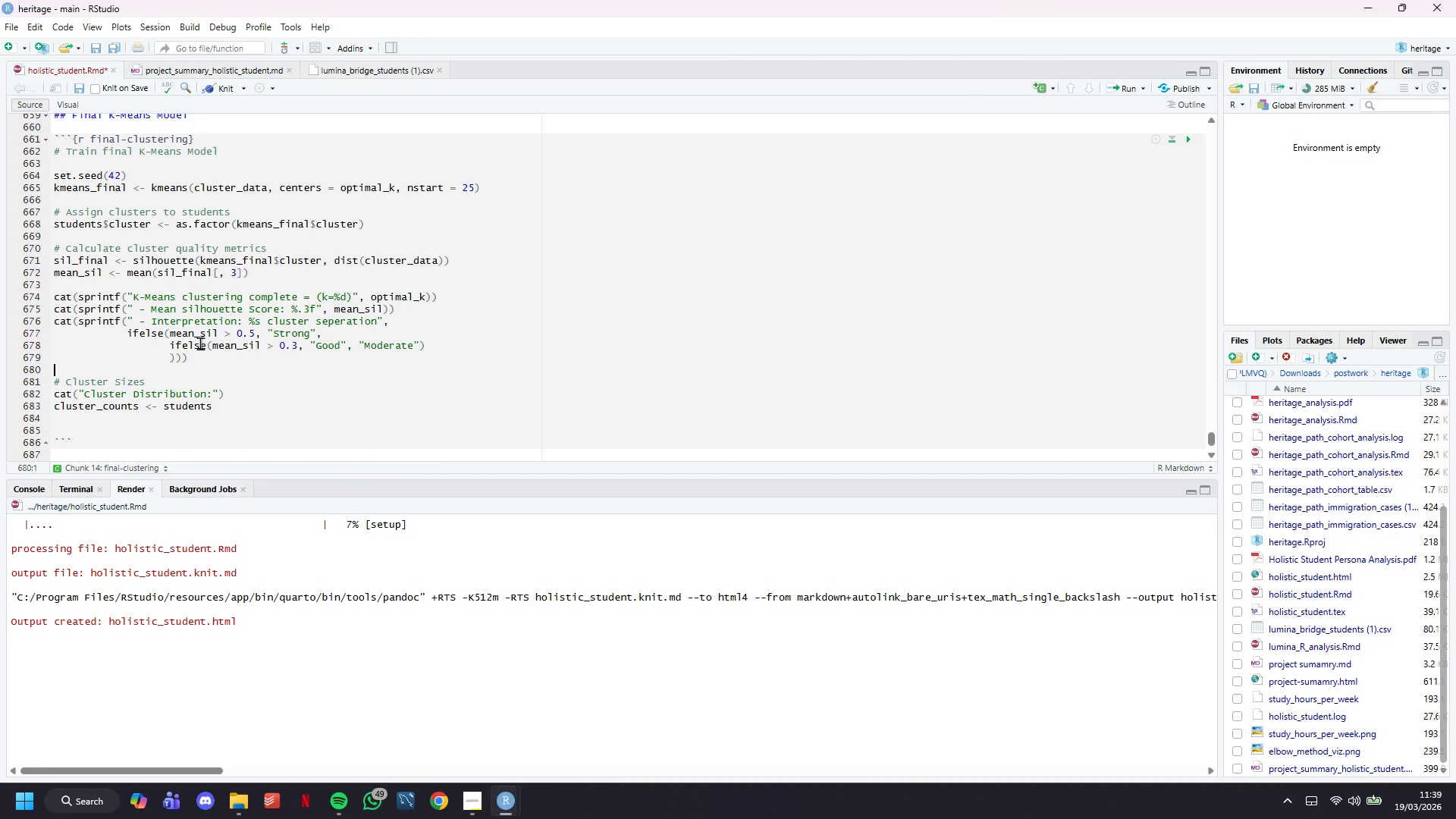 
key(ArrowDown)
 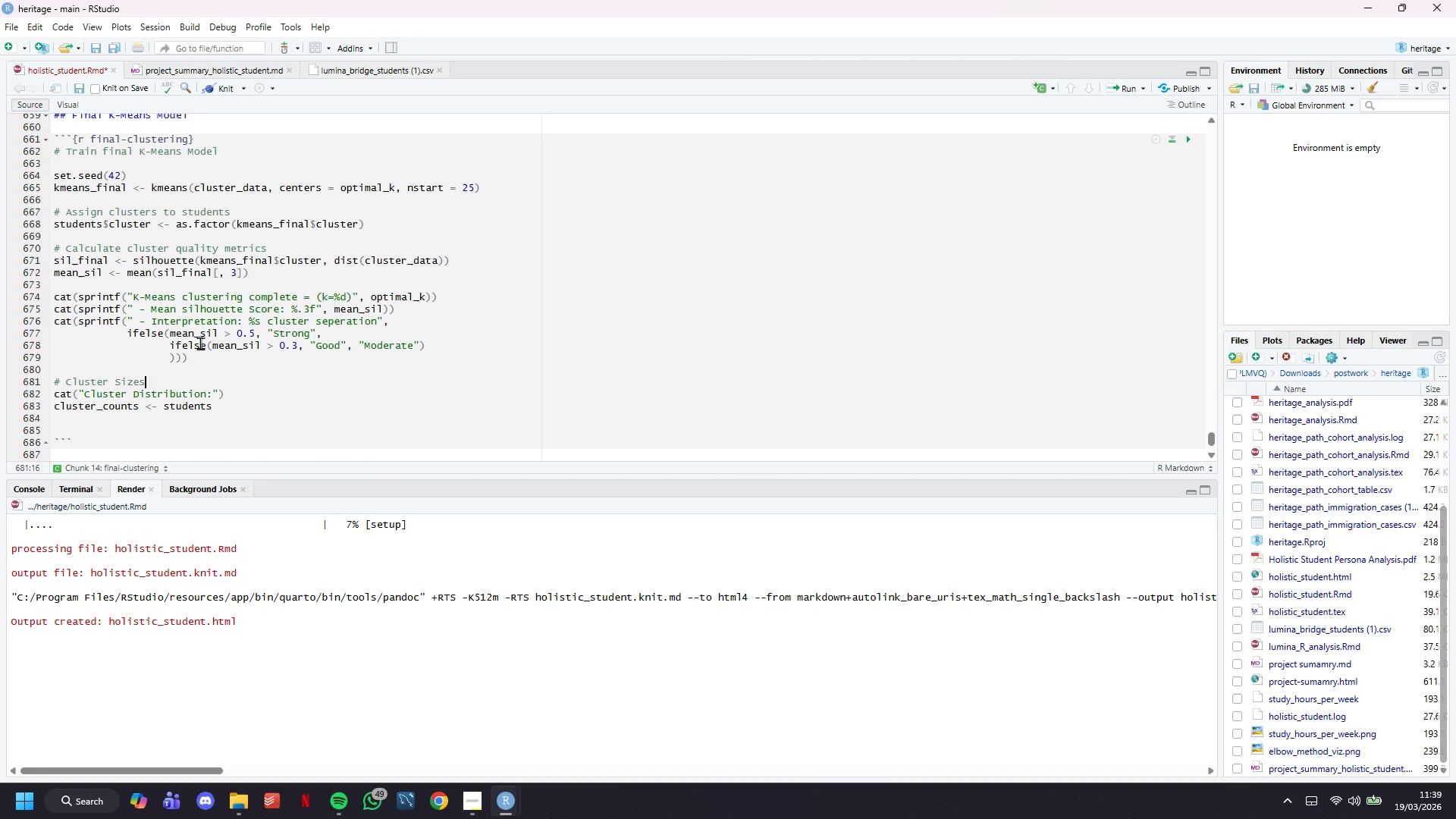 
key(ArrowDown)
 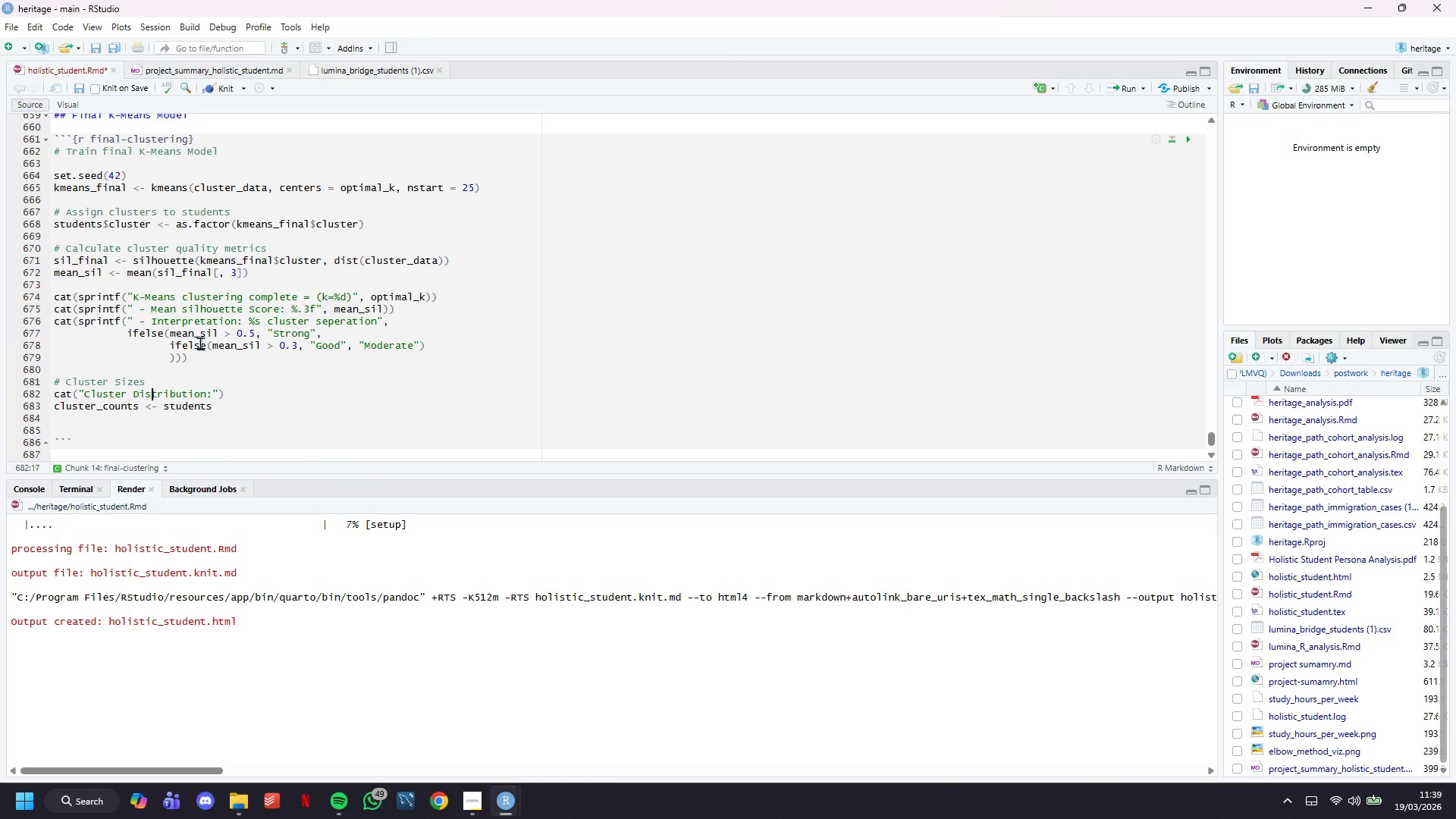 
key(ArrowDown)
 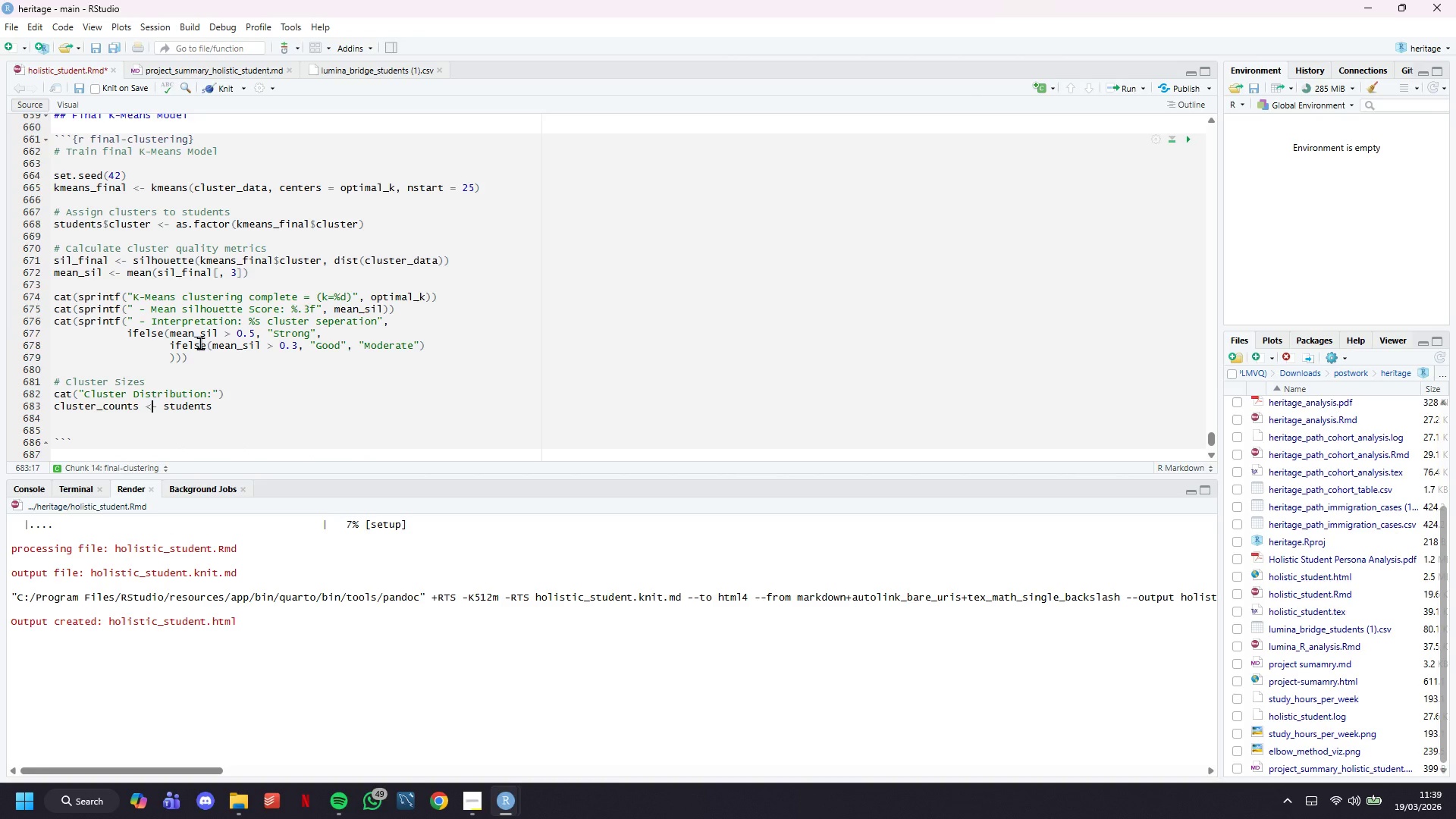 
key(ArrowDown)
 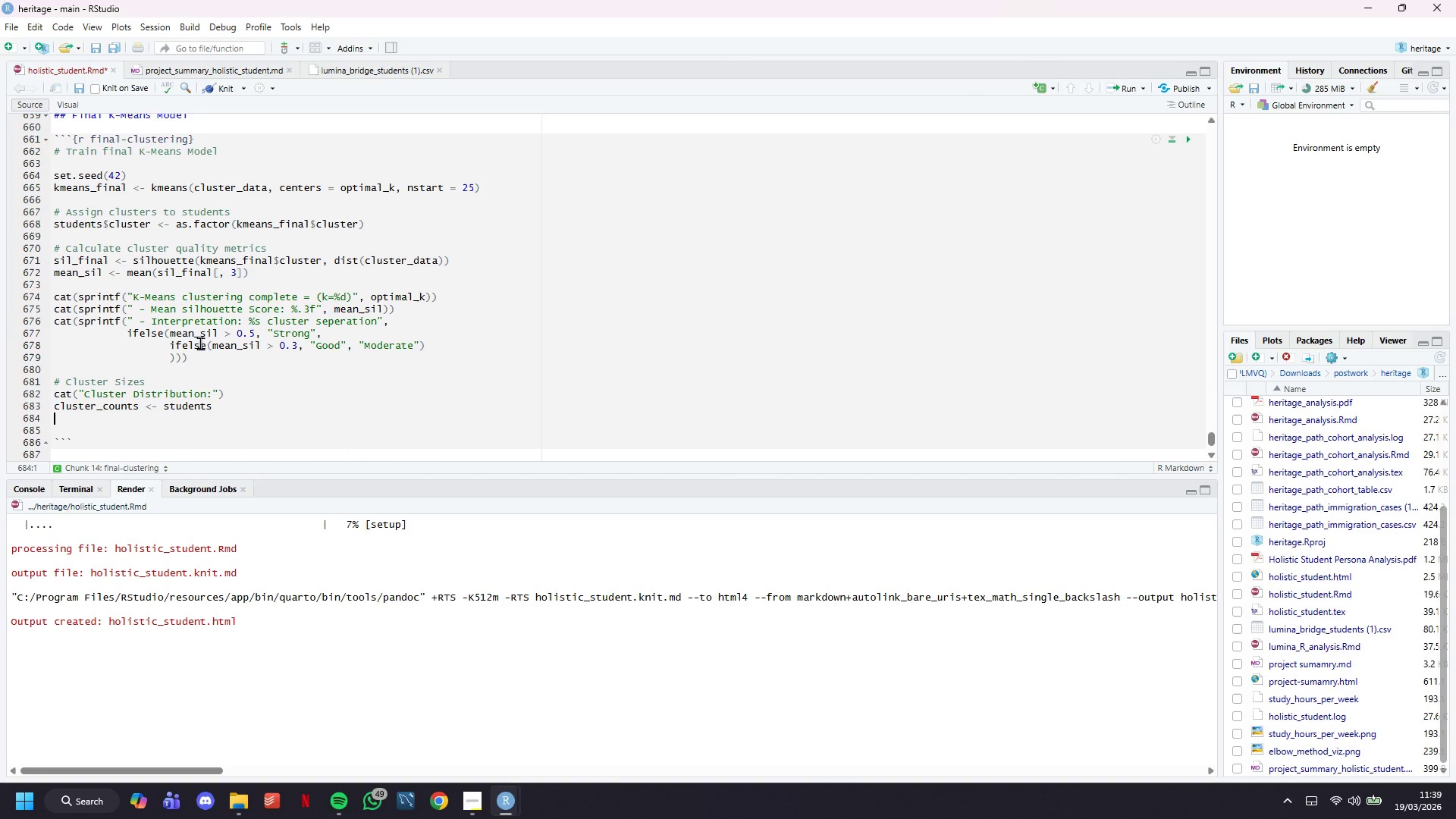 
key(ArrowDown)
 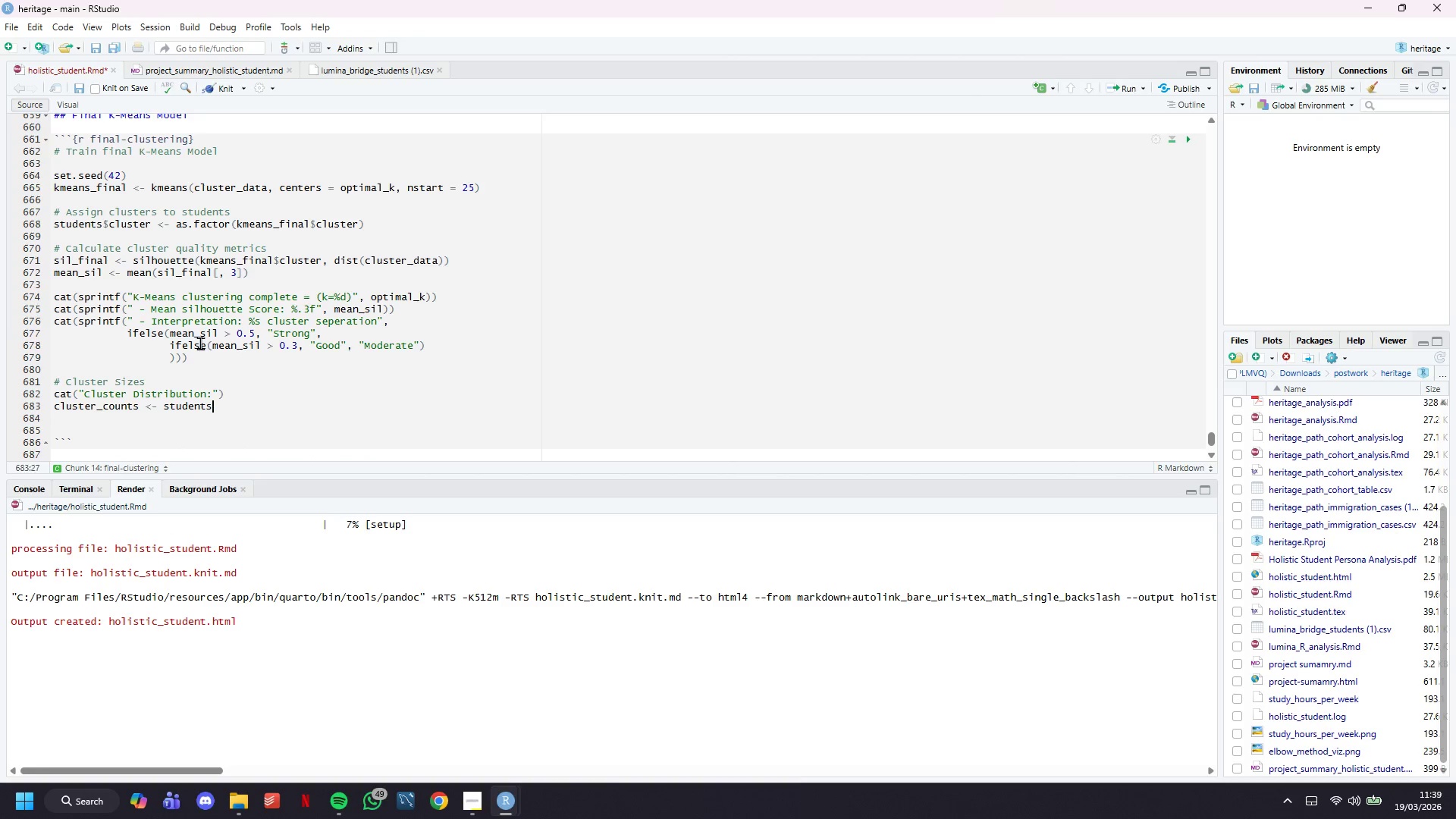 
key(ArrowLeft)
 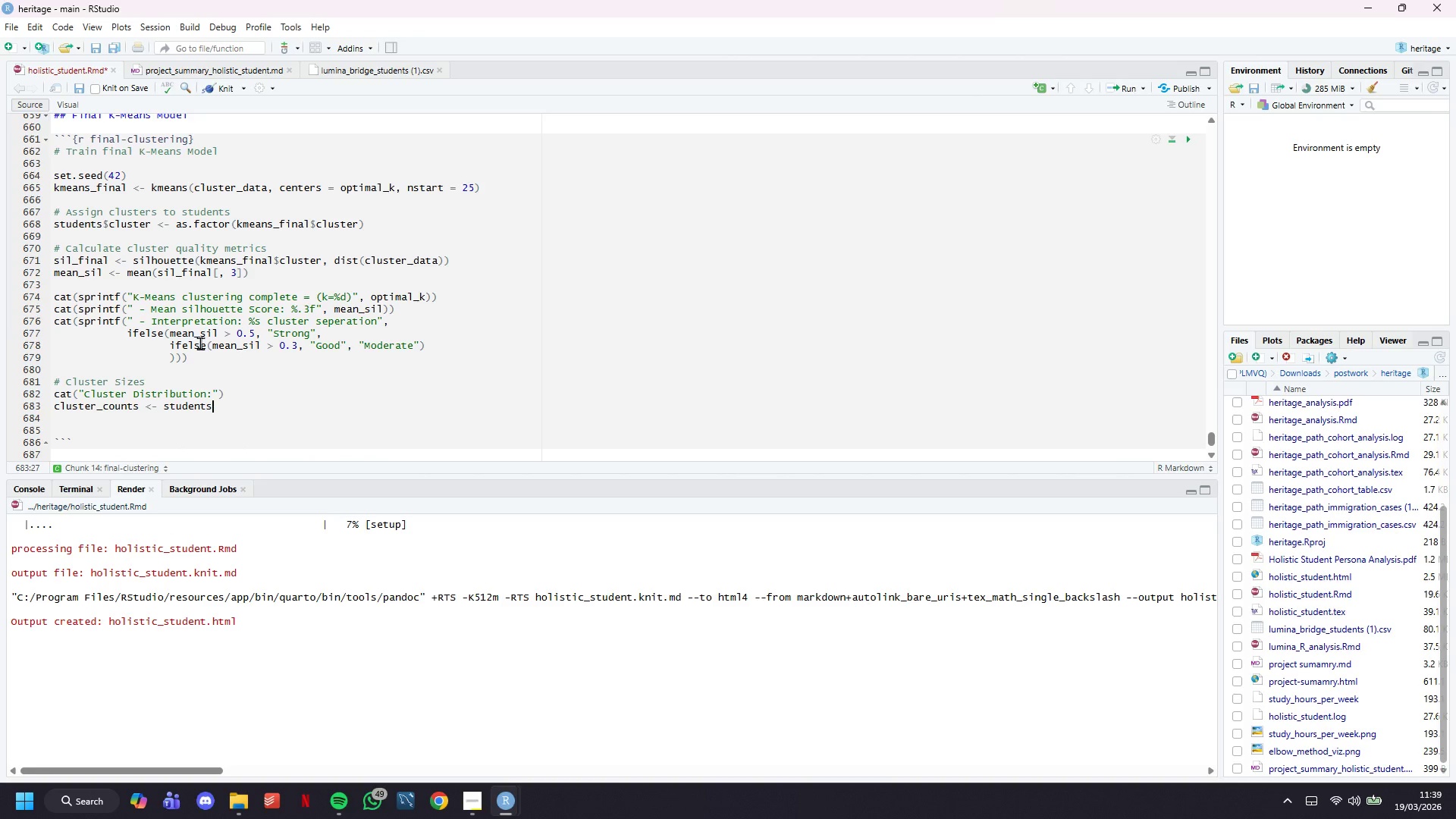 
key(Space)
 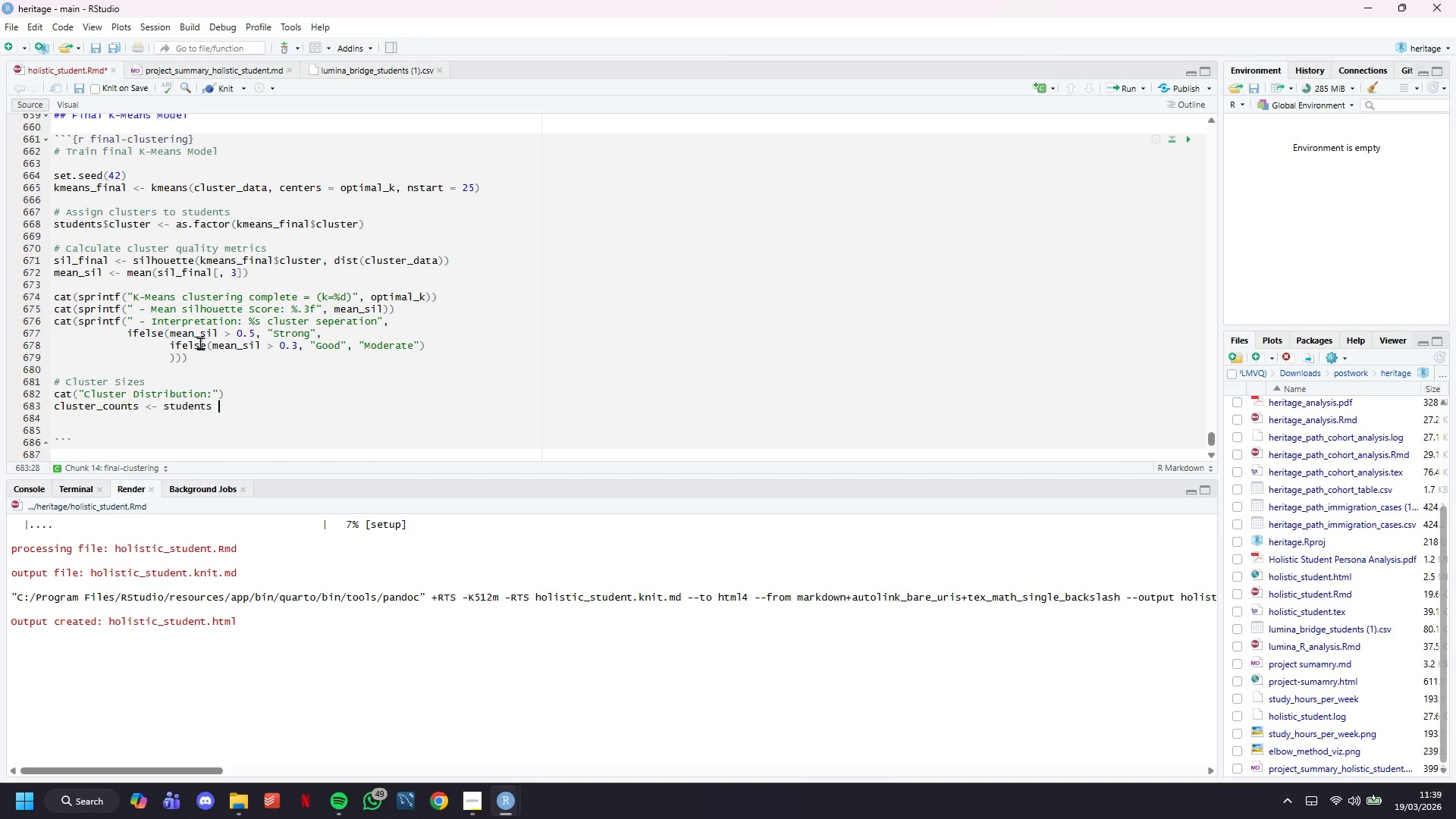 
key(Shift+5)
 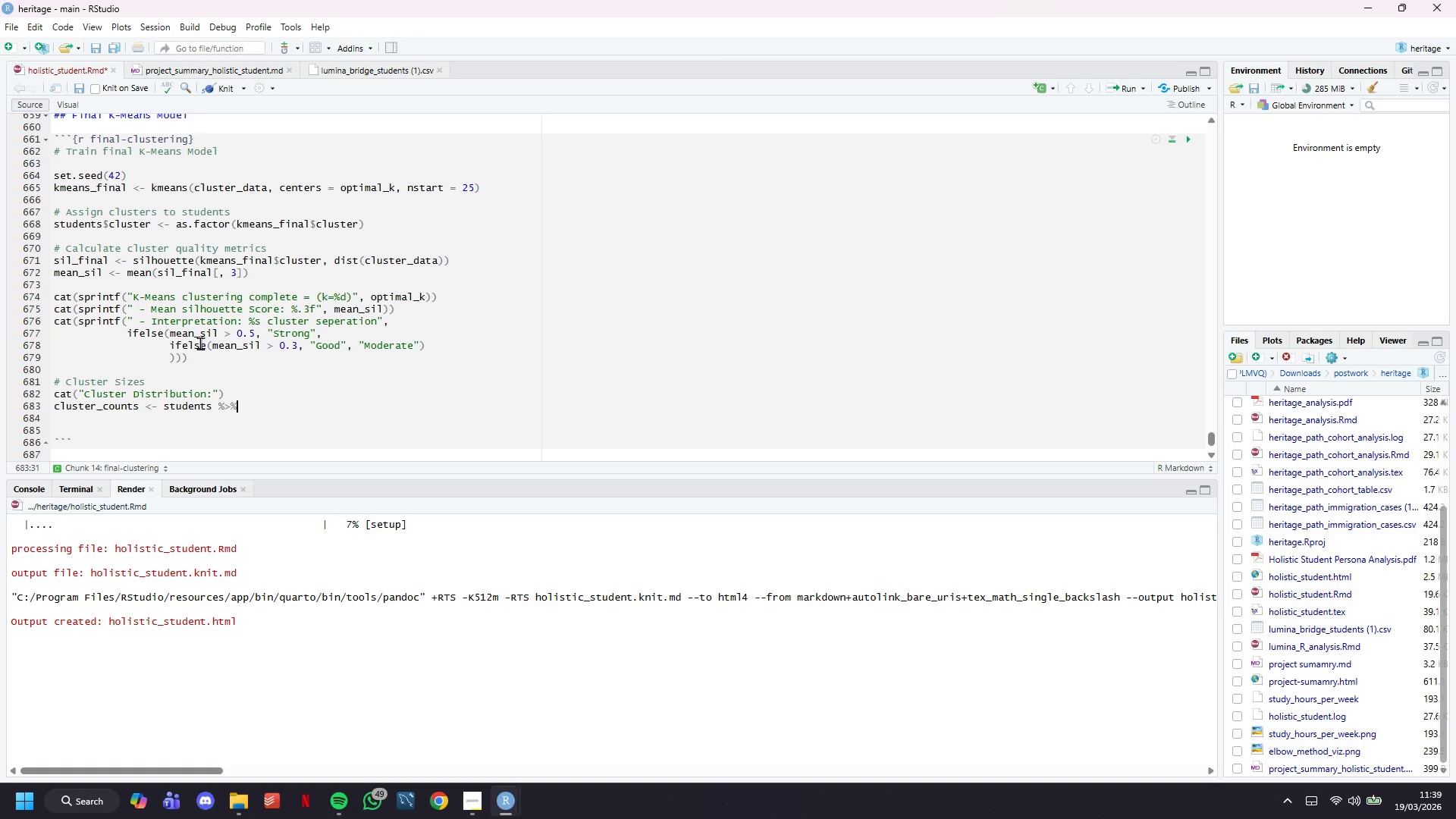 
key(Shift+Period)
 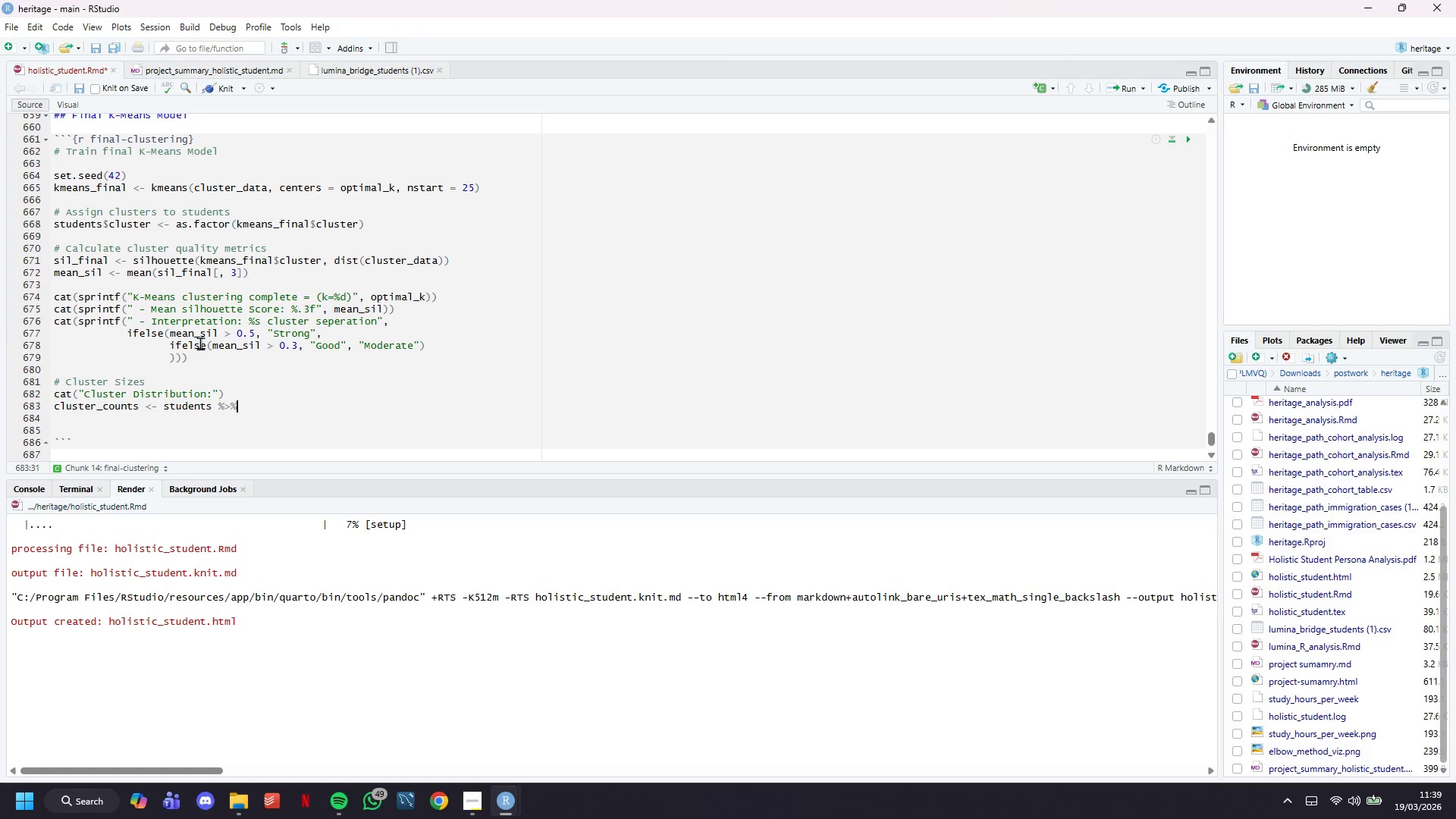 
key(Shift+5)
 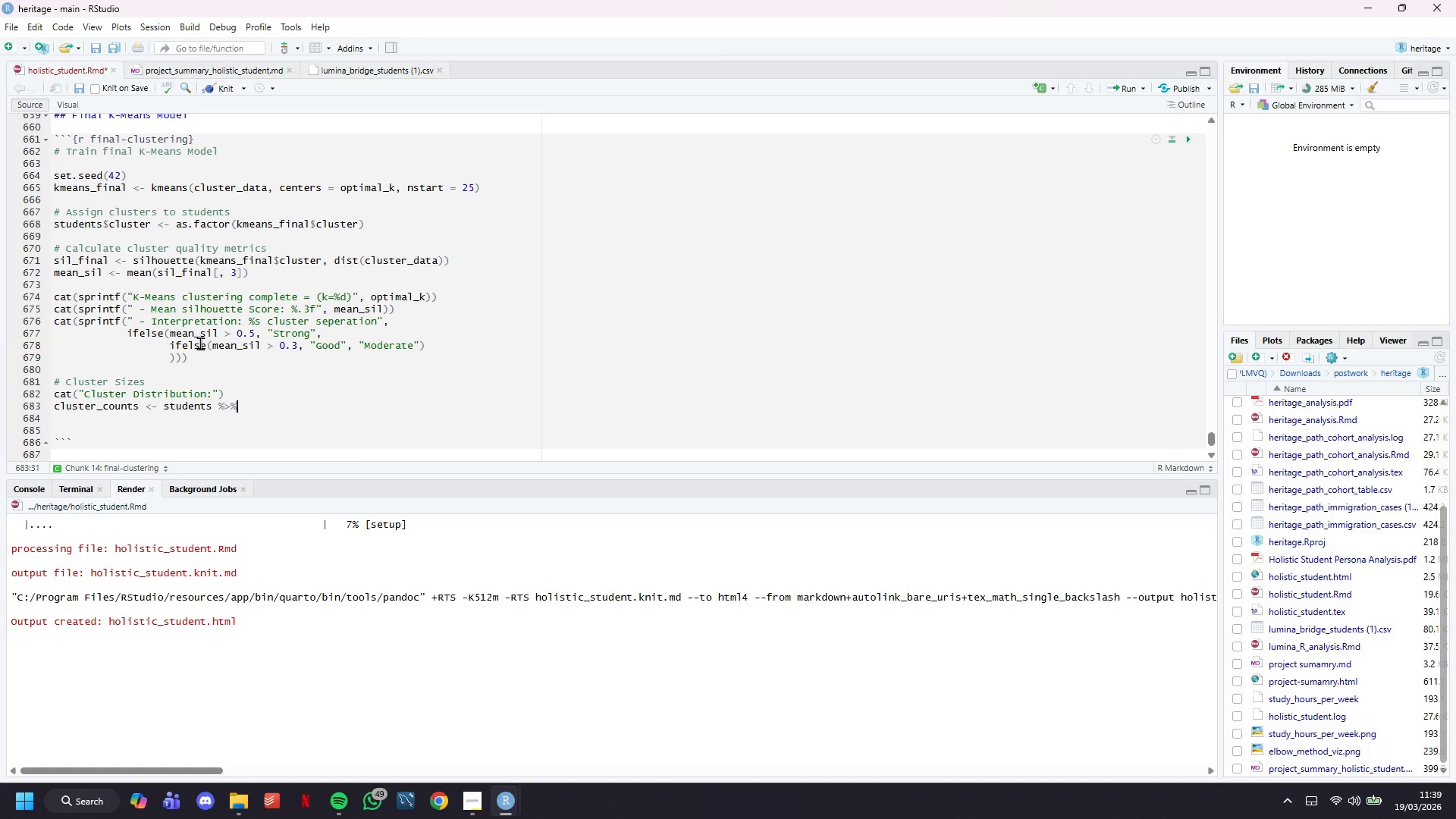 
key(Enter)
 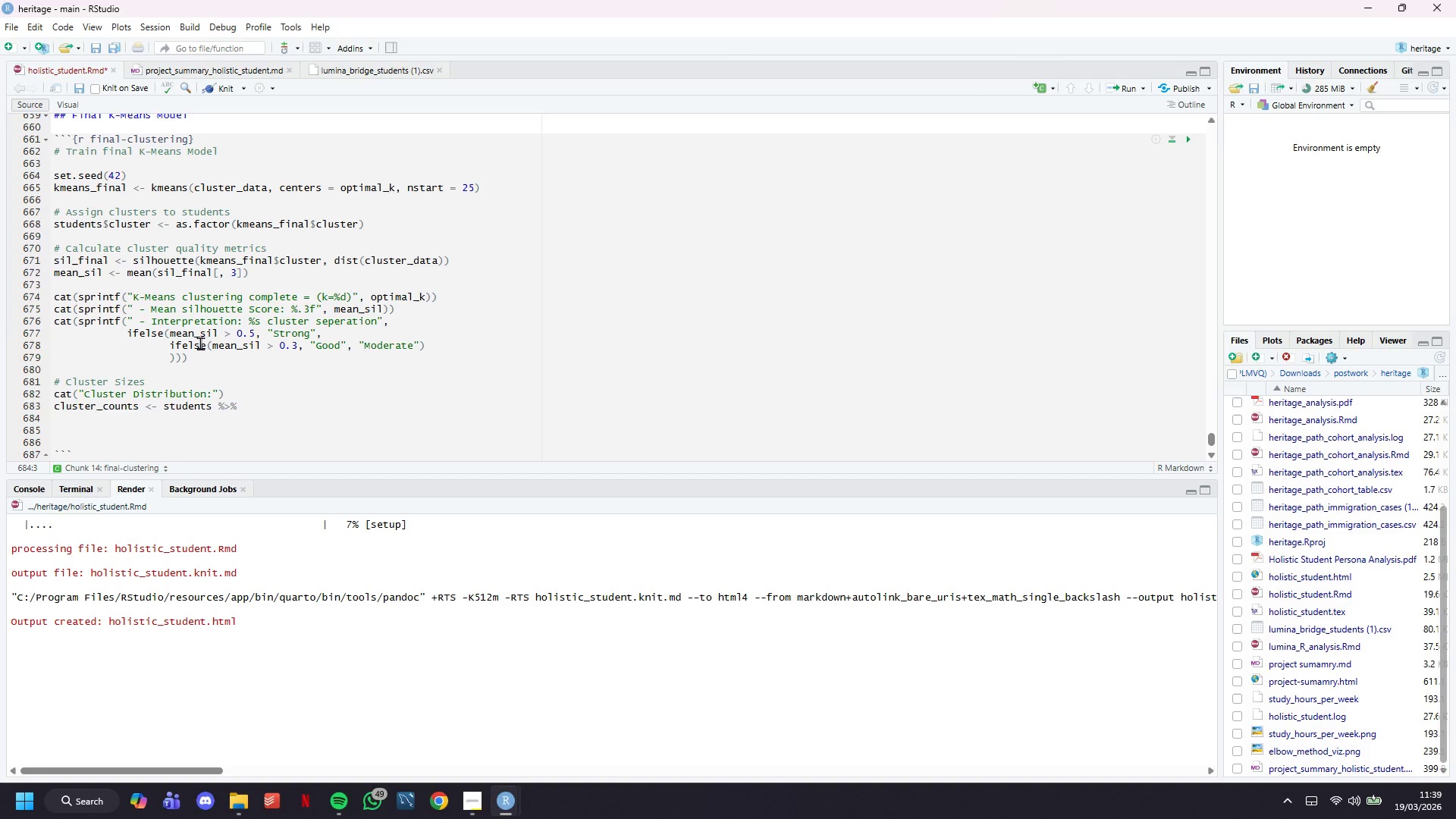 
type(count(cluster)
 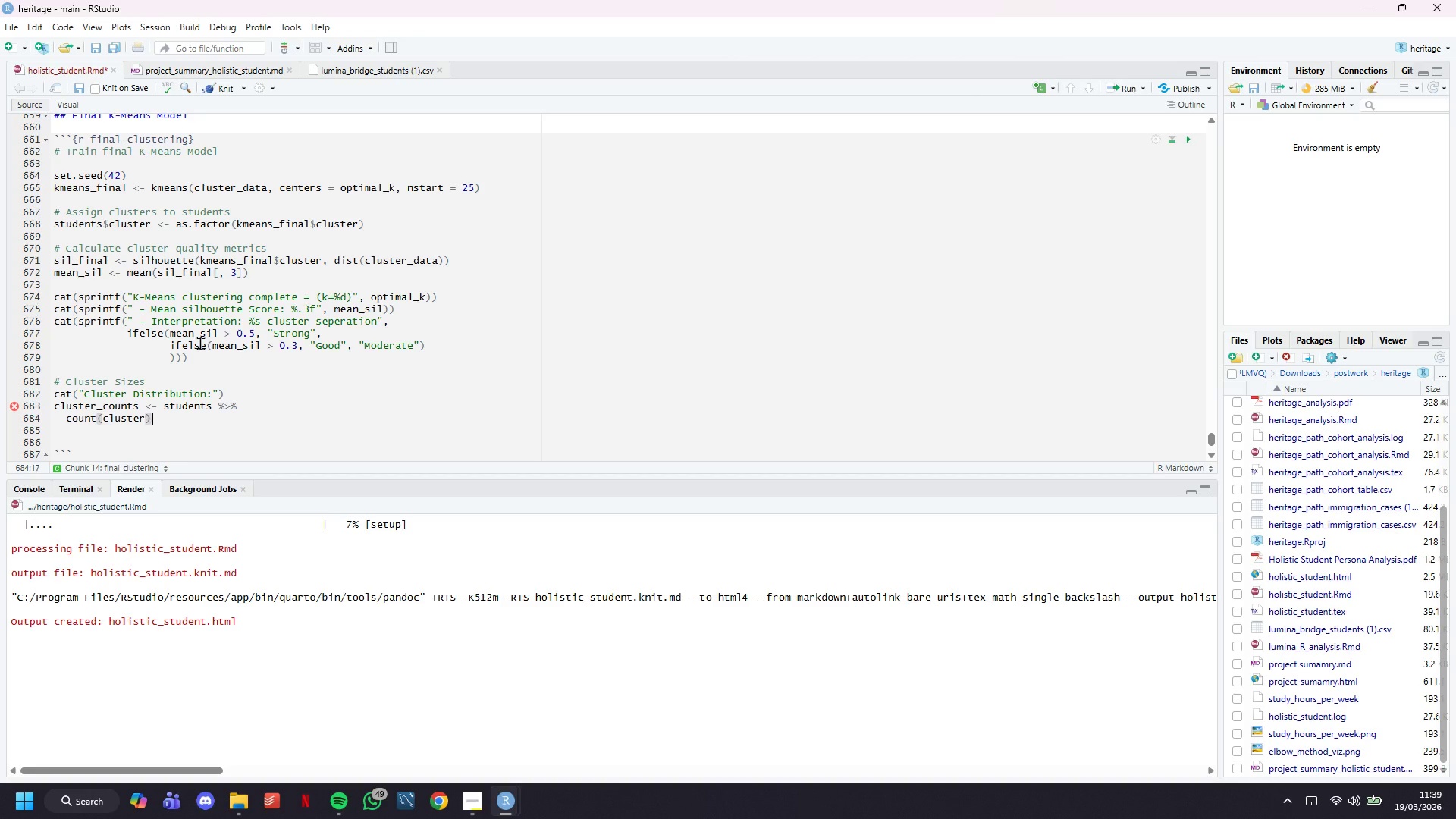 
key(ArrowRight)
 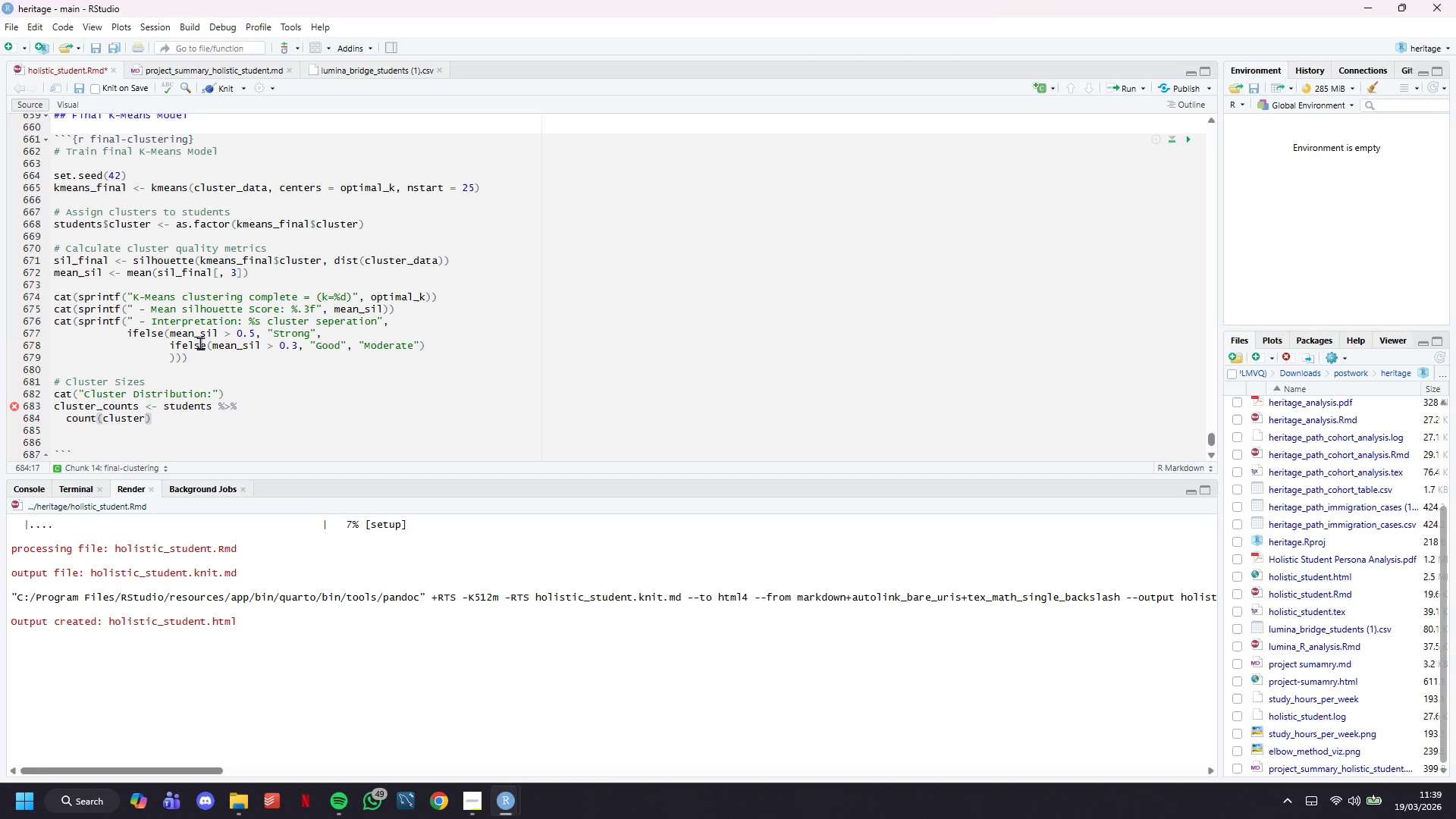 
key(Space)
 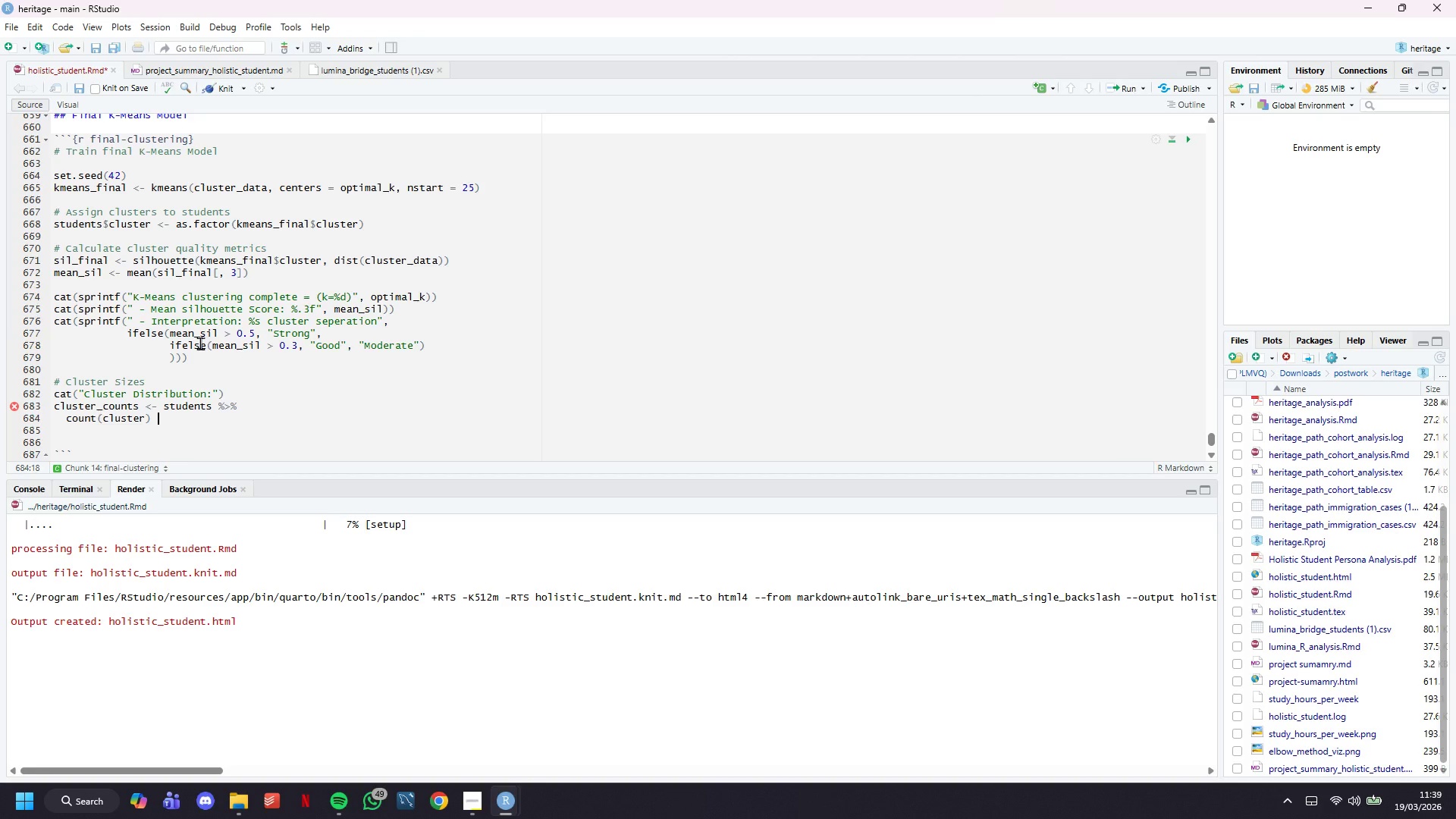 
key(Shift+5)
 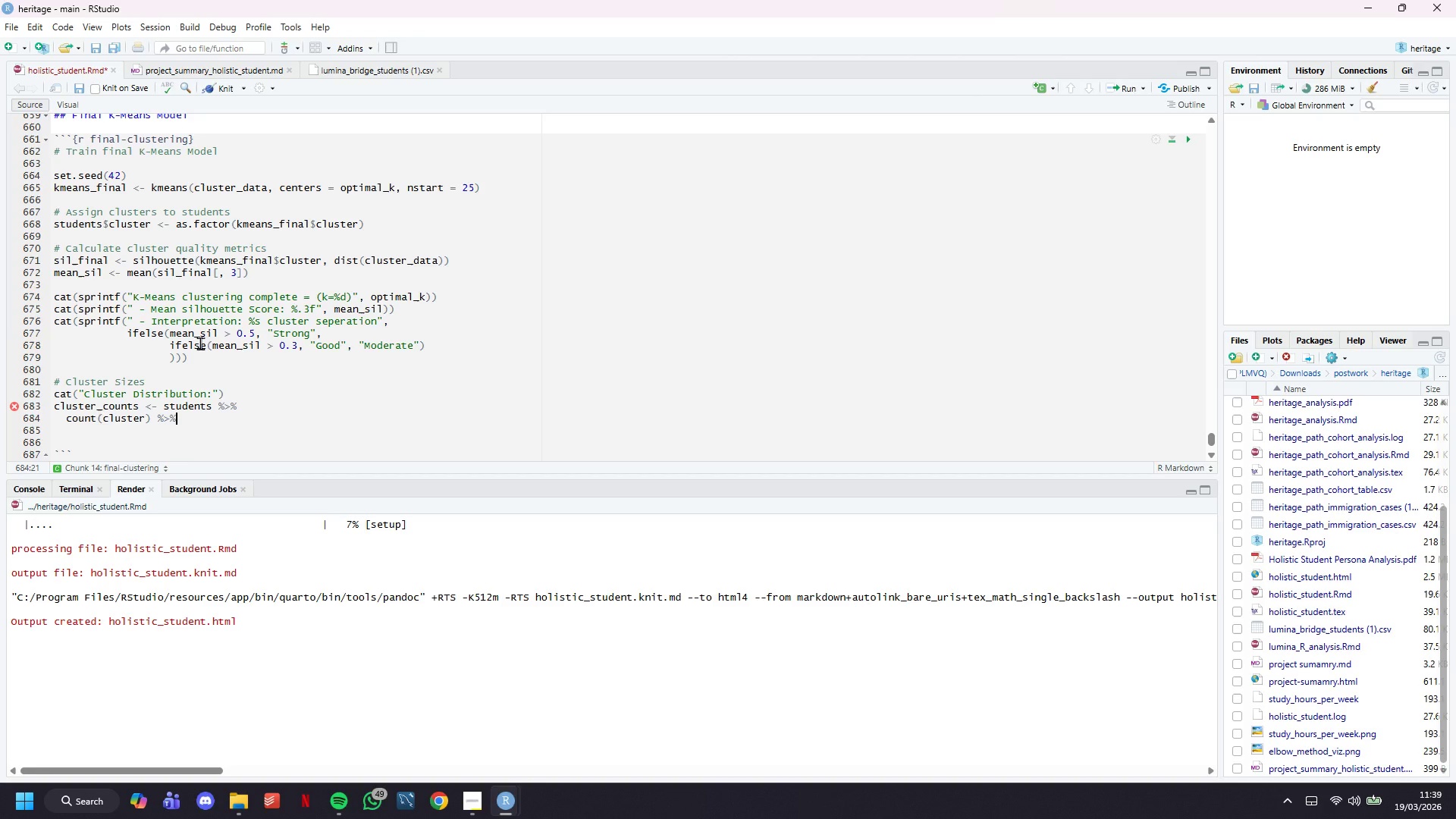 
key(Shift+Period)
 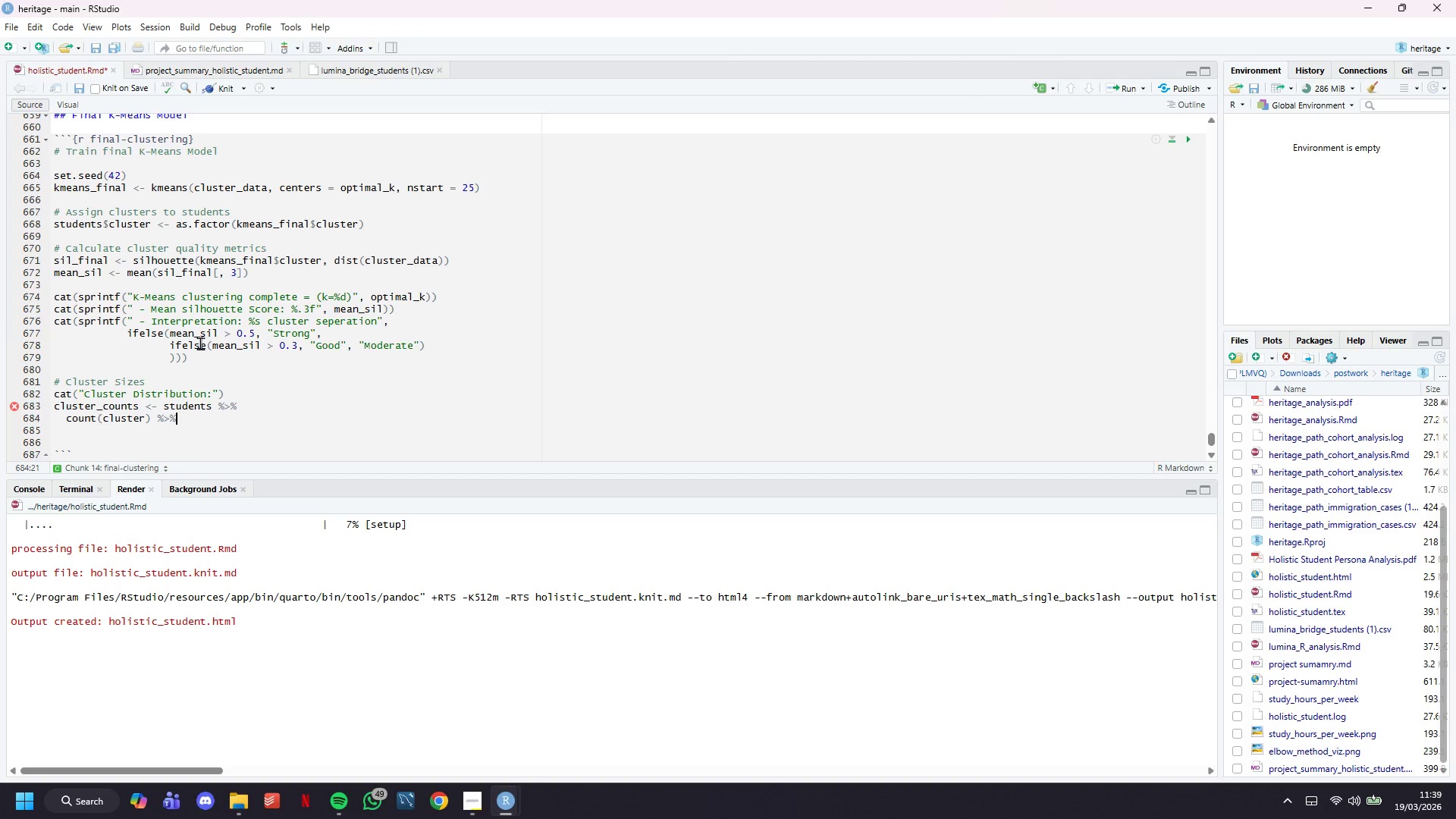 
key(Shift+5)
 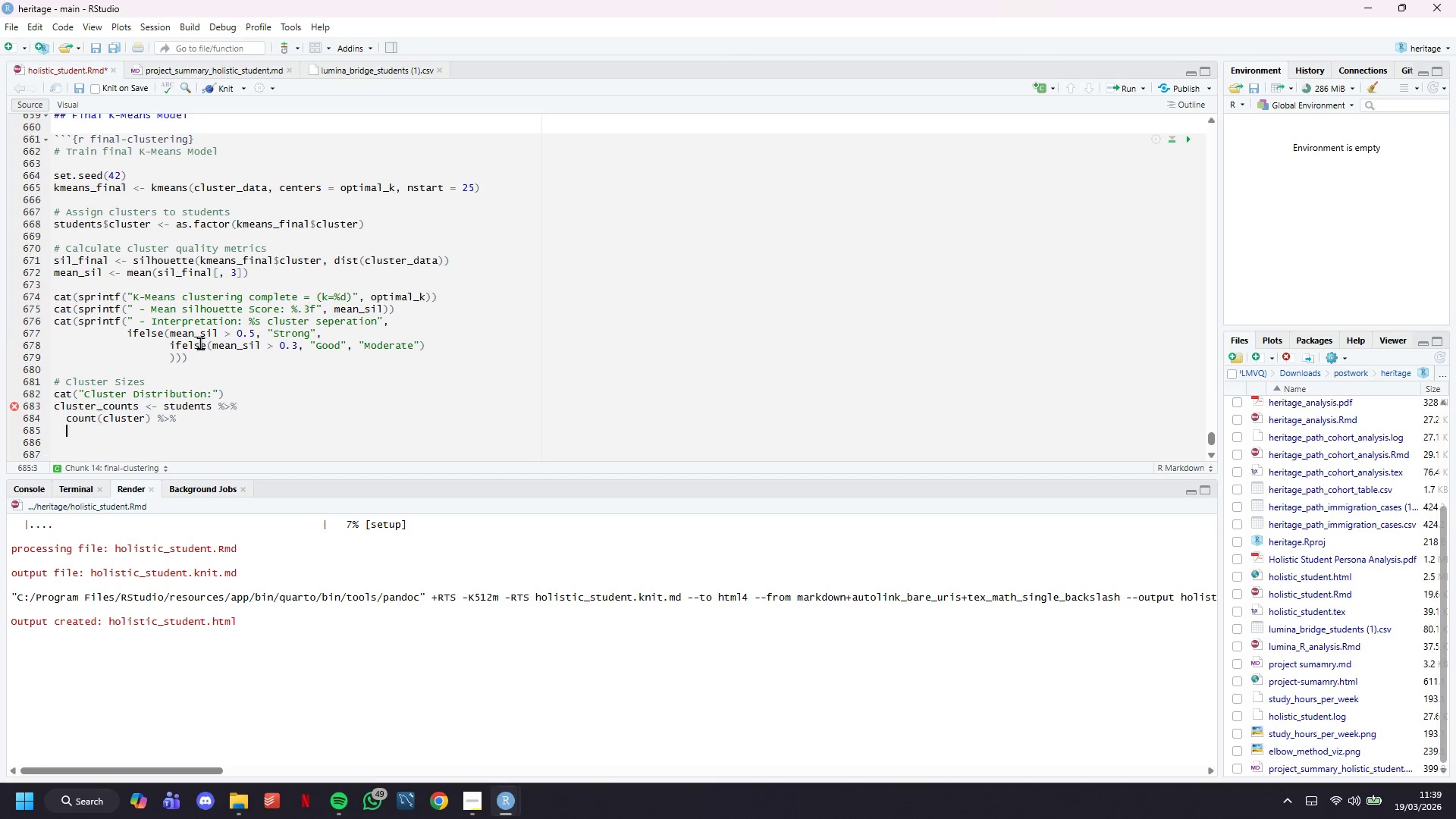 
key(Enter)
 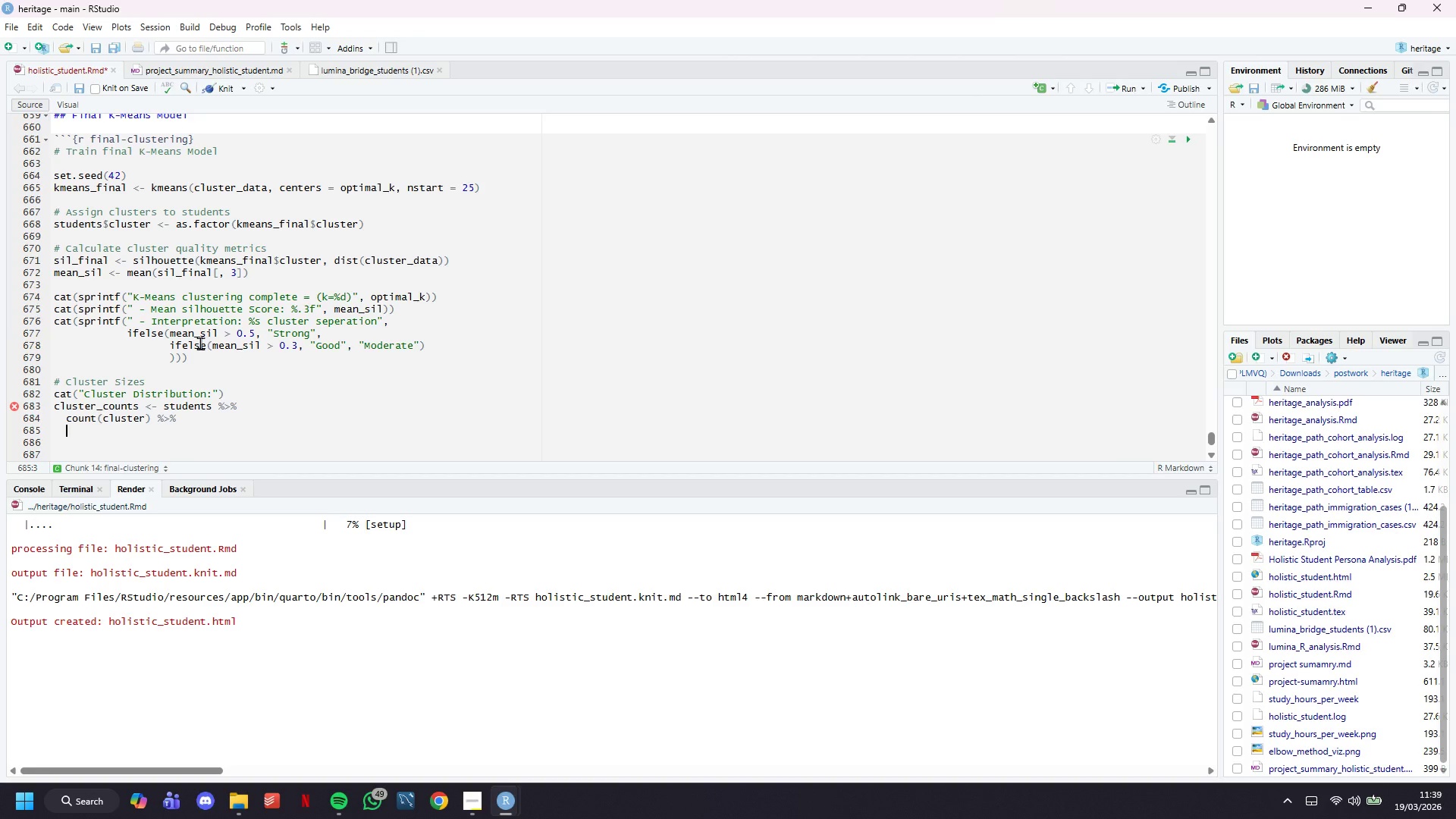 
type(mutate(percentage = n / sum(n)
 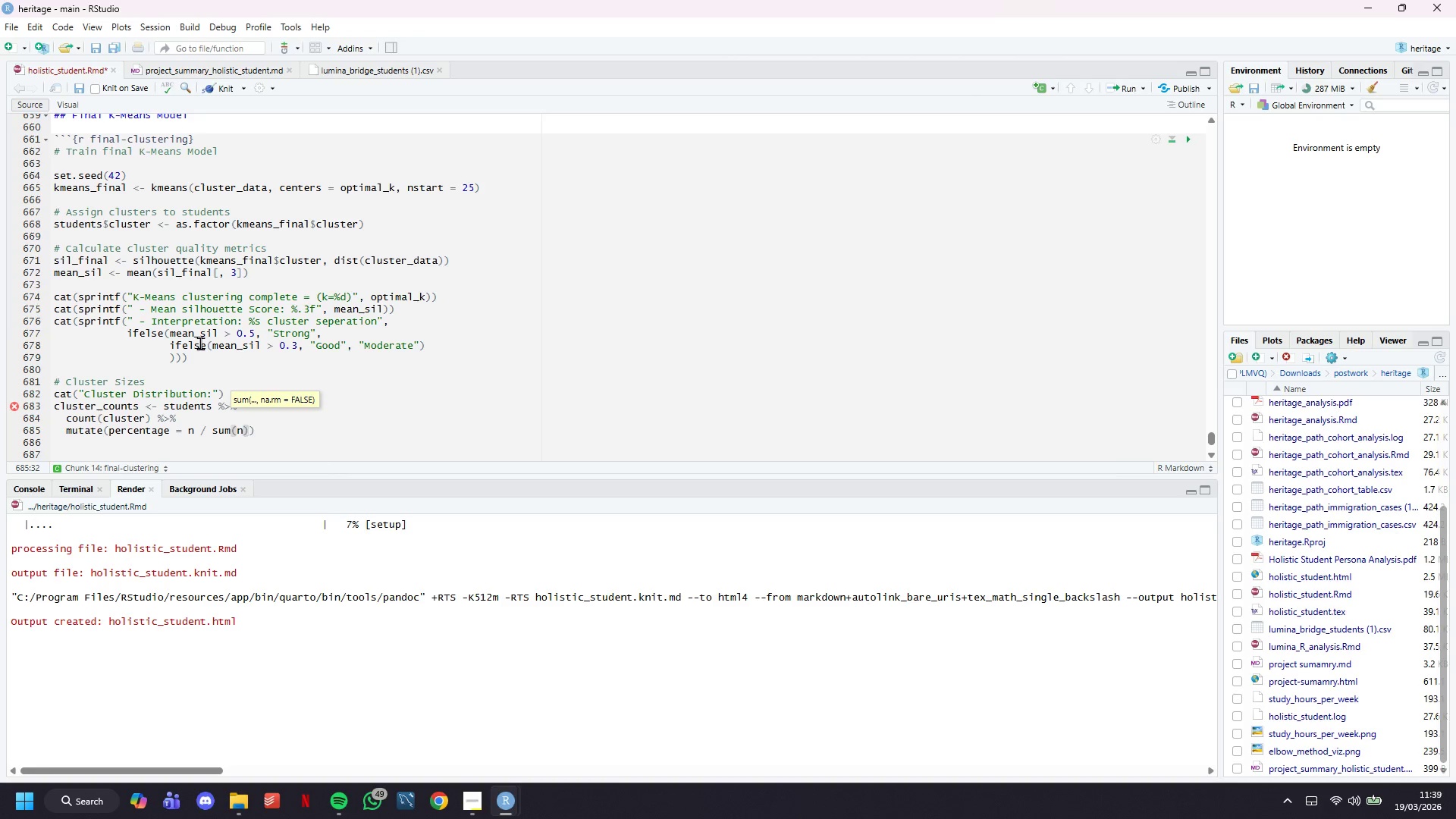 
key(ArrowRight)
 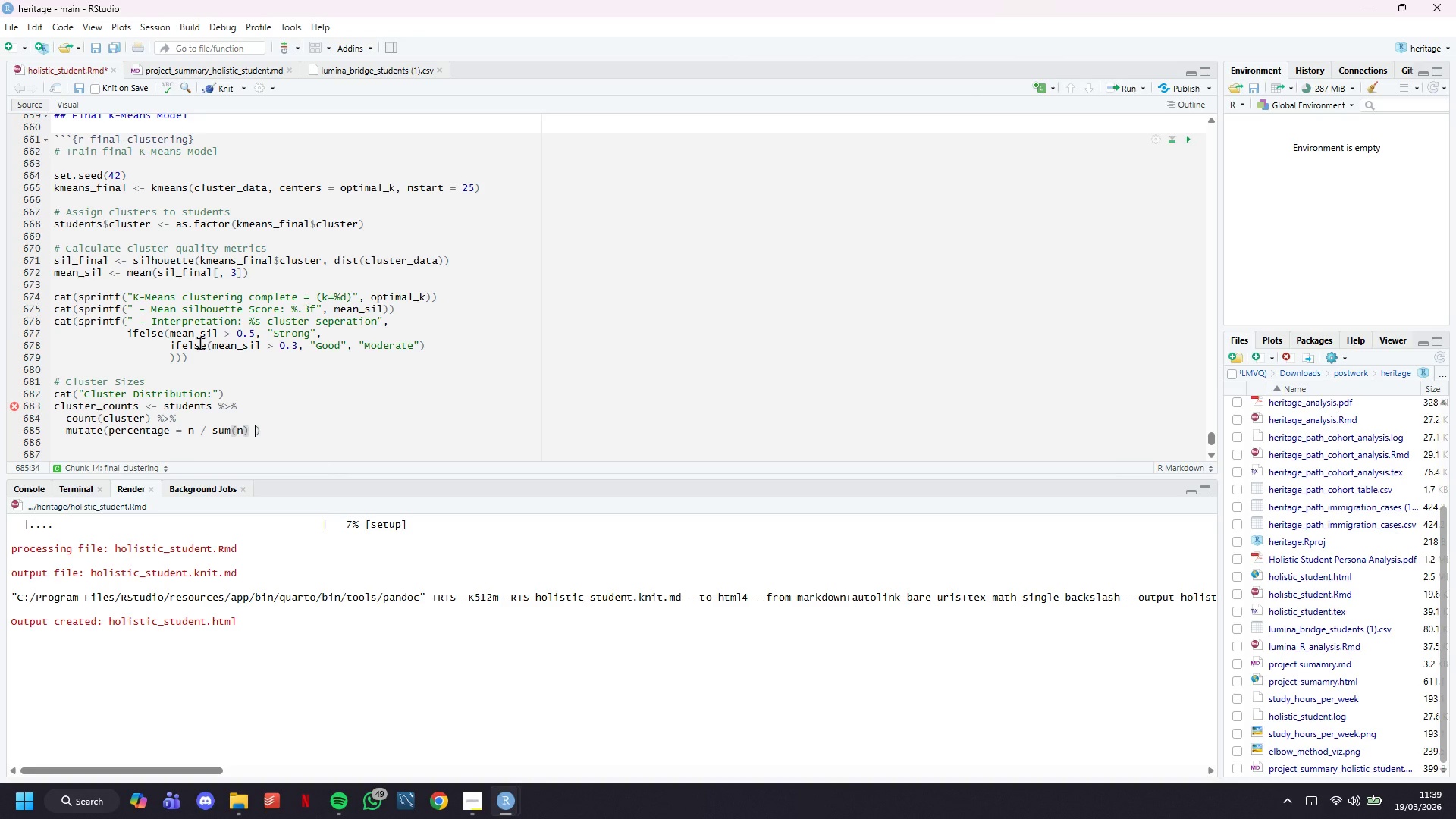 
type( * 100)
 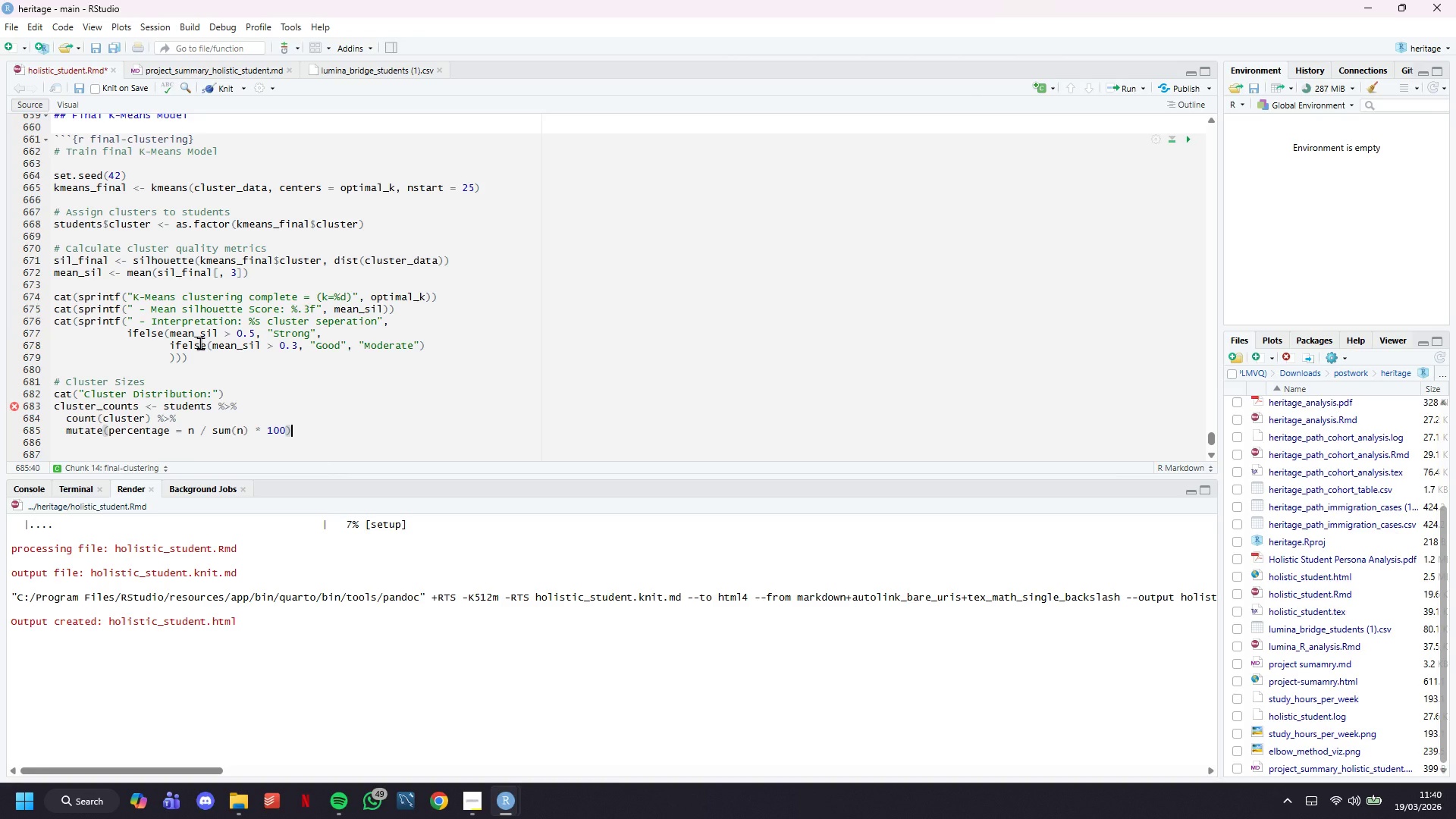 
 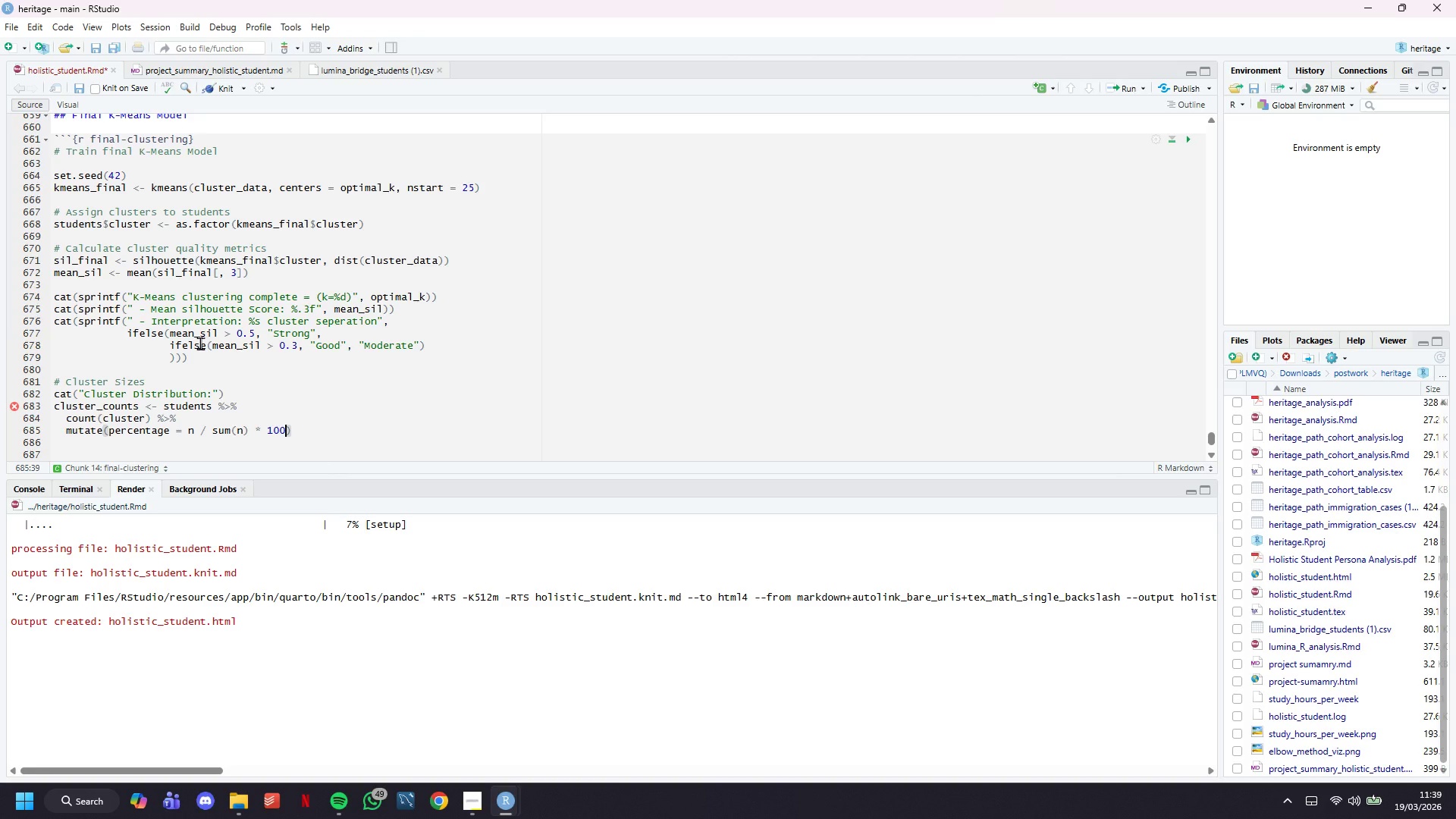 
key(ArrowRight)
 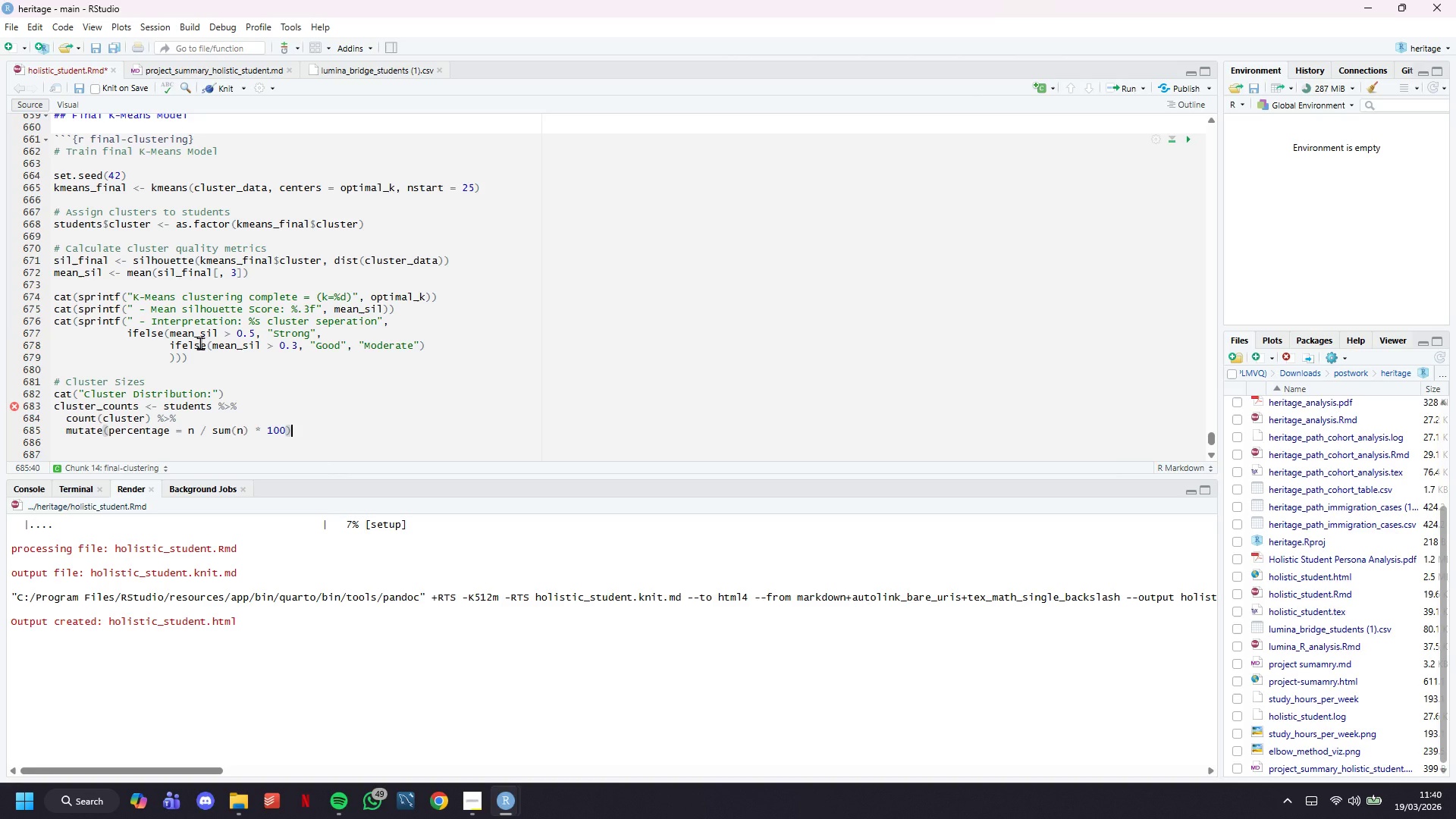 
key(Space)
 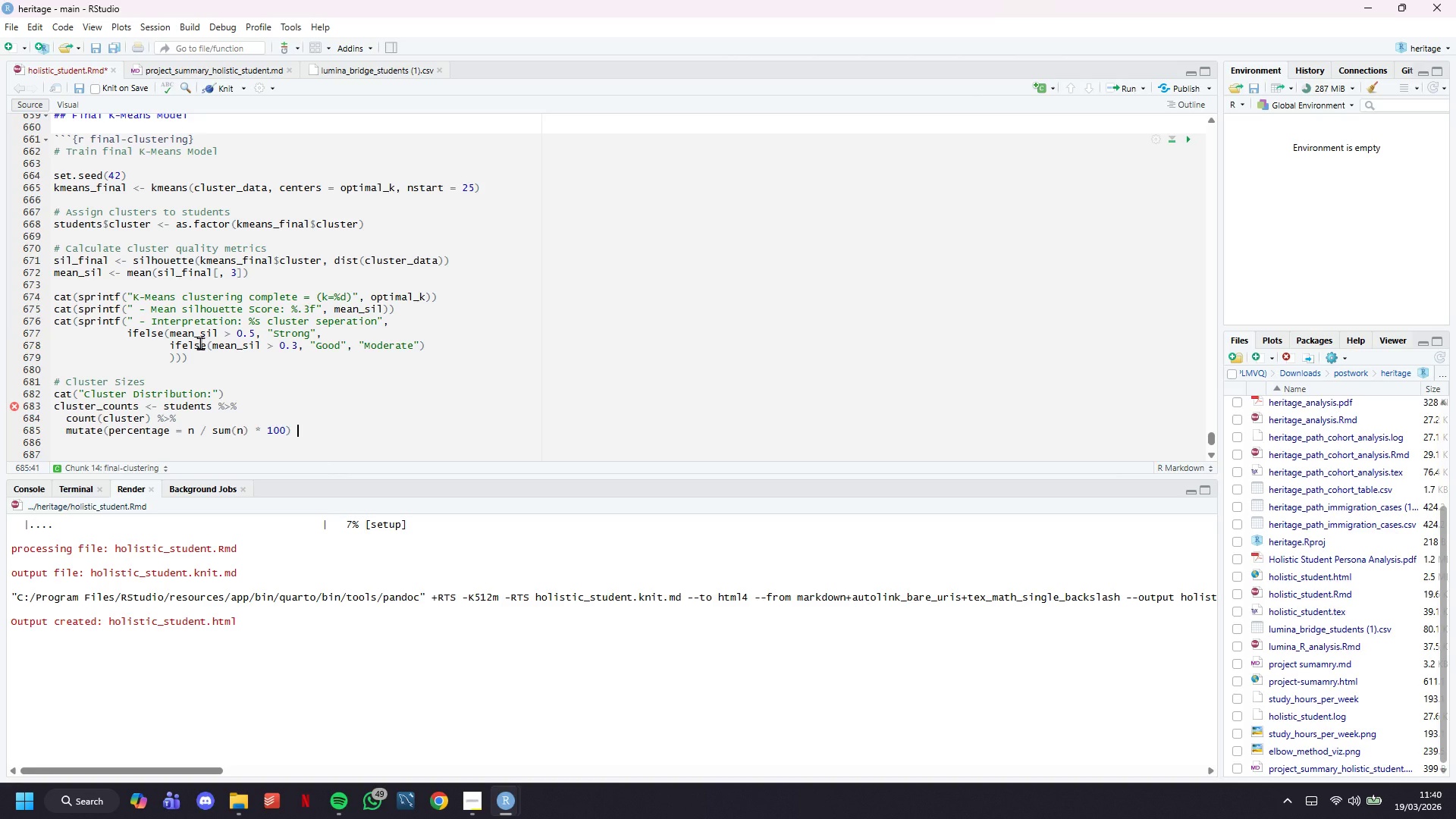 
key(Shift+5)
 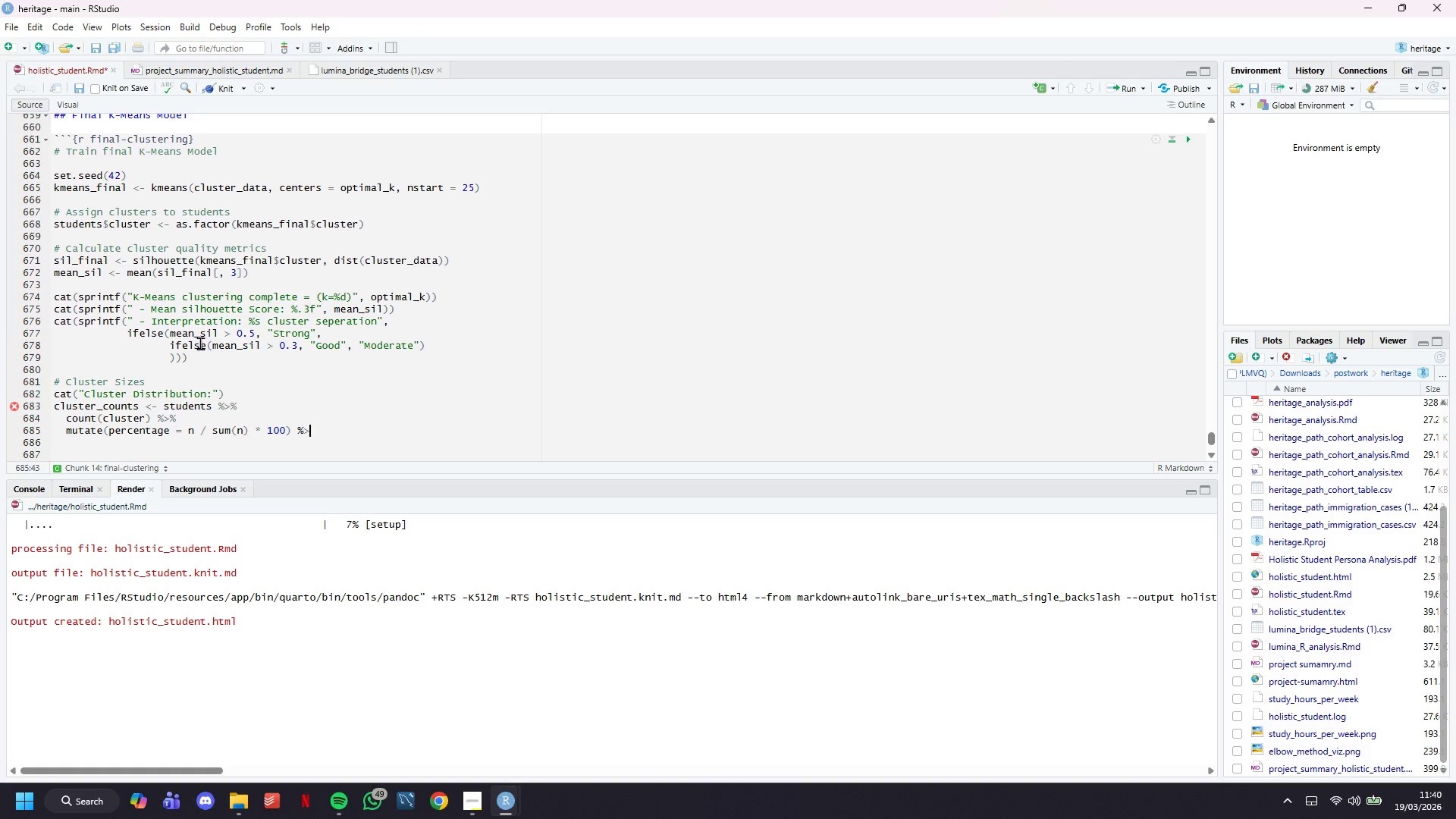 
key(Shift+Period)
 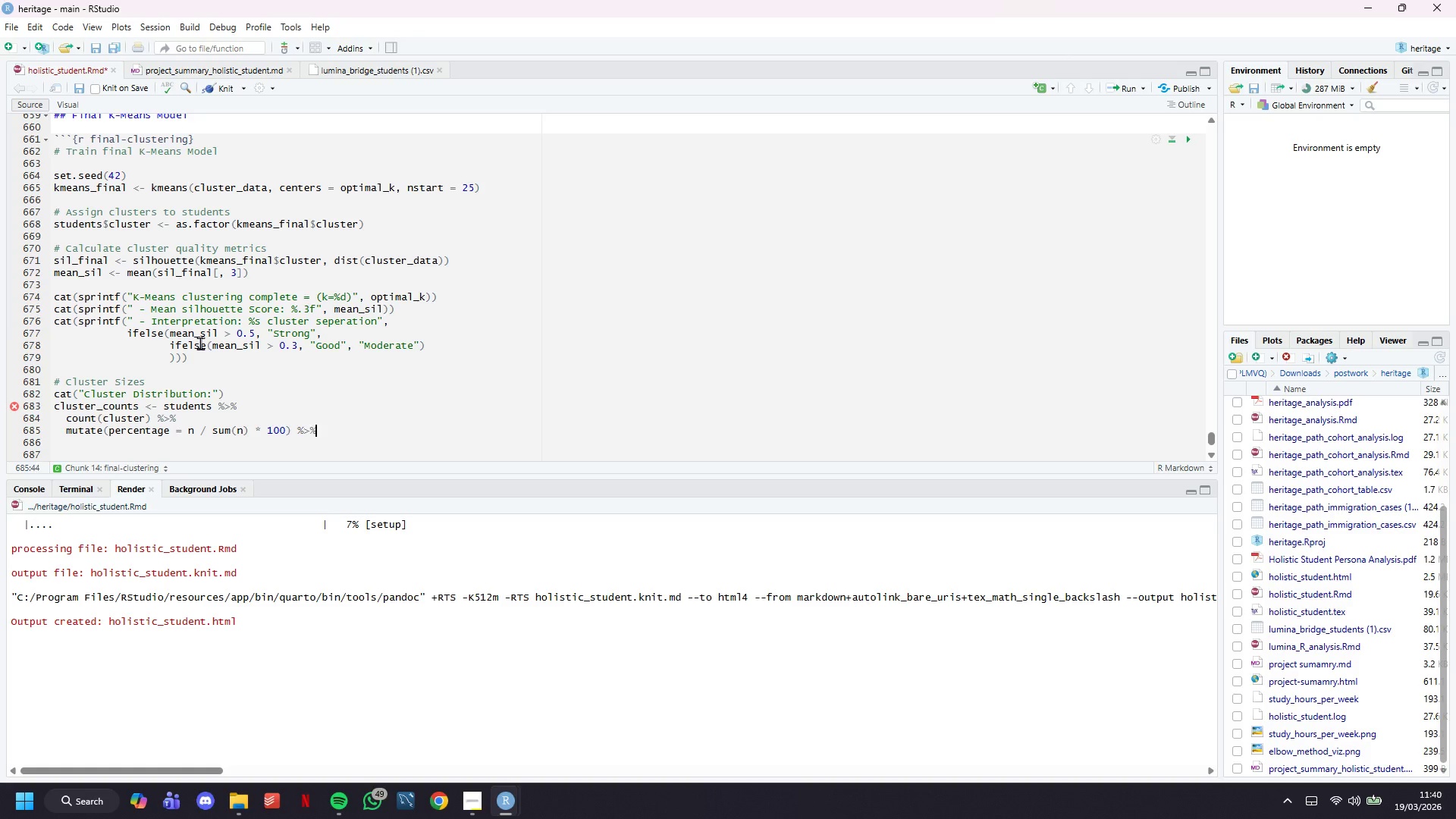 
key(Shift+5)
 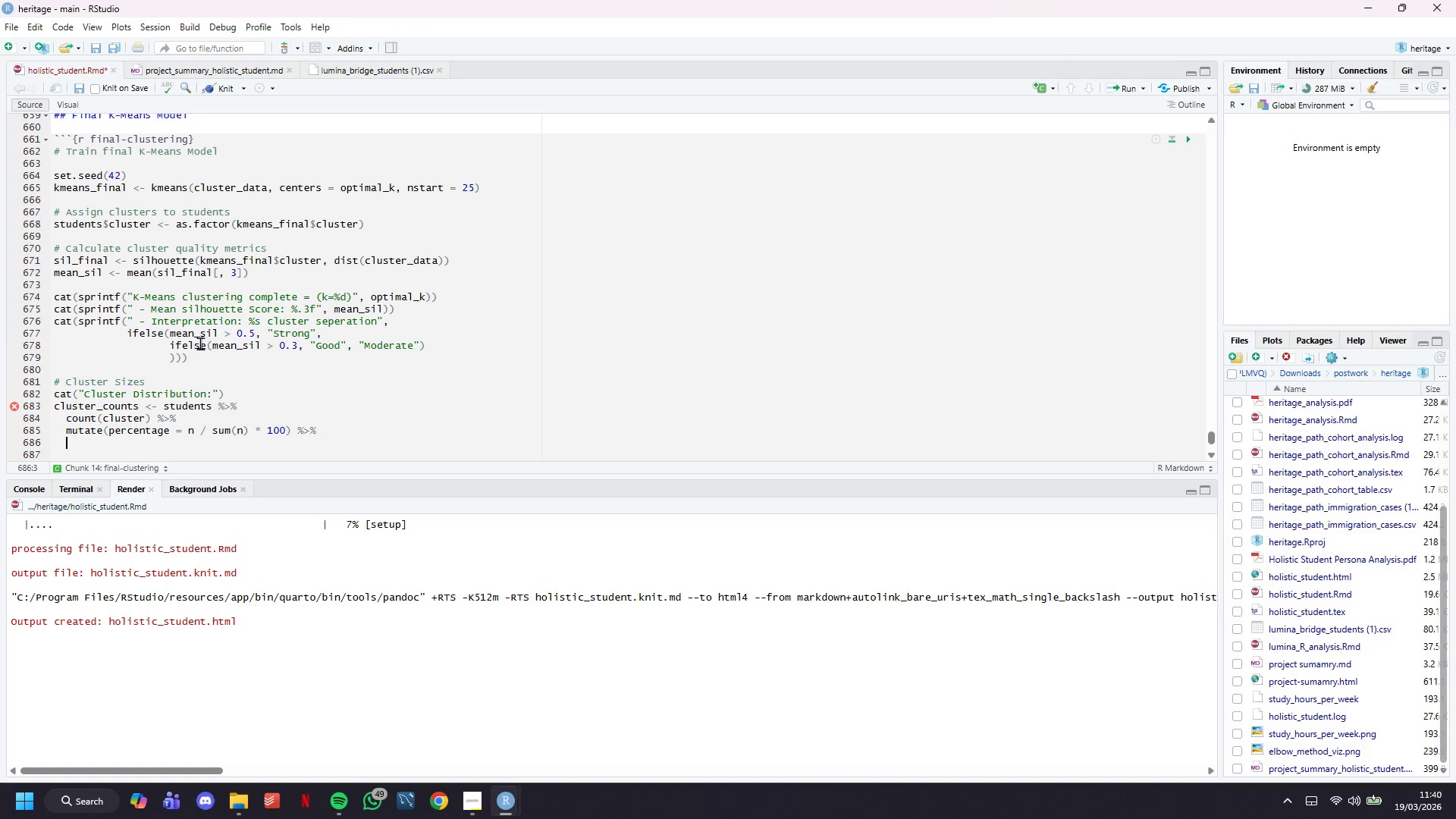 
key(Enter)
 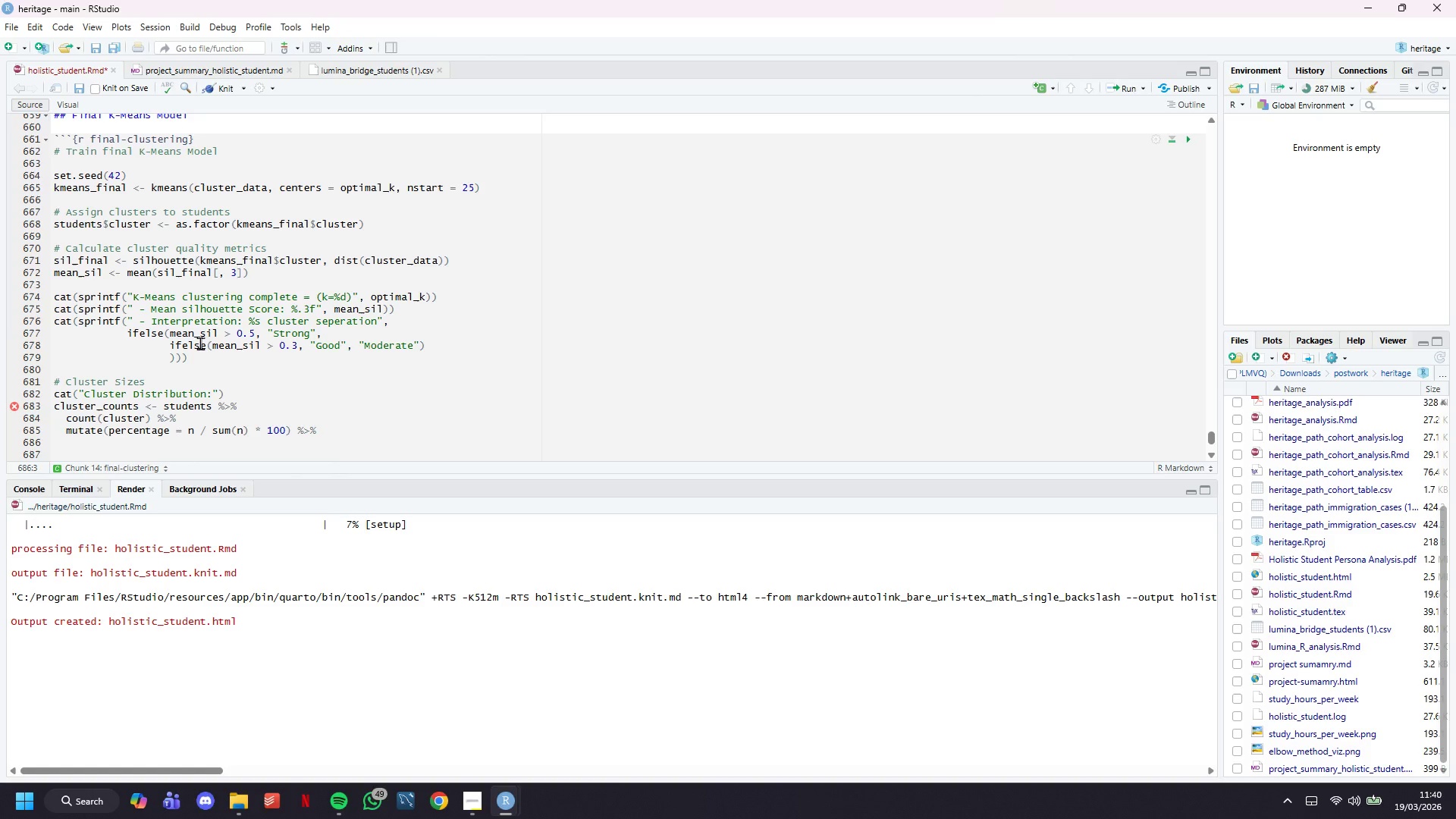 
type(arrange(s)
key(Backspace)
type(cluster)
 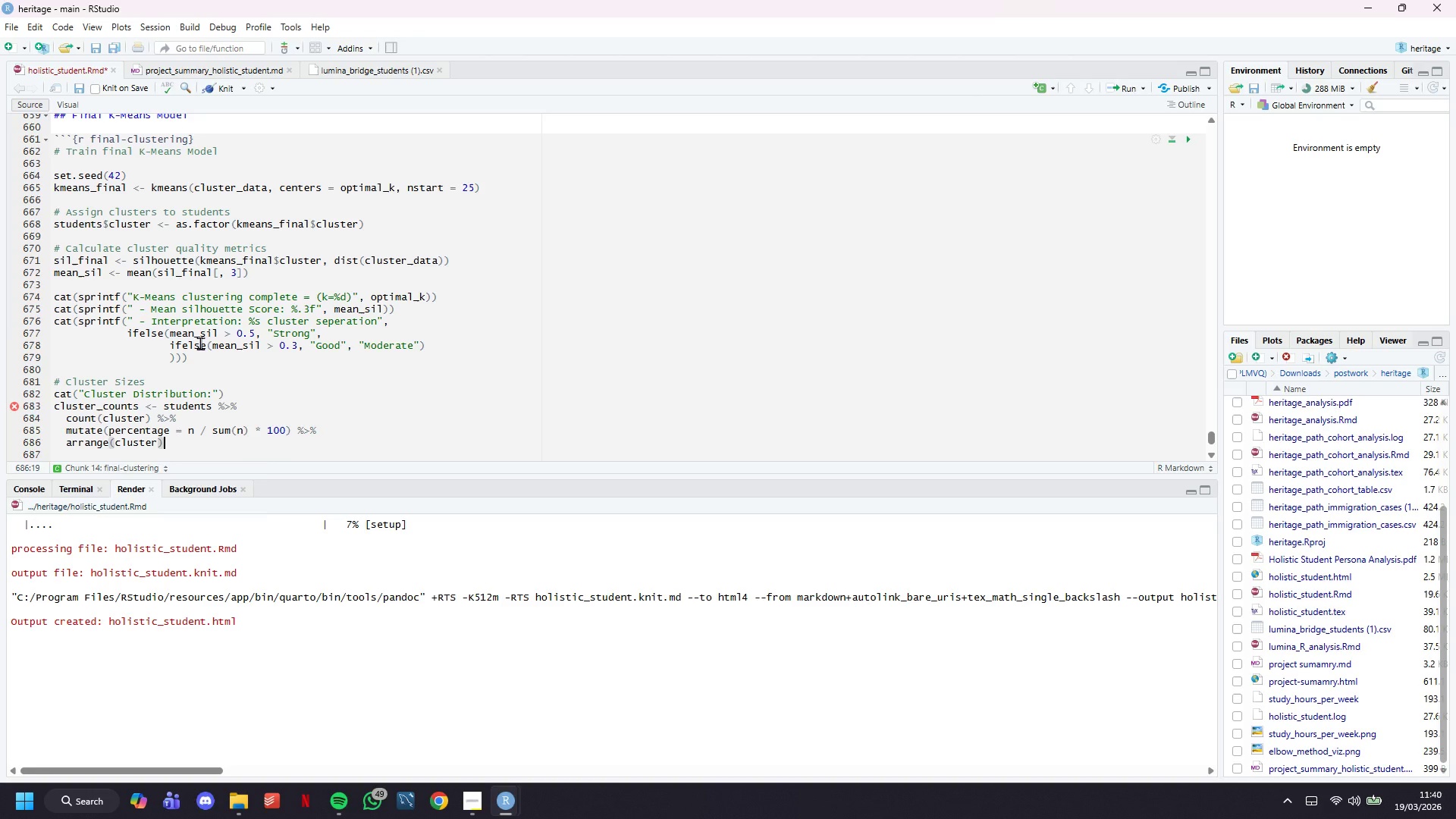 
key(ArrowRight)
 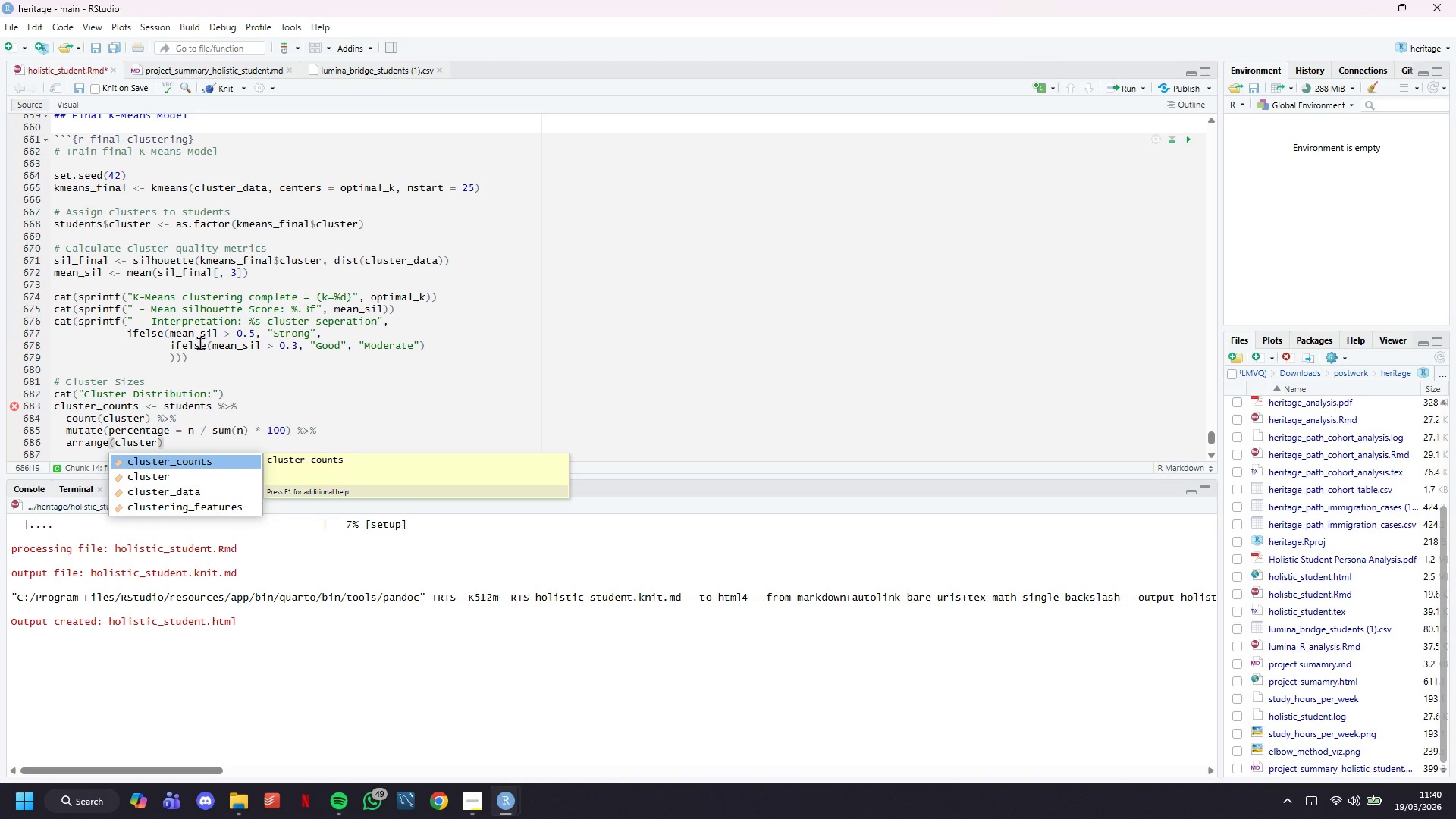 
scroll: coordinate [200, 343], scroll_direction: down, amount: 4.0
 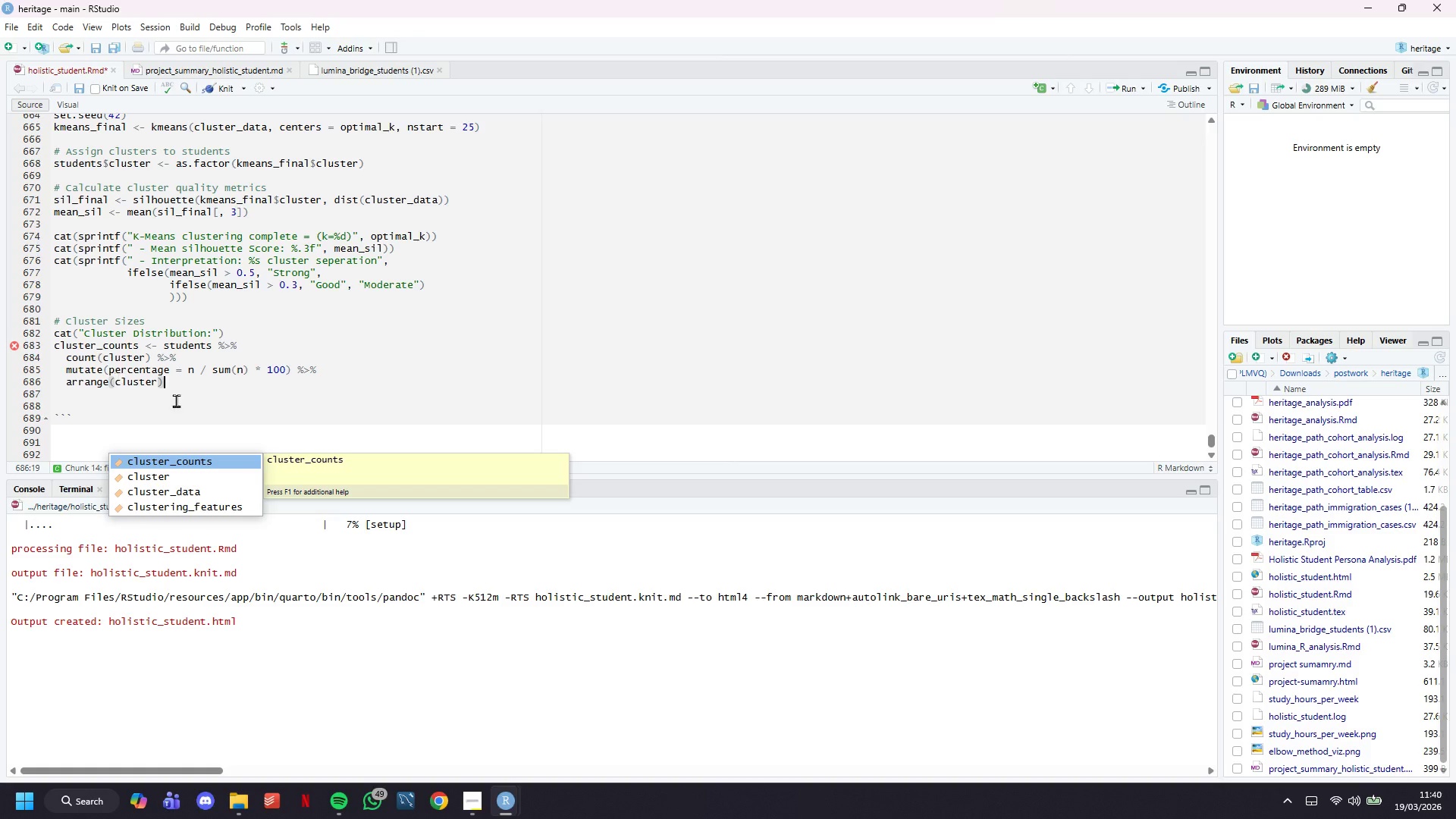 
left_click([190, 394])
 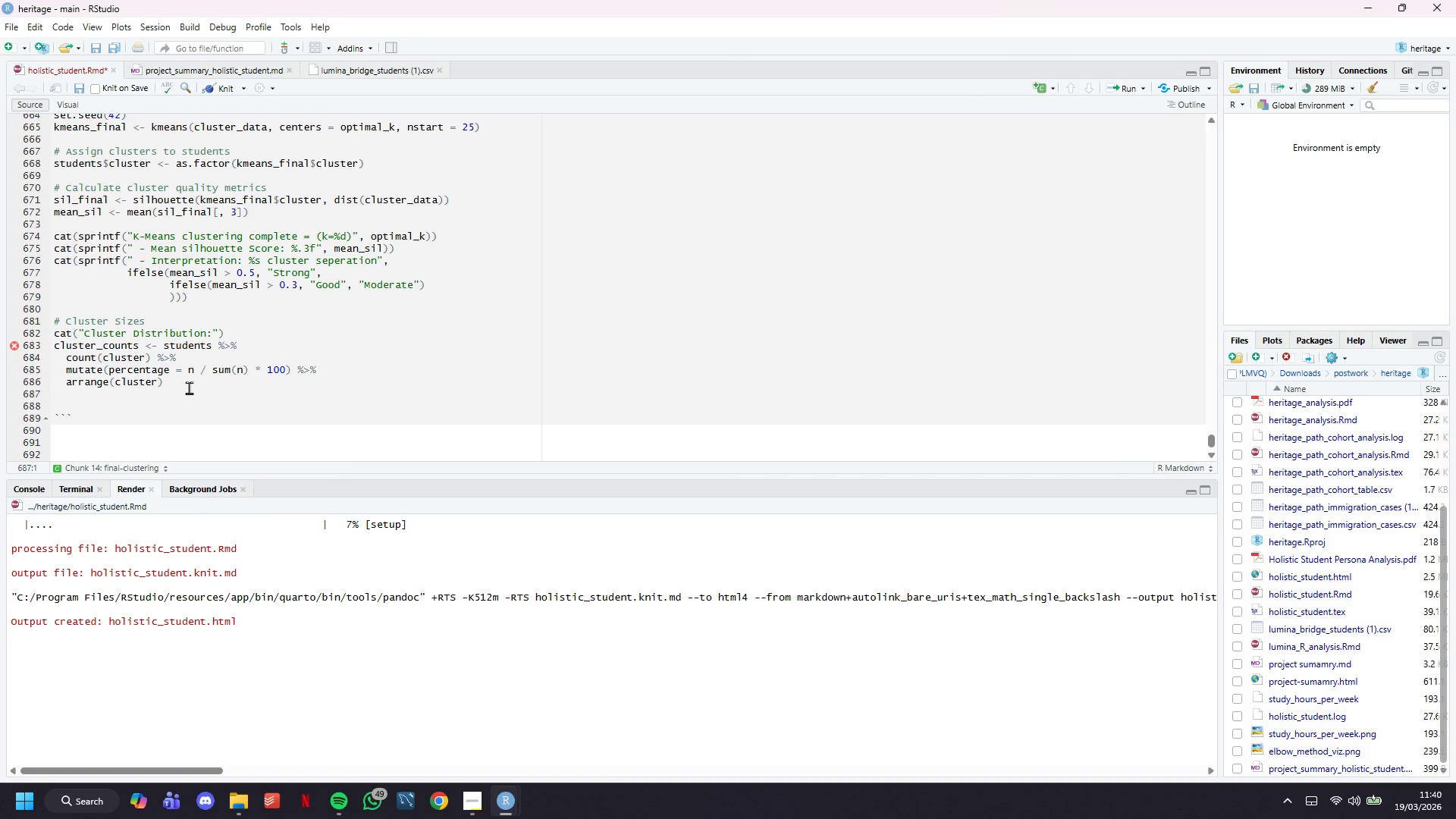 
left_click([190, 387])
 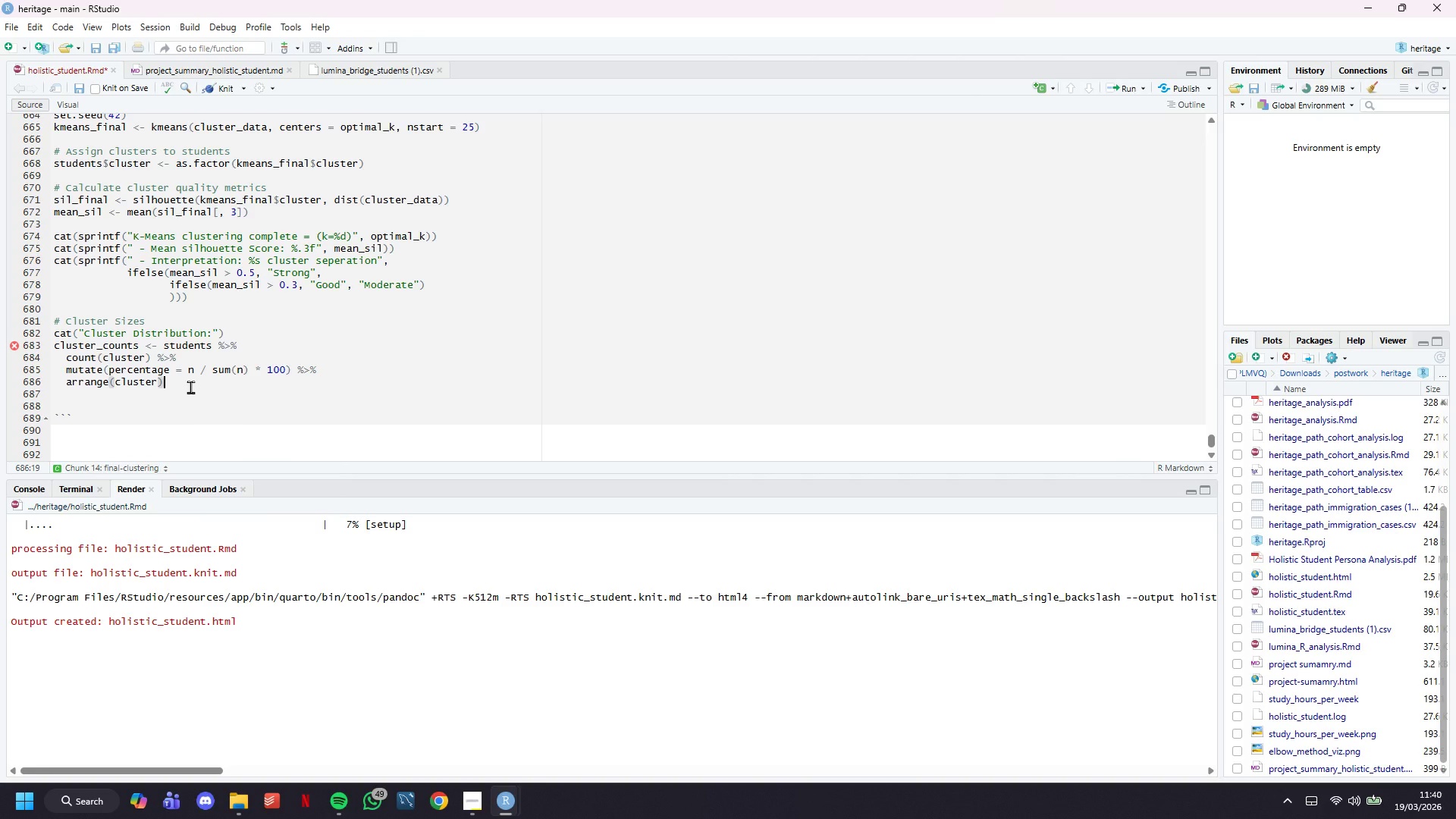 
wait(9.34)
 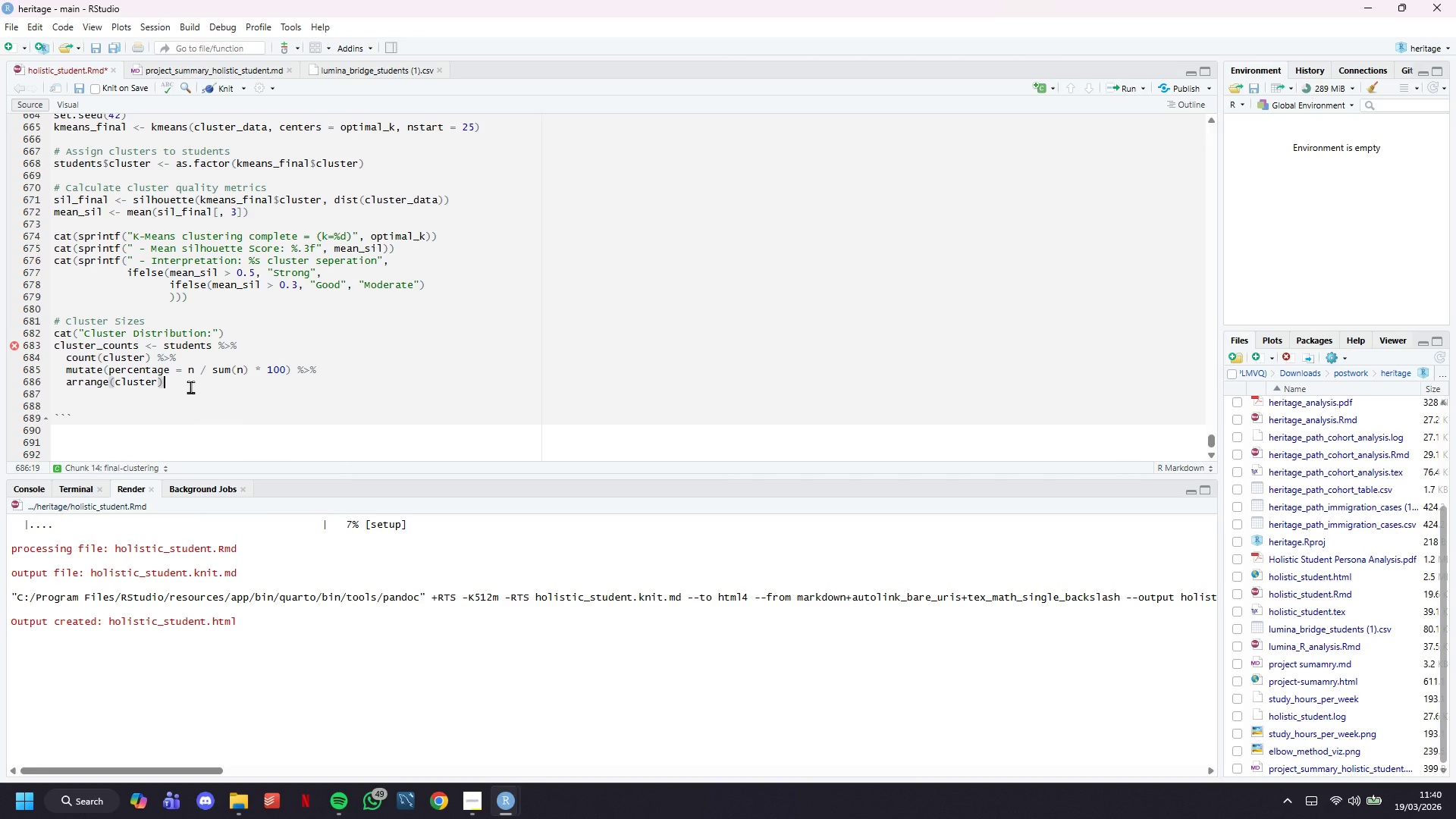 
left_click([145, 410])
 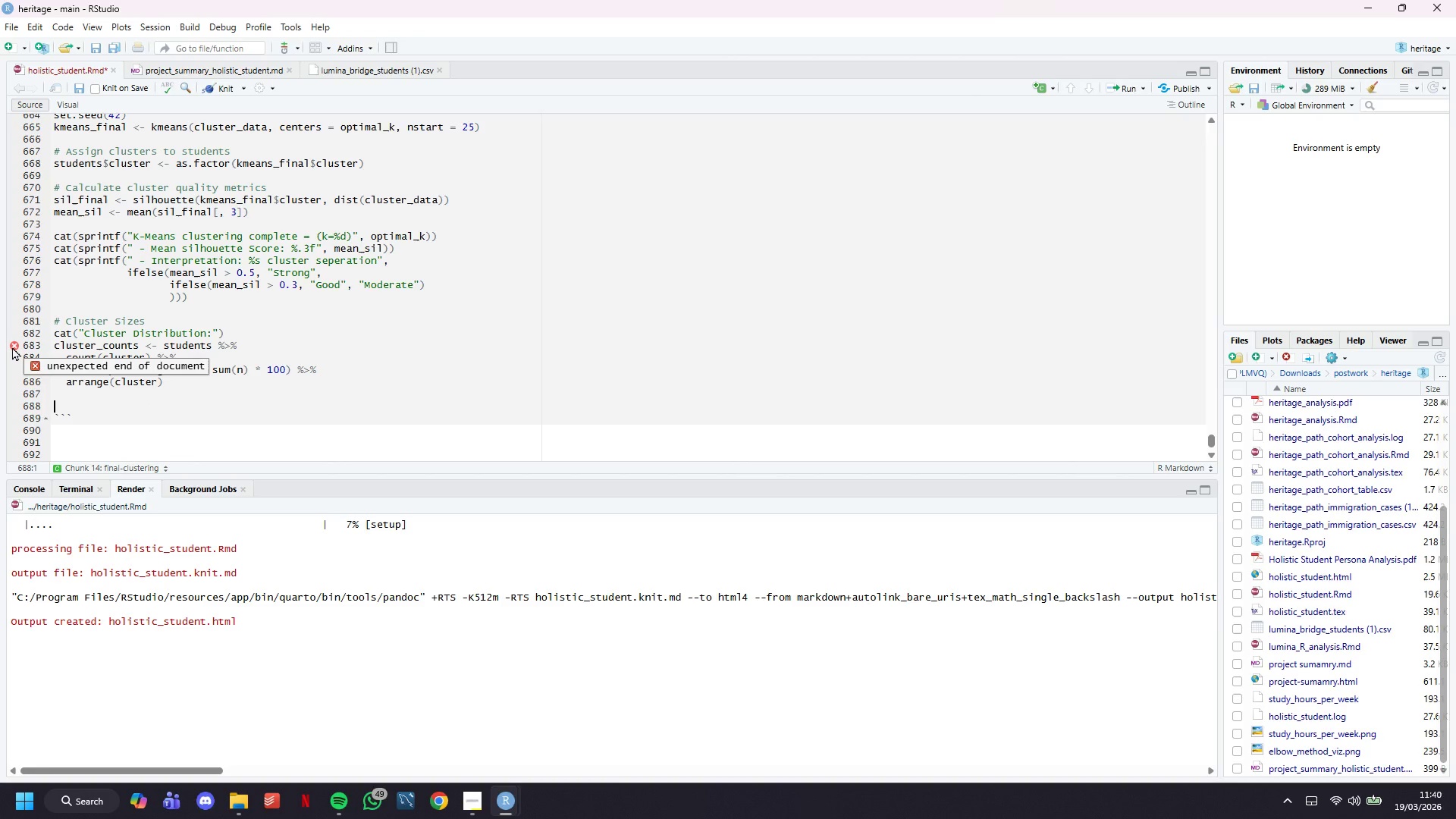 
left_click([12, 347])
 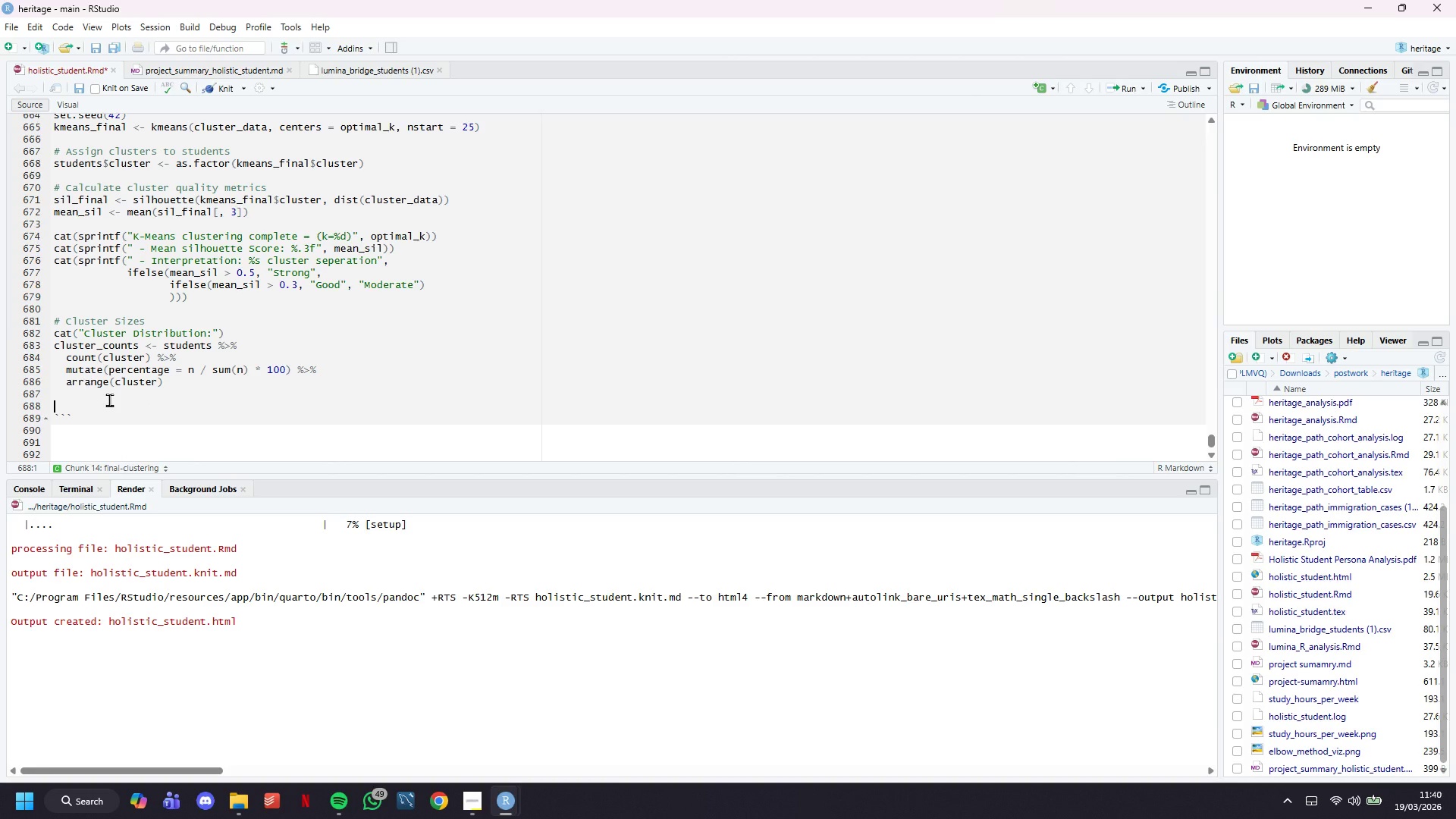 
left_click([119, 404])
 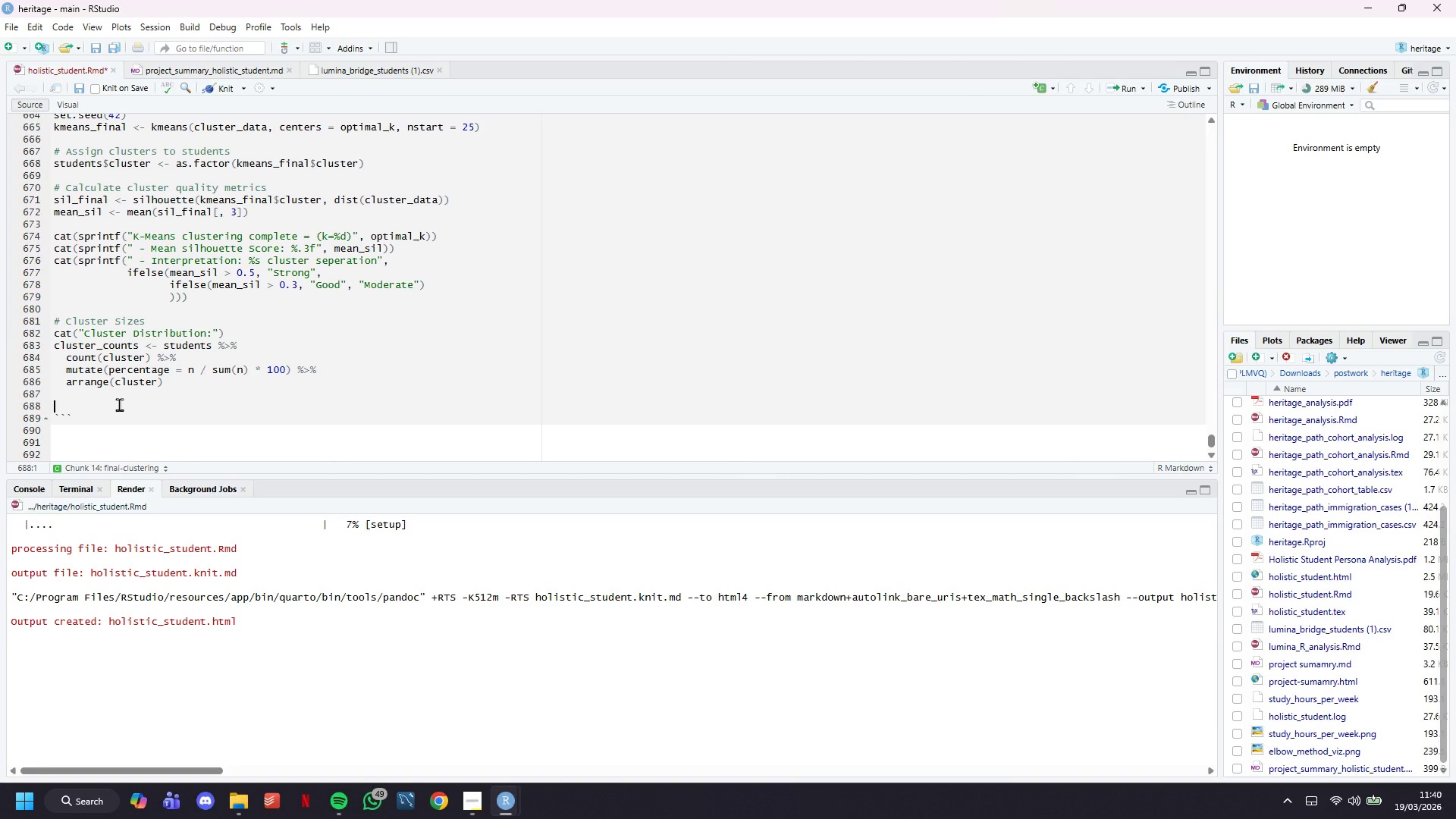 
type(kable(cluster_counts,)
 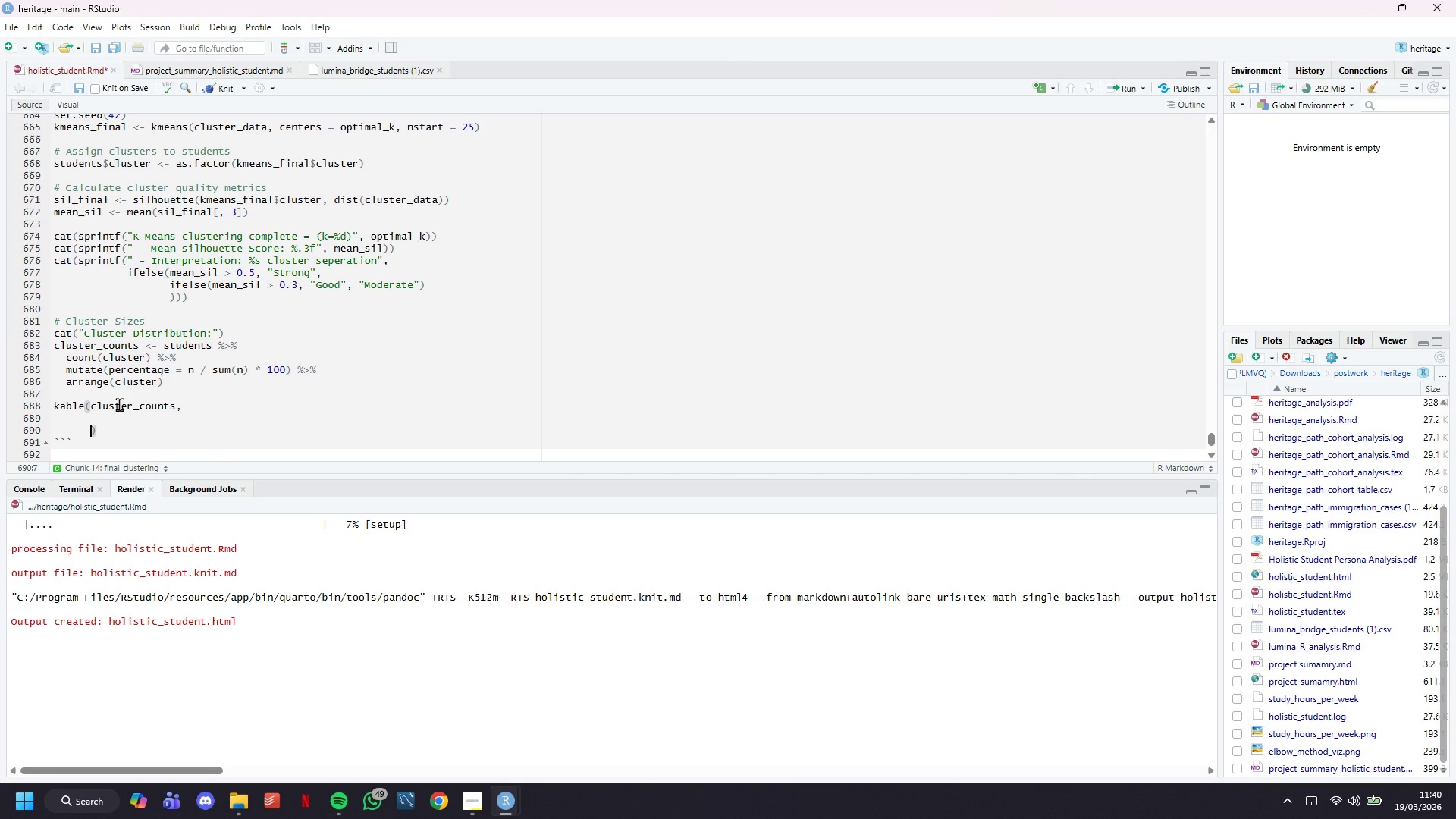 
 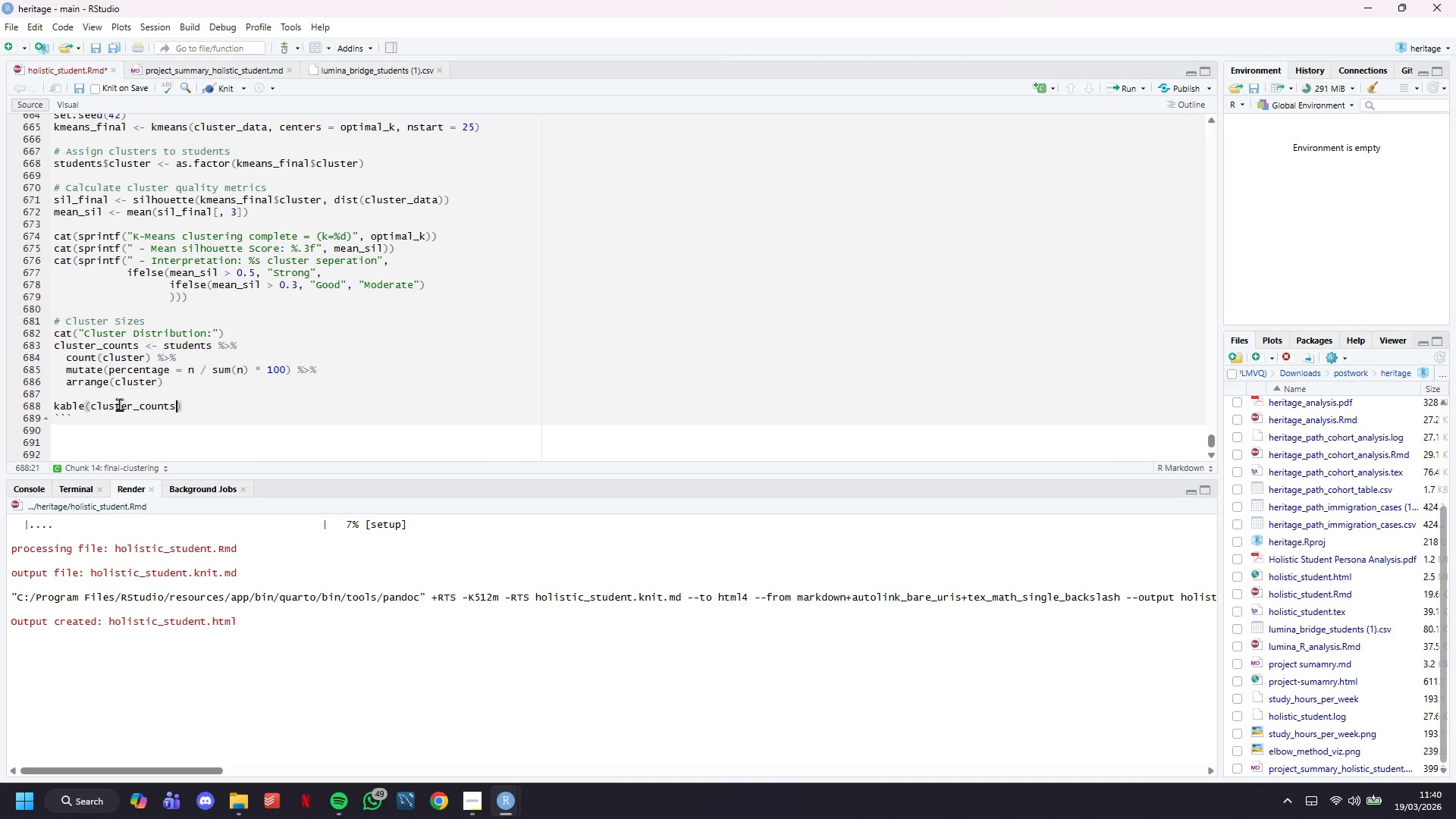 
key(Enter)
 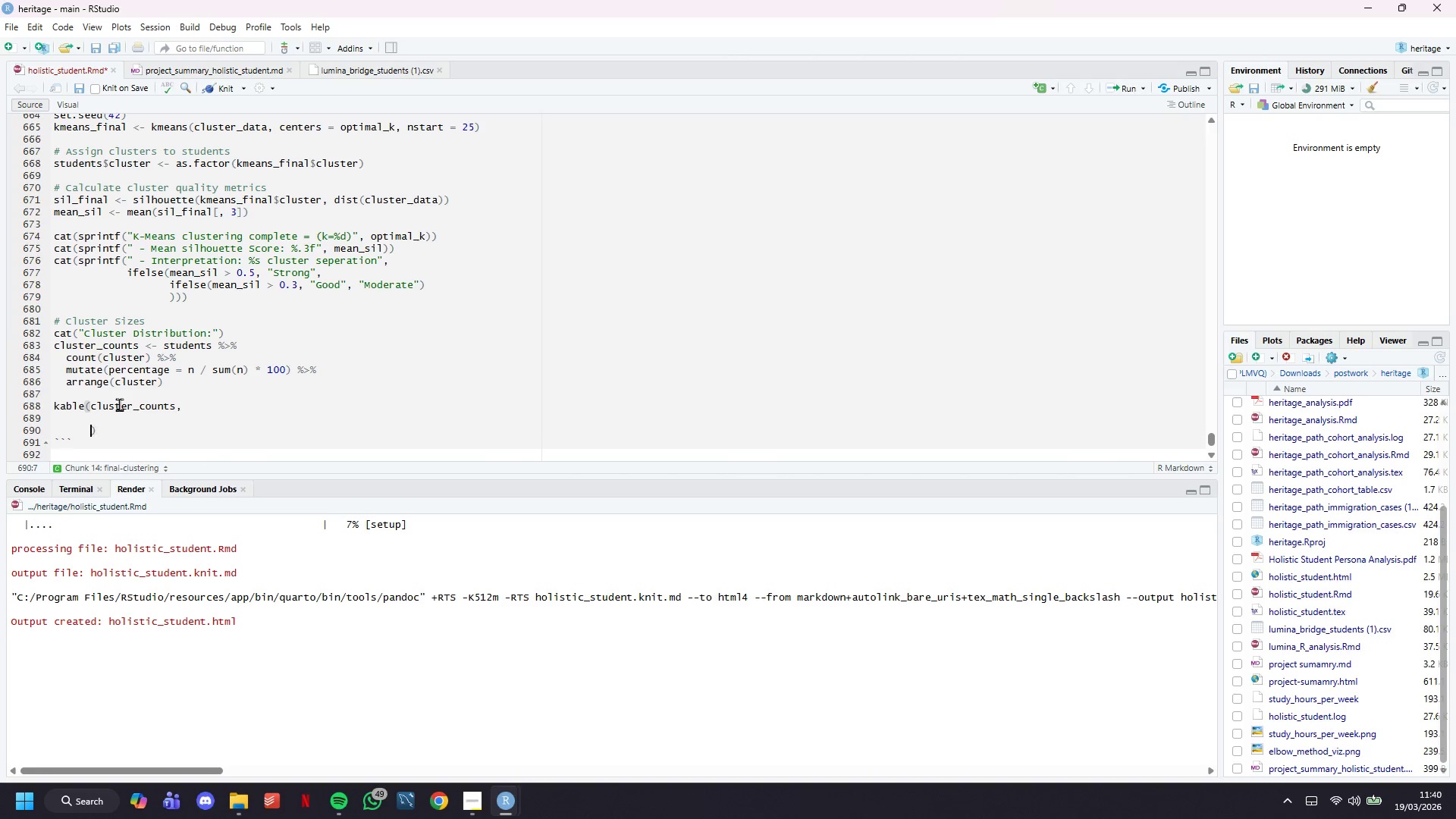 
key(Enter)
 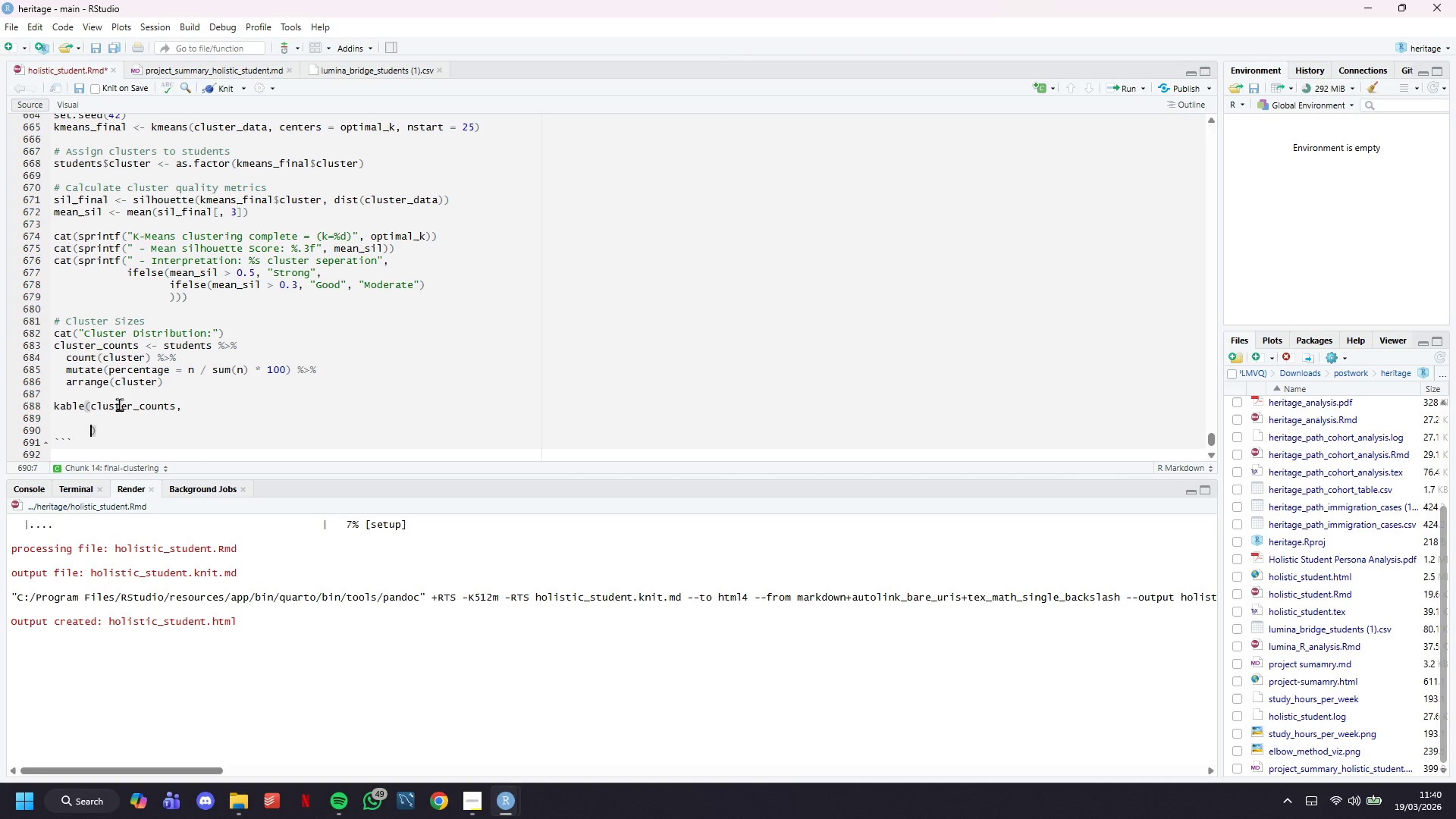 
key(ArrowUp)
 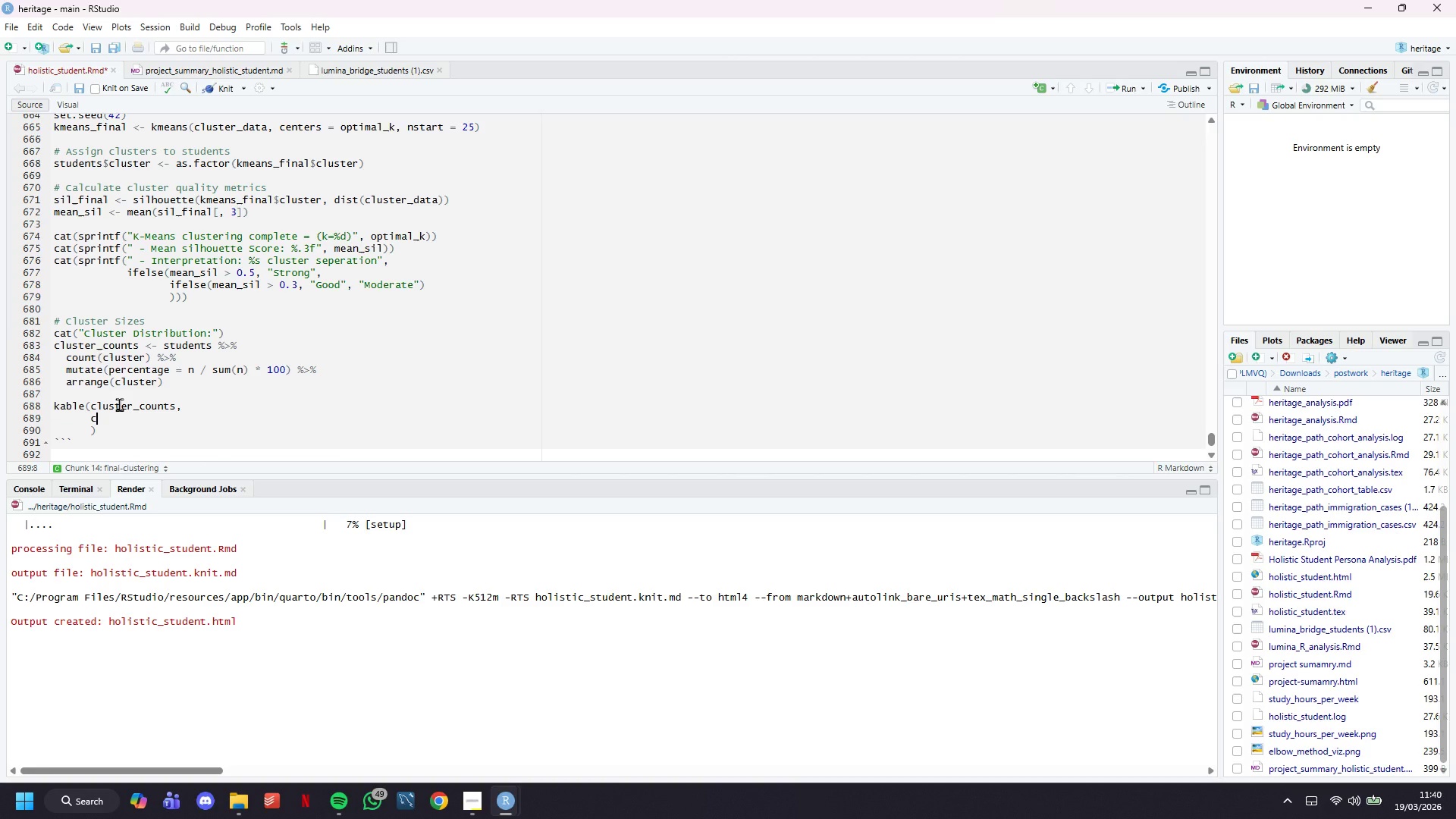 
type(col.names -)
key(Backspace)
type(=)
 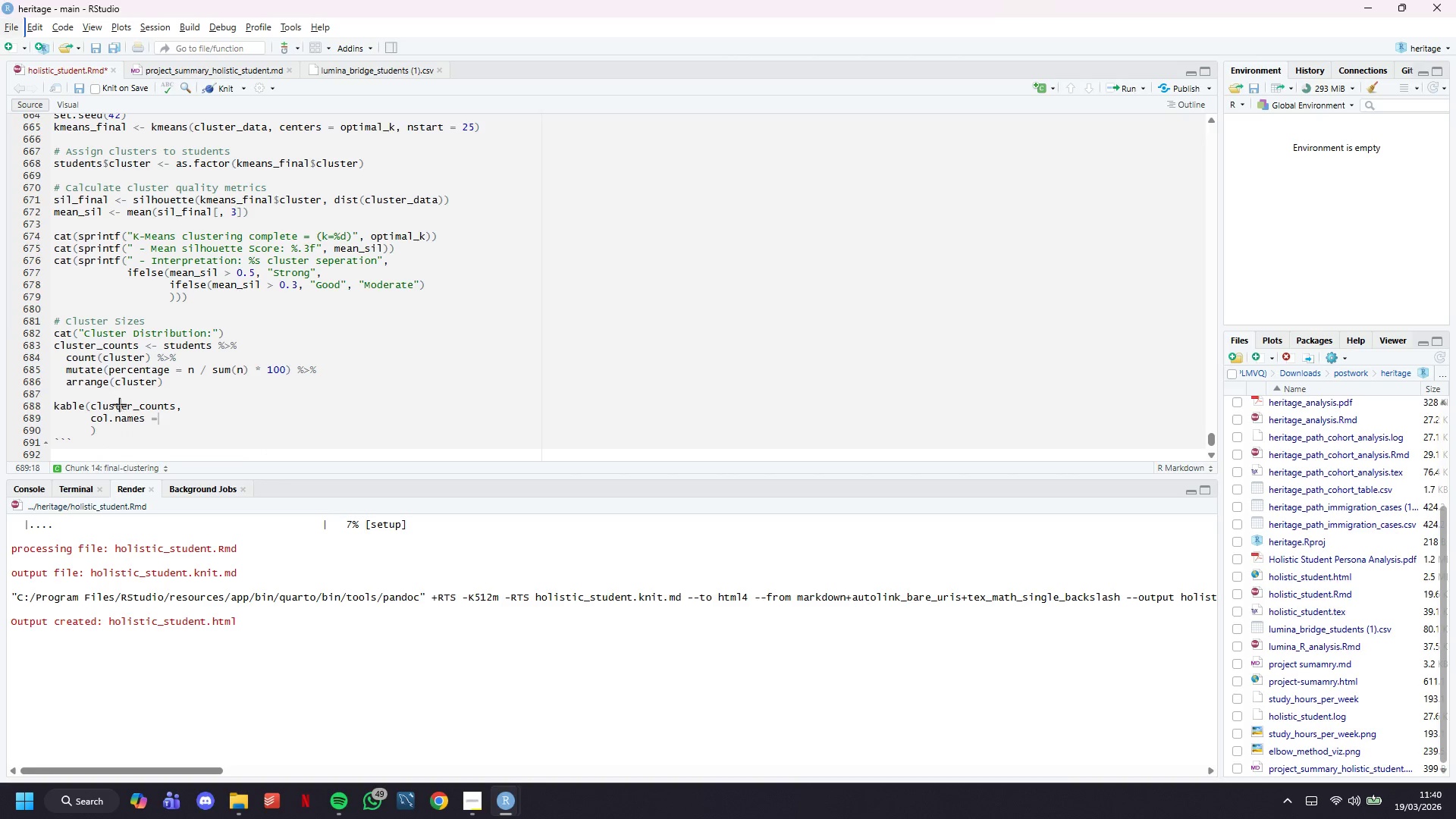 
key(Alt+AltRight)
 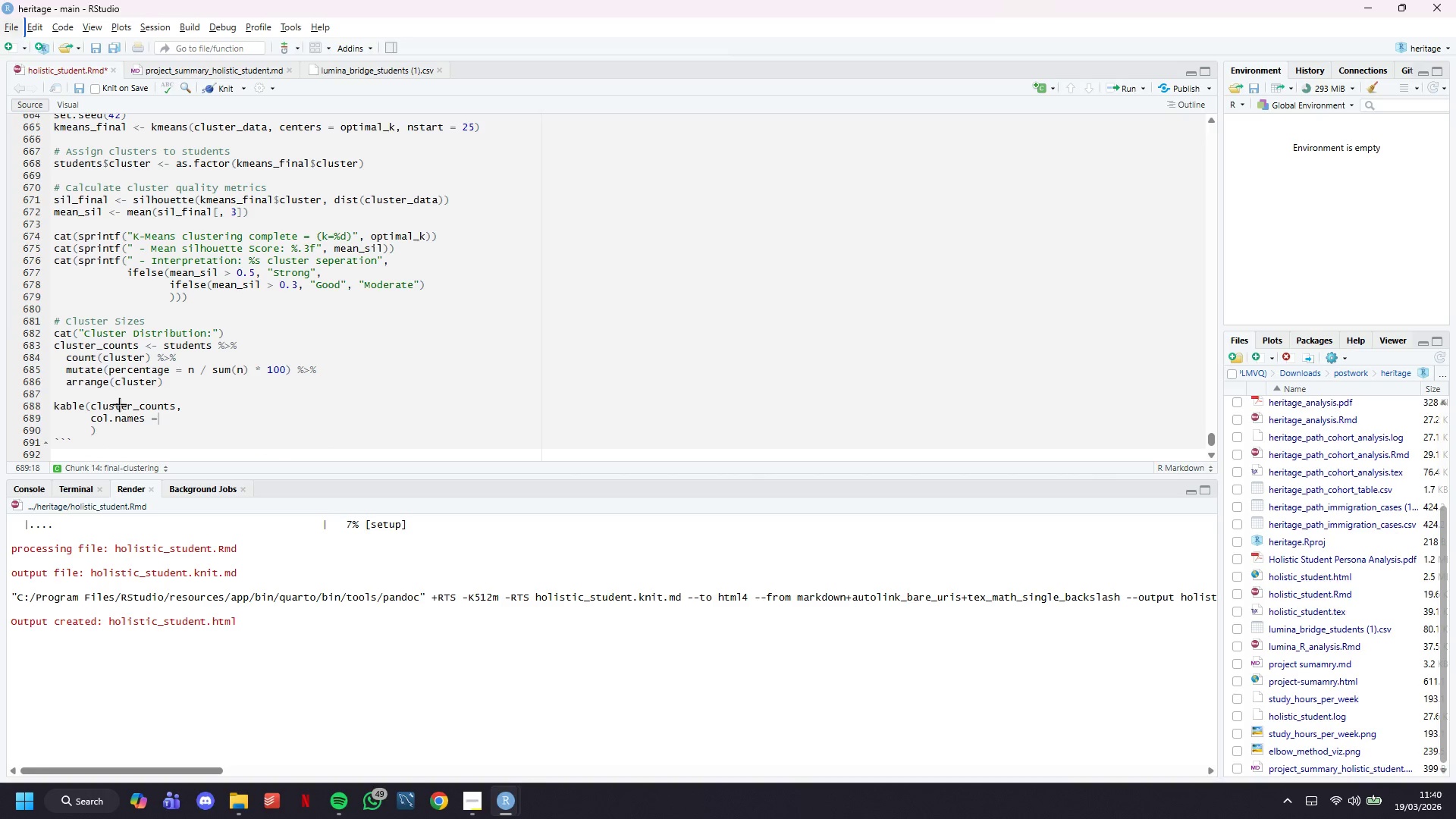 
key(C)
 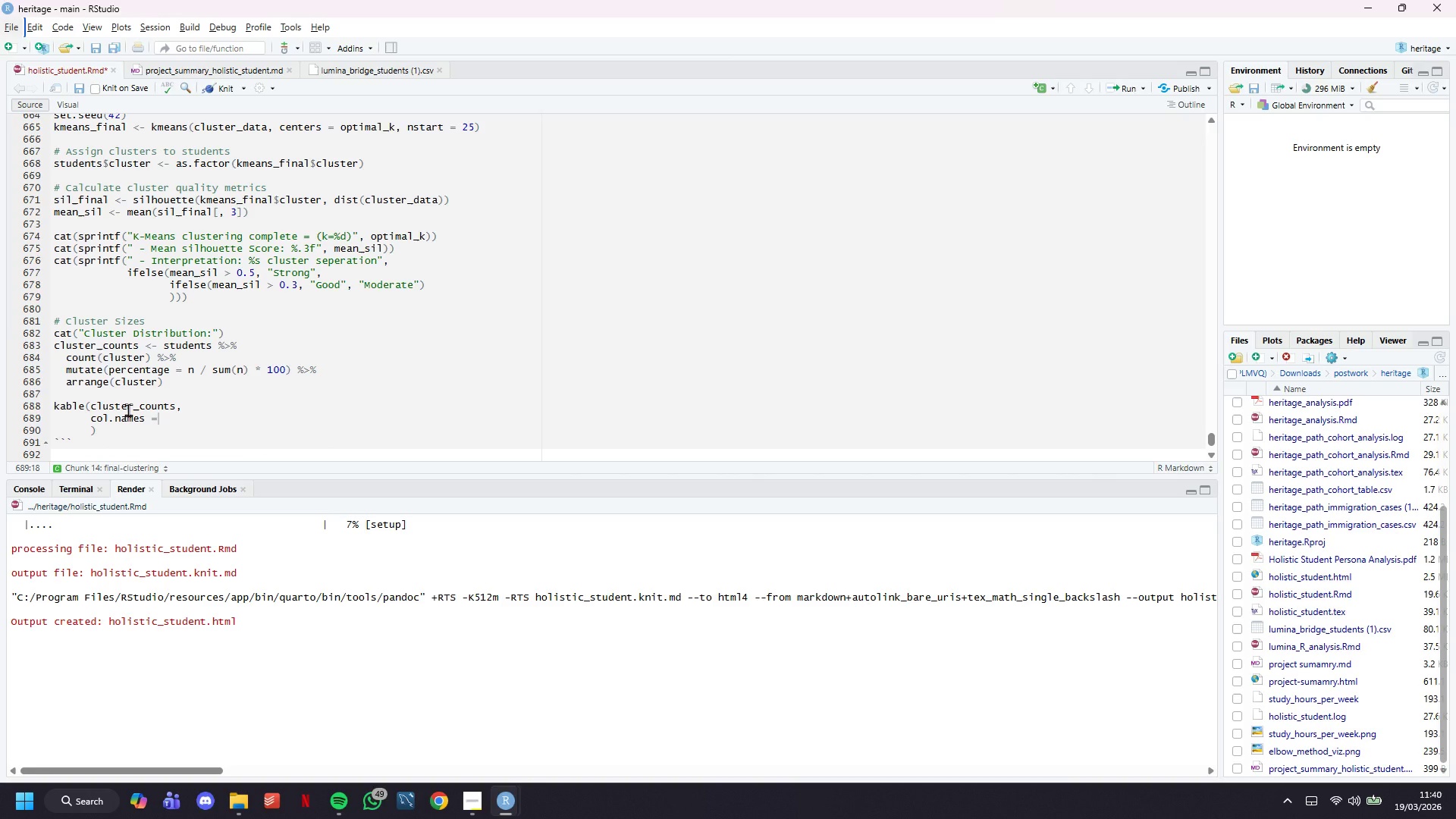 
left_click([159, 417])
 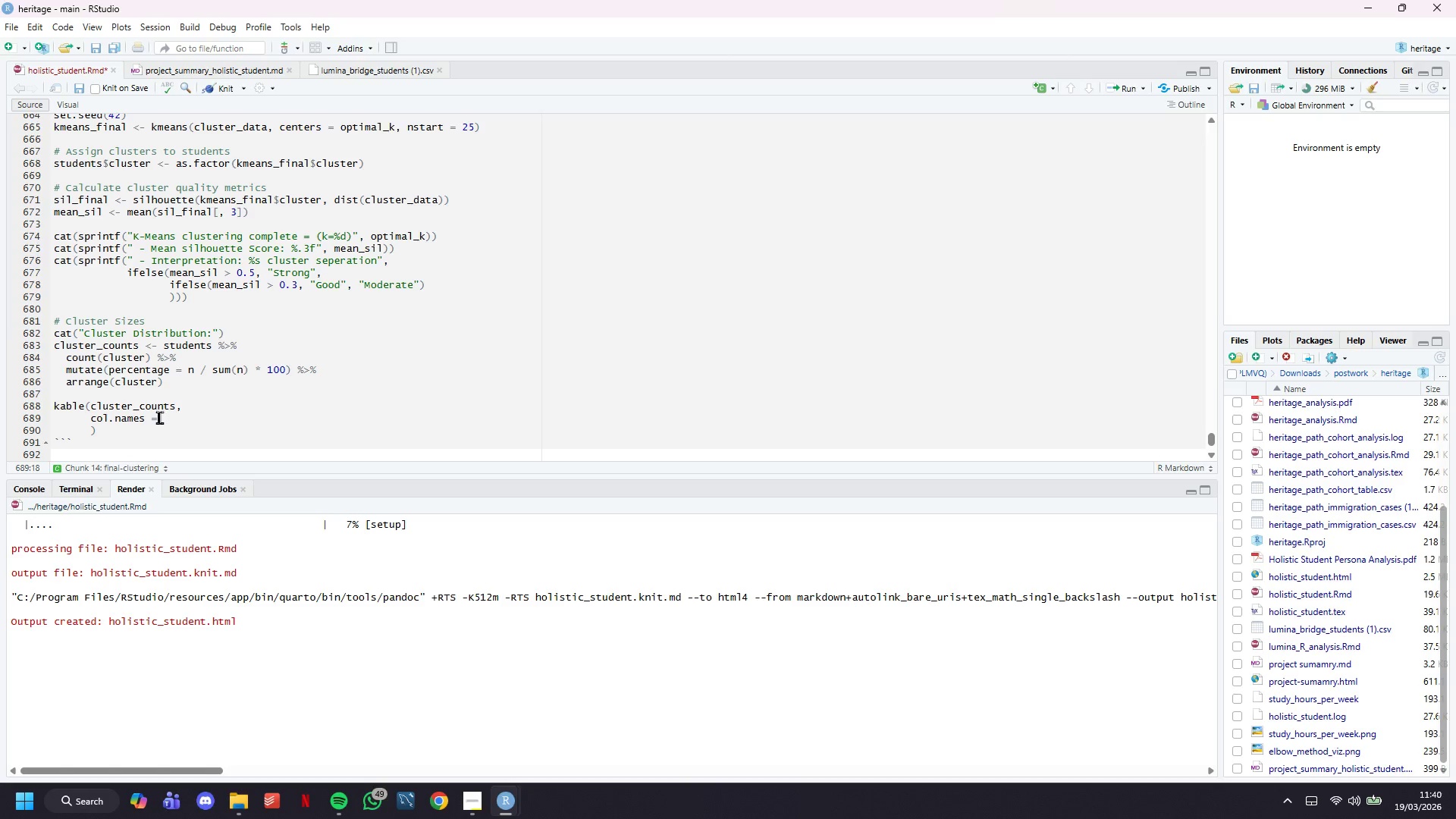 
type( c("Cluster)
 